 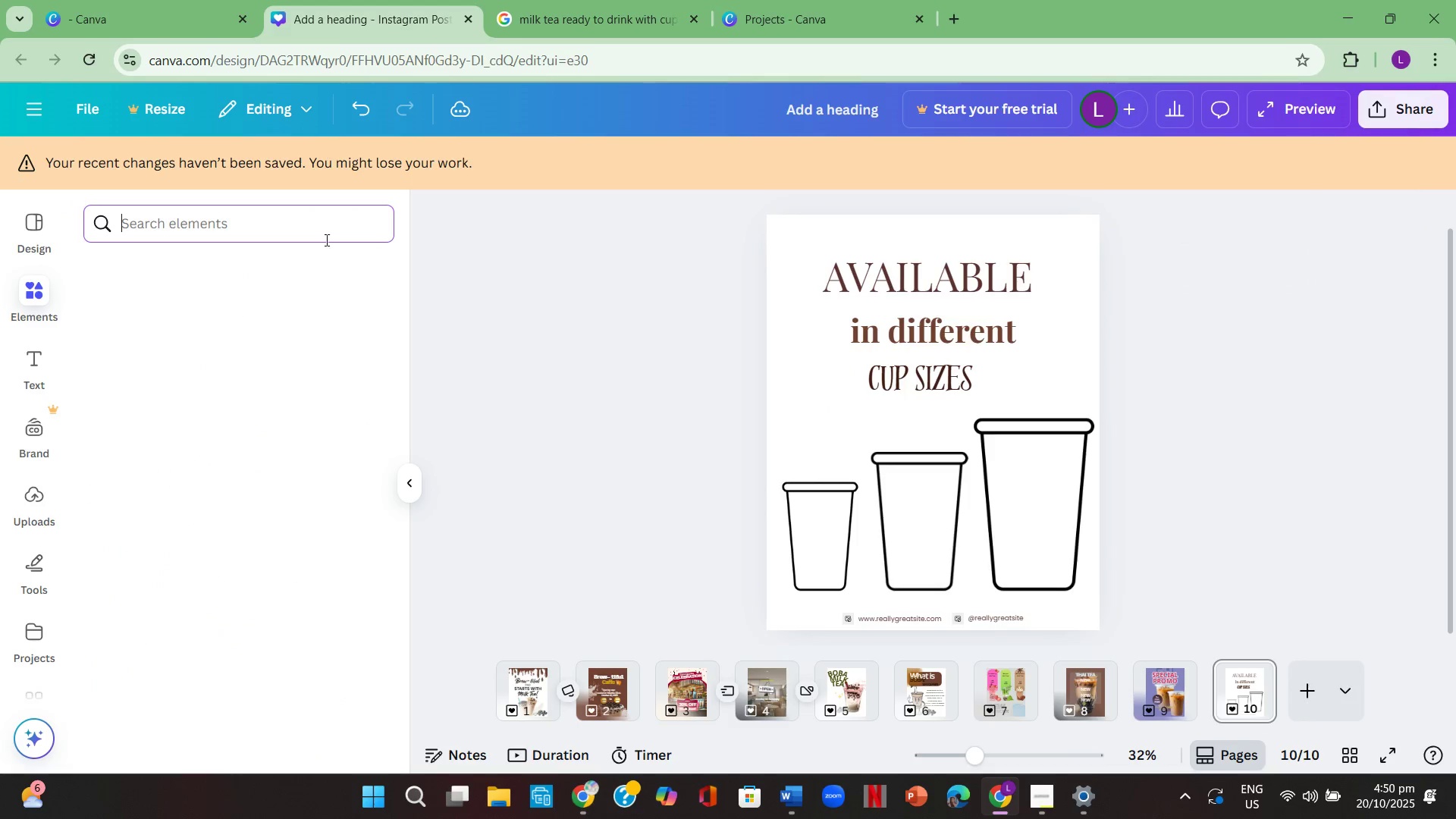 
left_click([29, 372])
 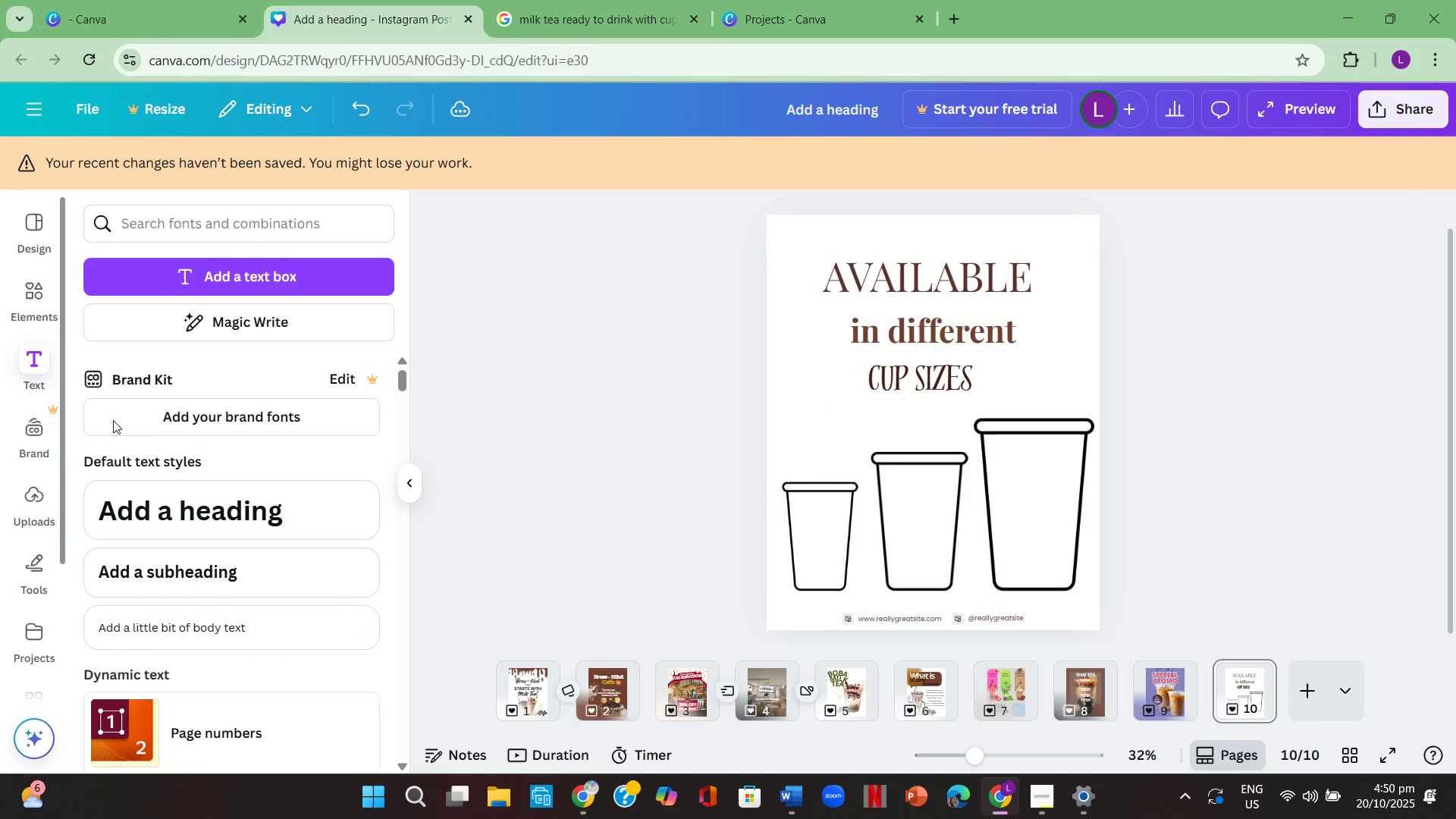 
scroll: coordinate [320, 659], scroll_direction: down, amount: 3.0
 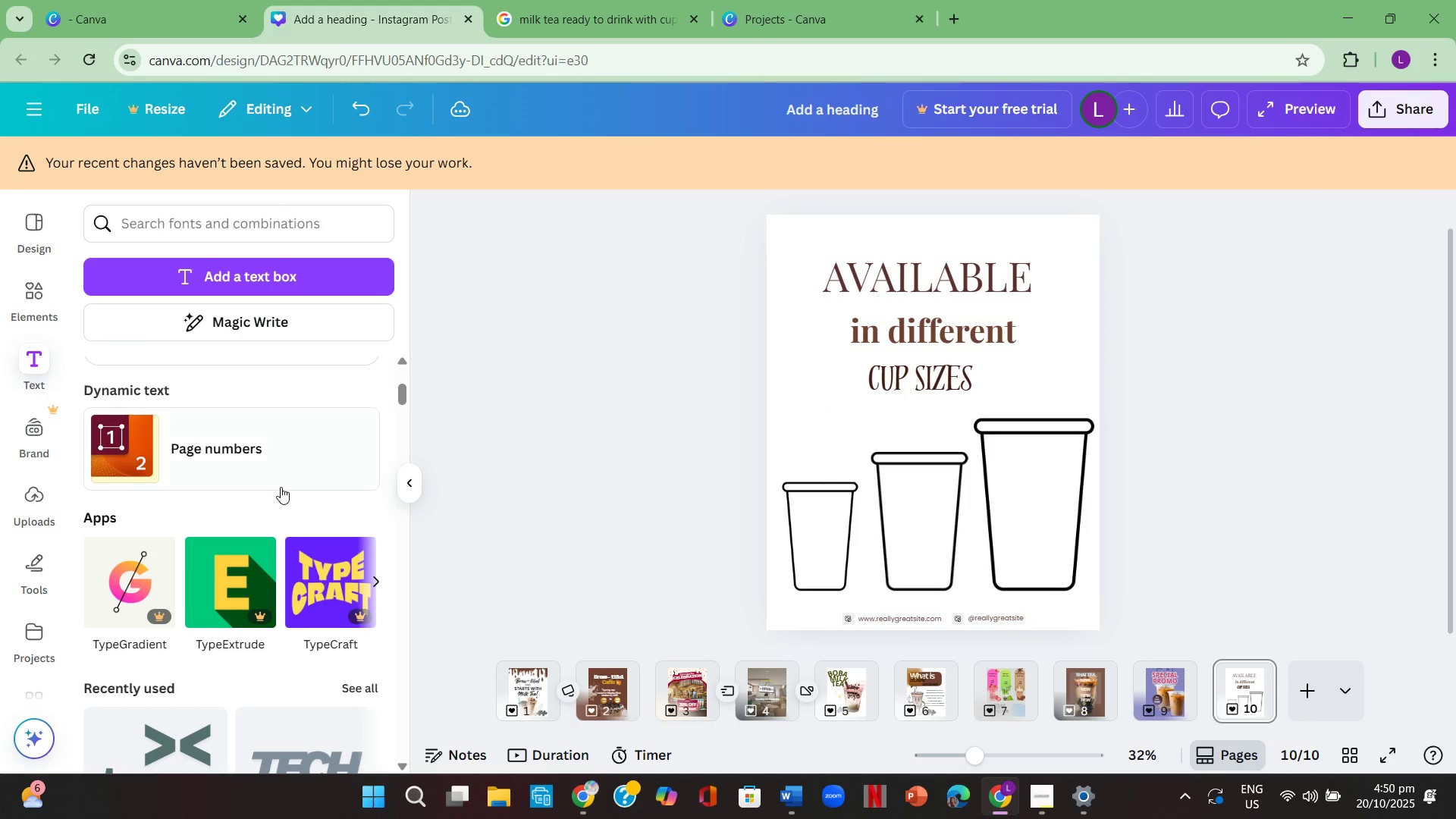 
left_click([274, 457])
 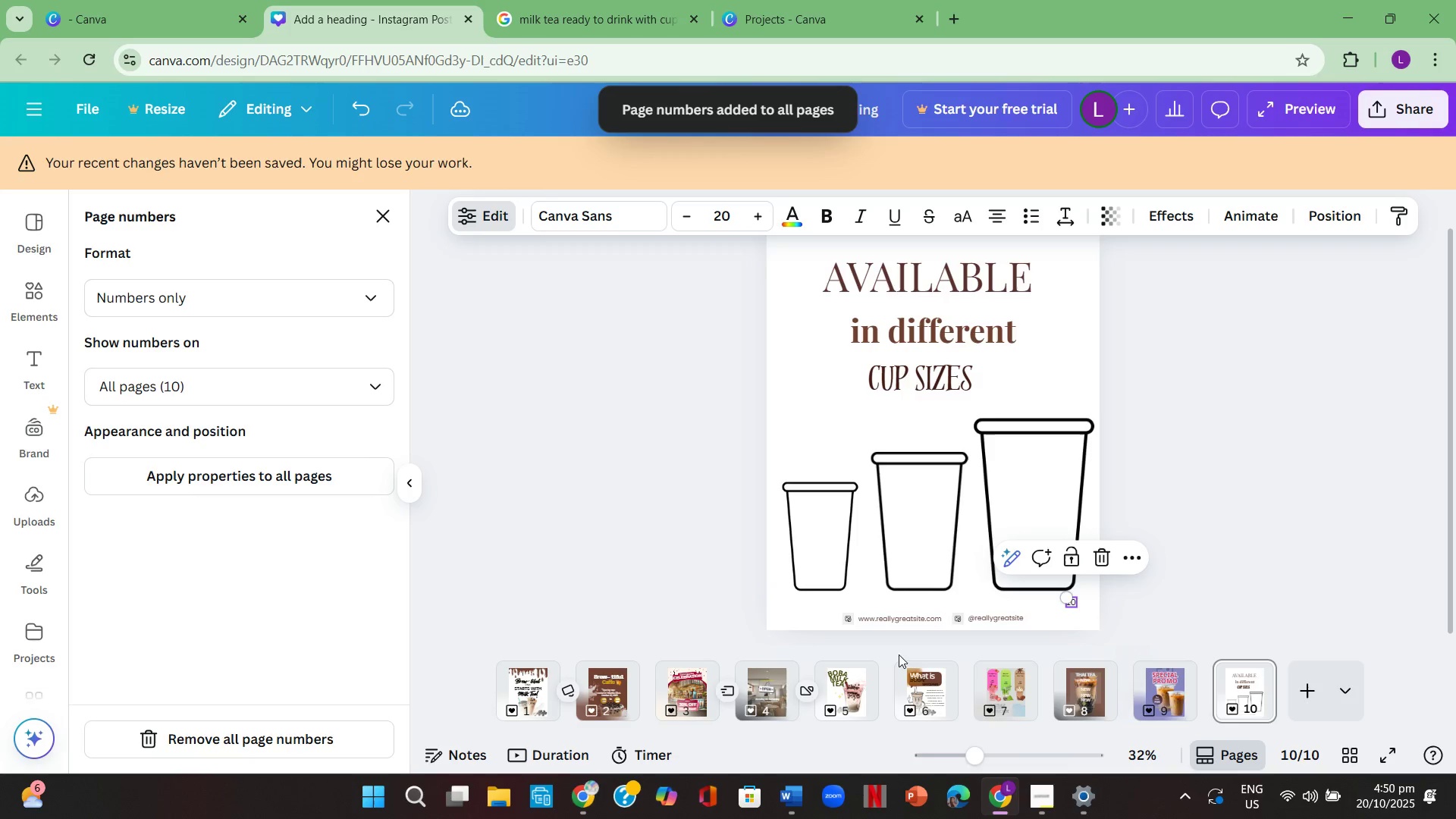 
left_click([1266, 602])
 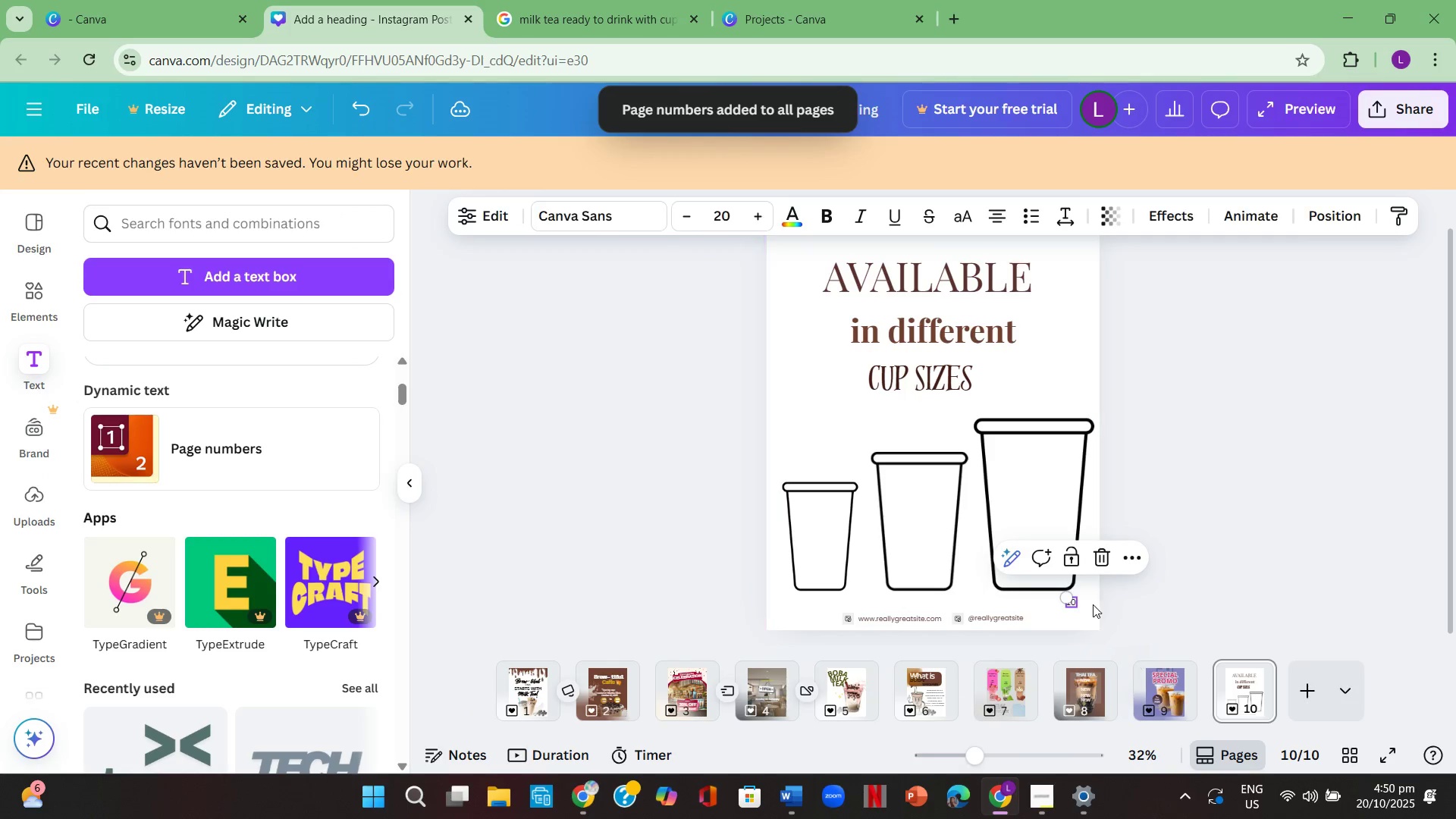 
left_click([1266, 578])
 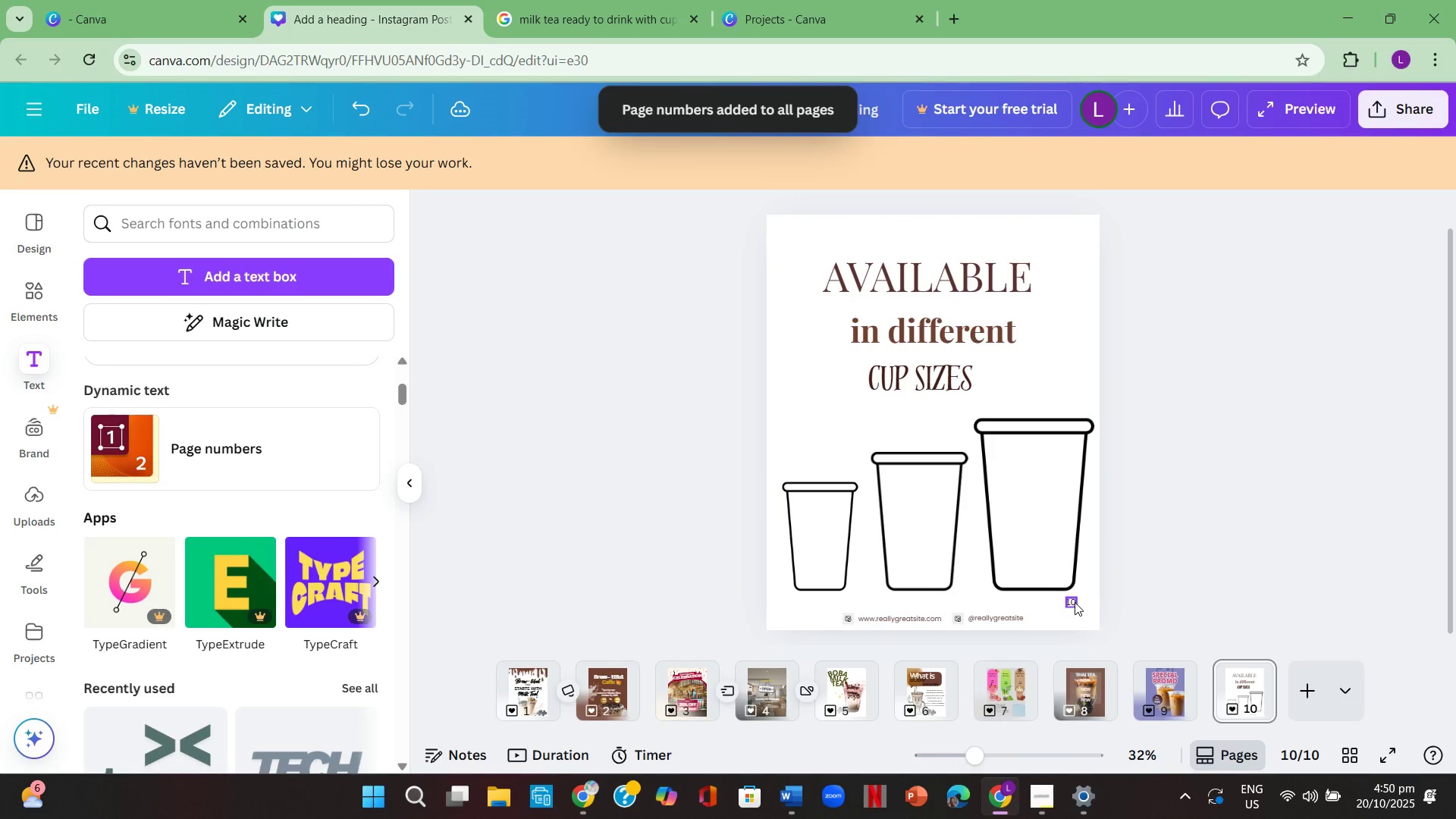 
left_click([1075, 602])
 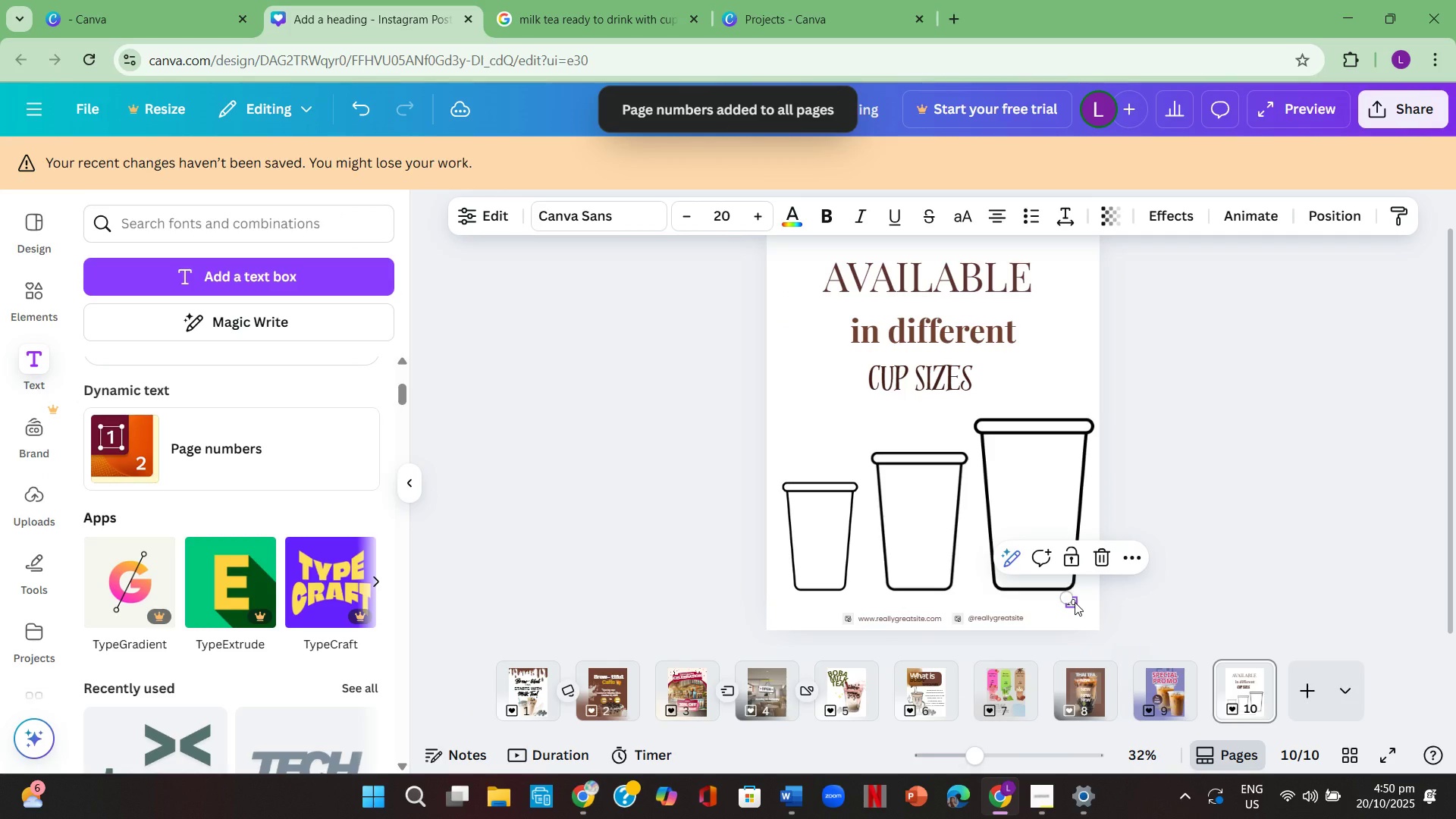 
key(Backspace)
 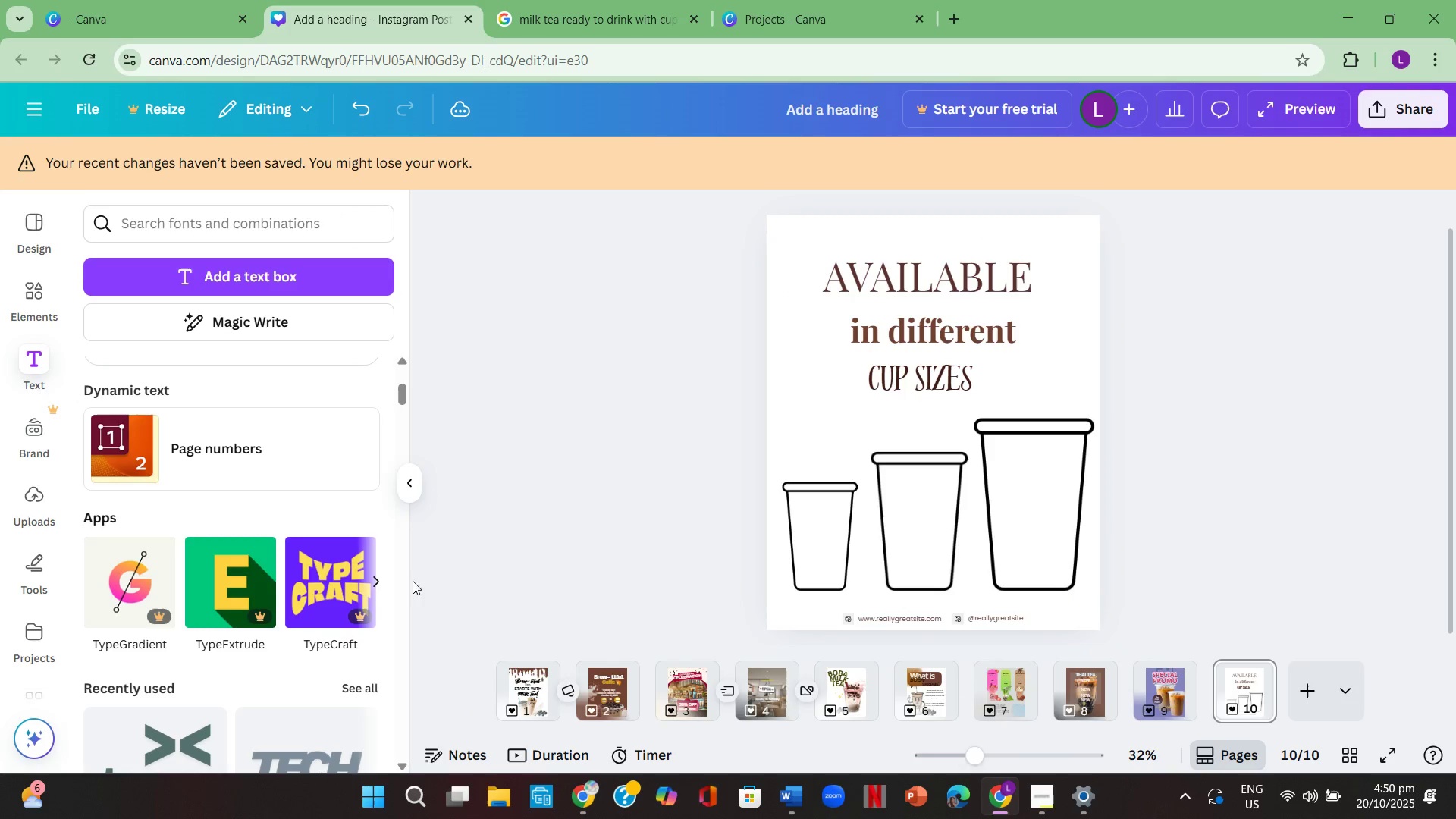 
scroll: coordinate [286, 637], scroll_direction: down, amount: 4.0
 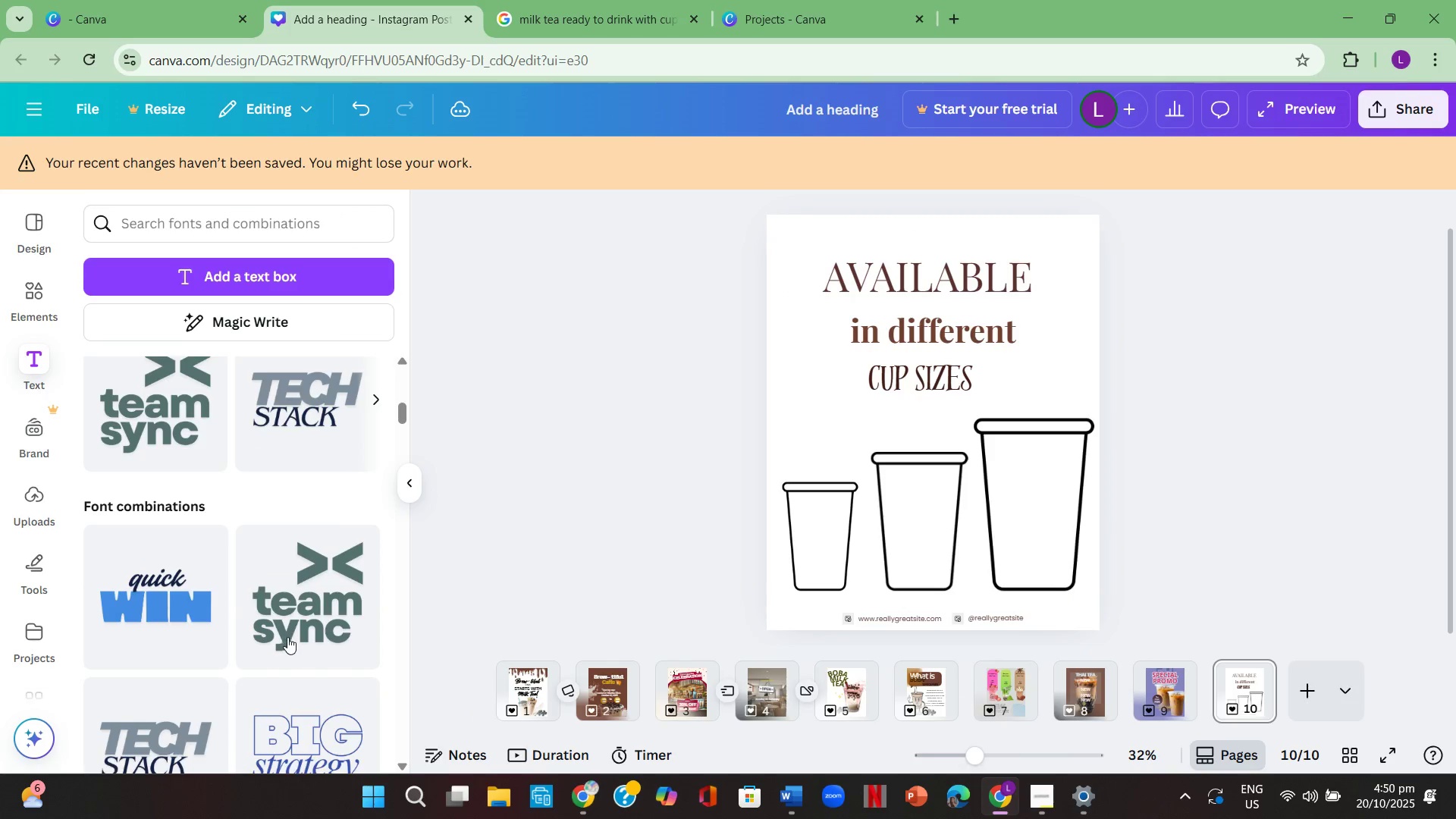 
scroll: coordinate [289, 637], scroll_direction: up, amount: 1.0
 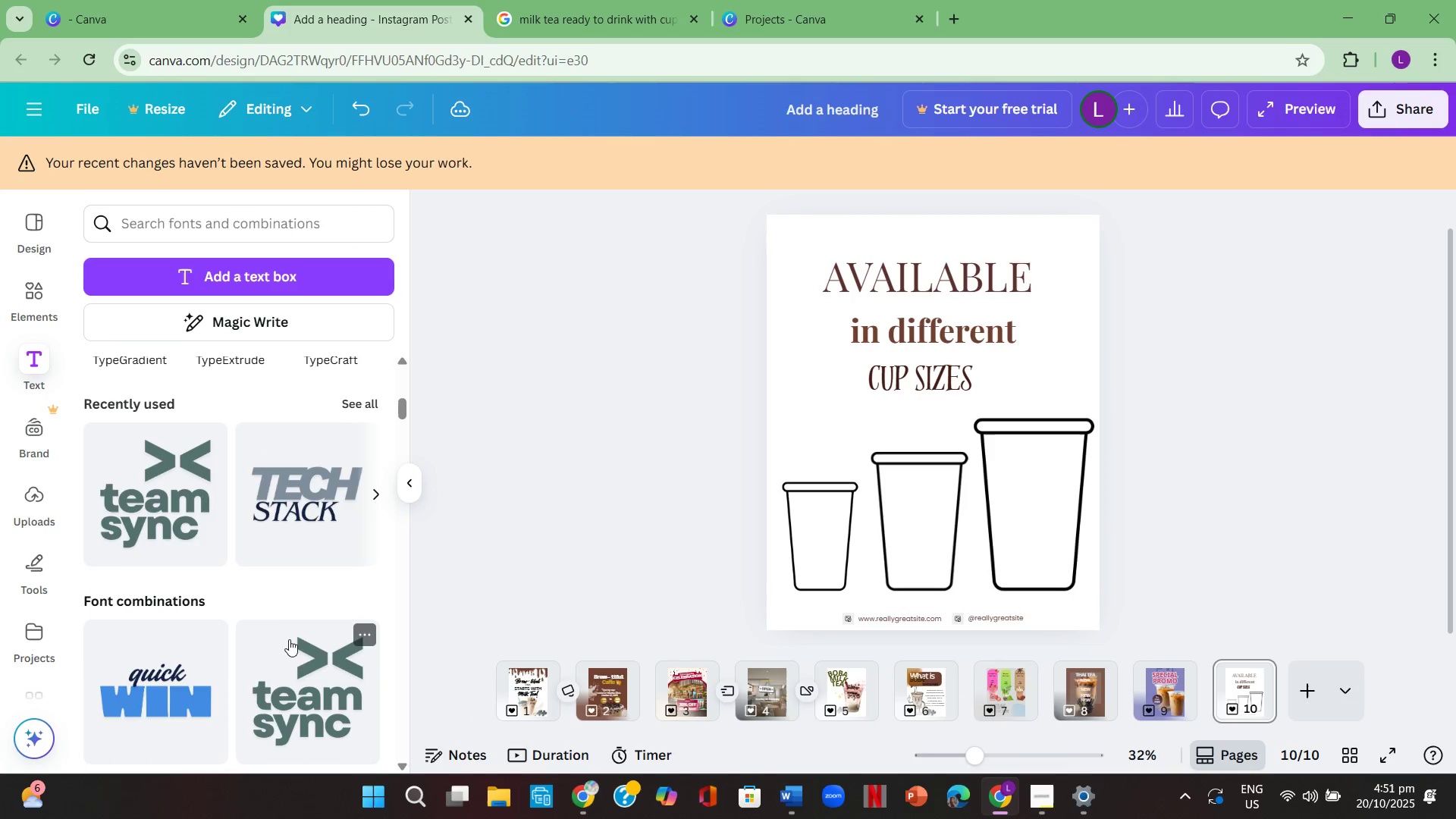 
scroll: coordinate [295, 645], scroll_direction: down, amount: 7.0
 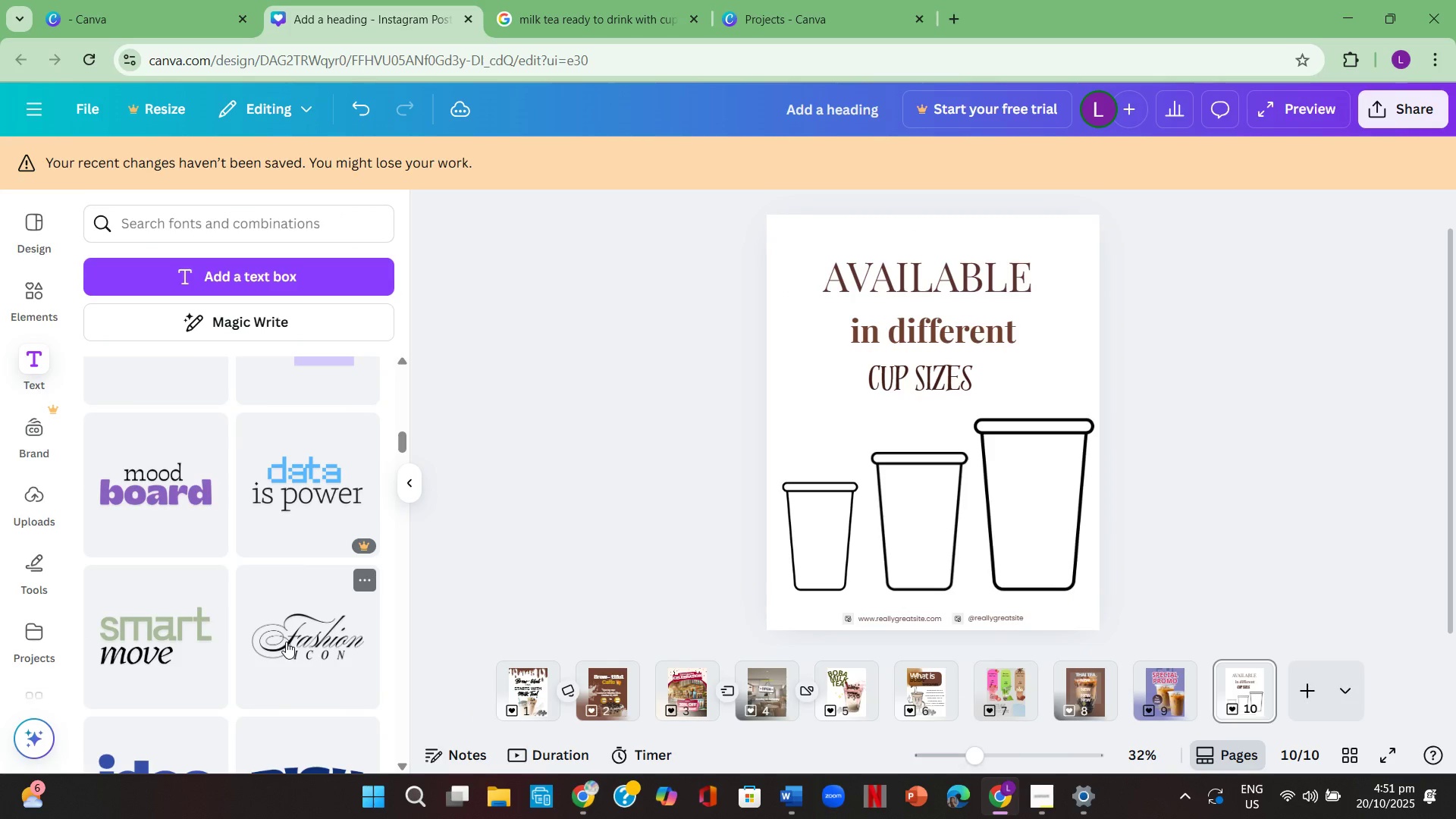 
left_click([303, 644])
 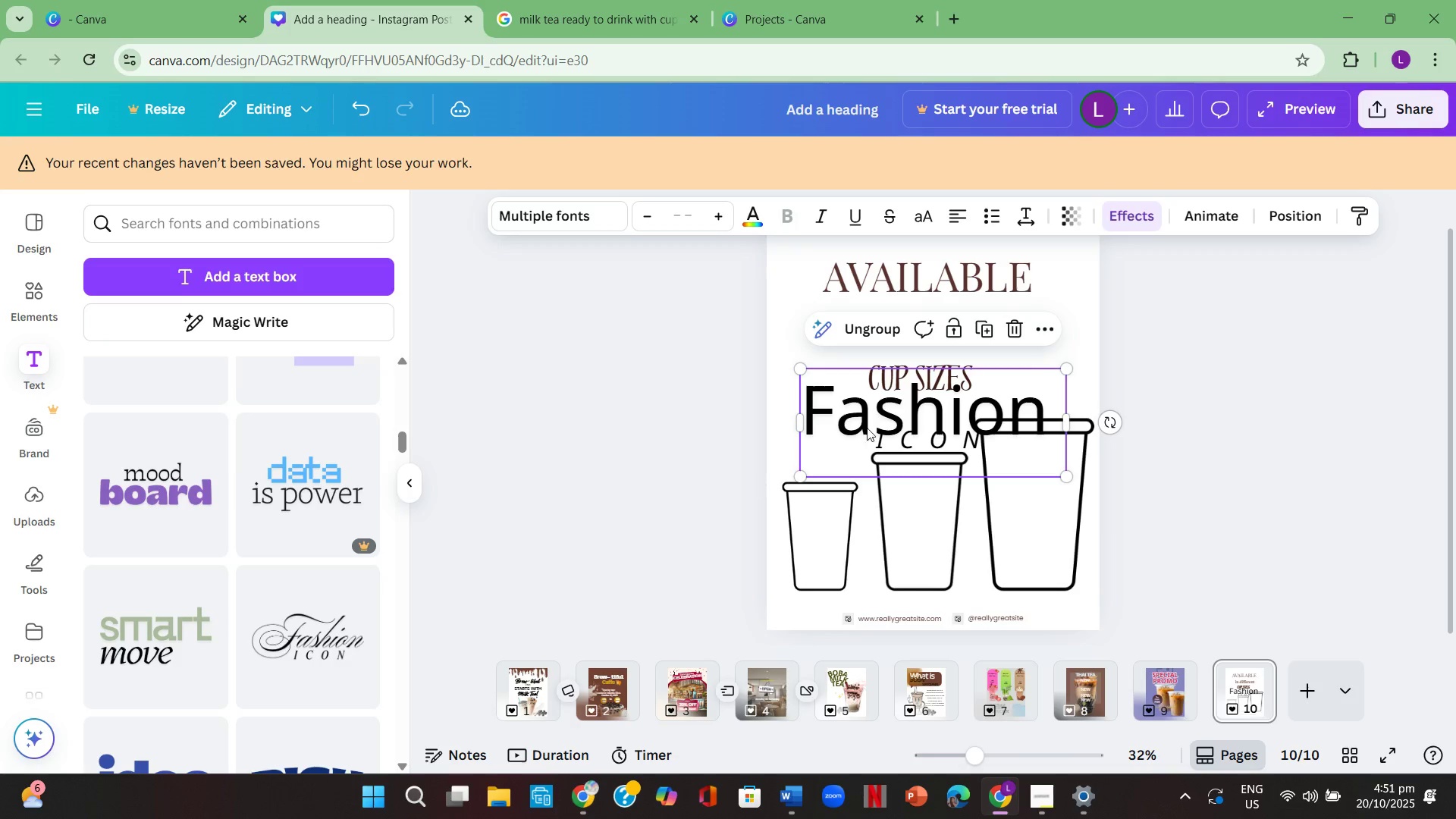 
left_click([1269, 441])
 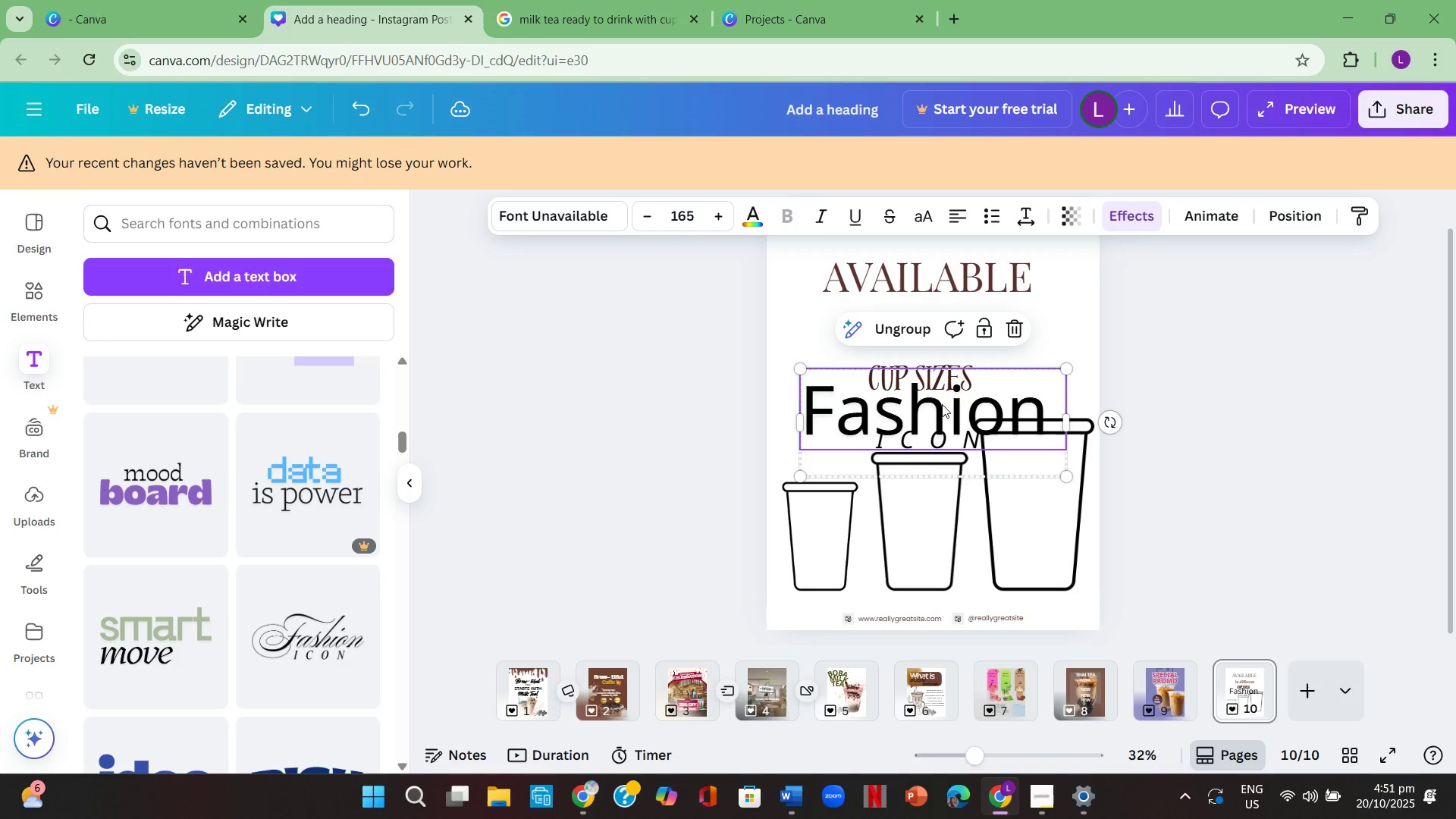 
double_click([942, 404])
 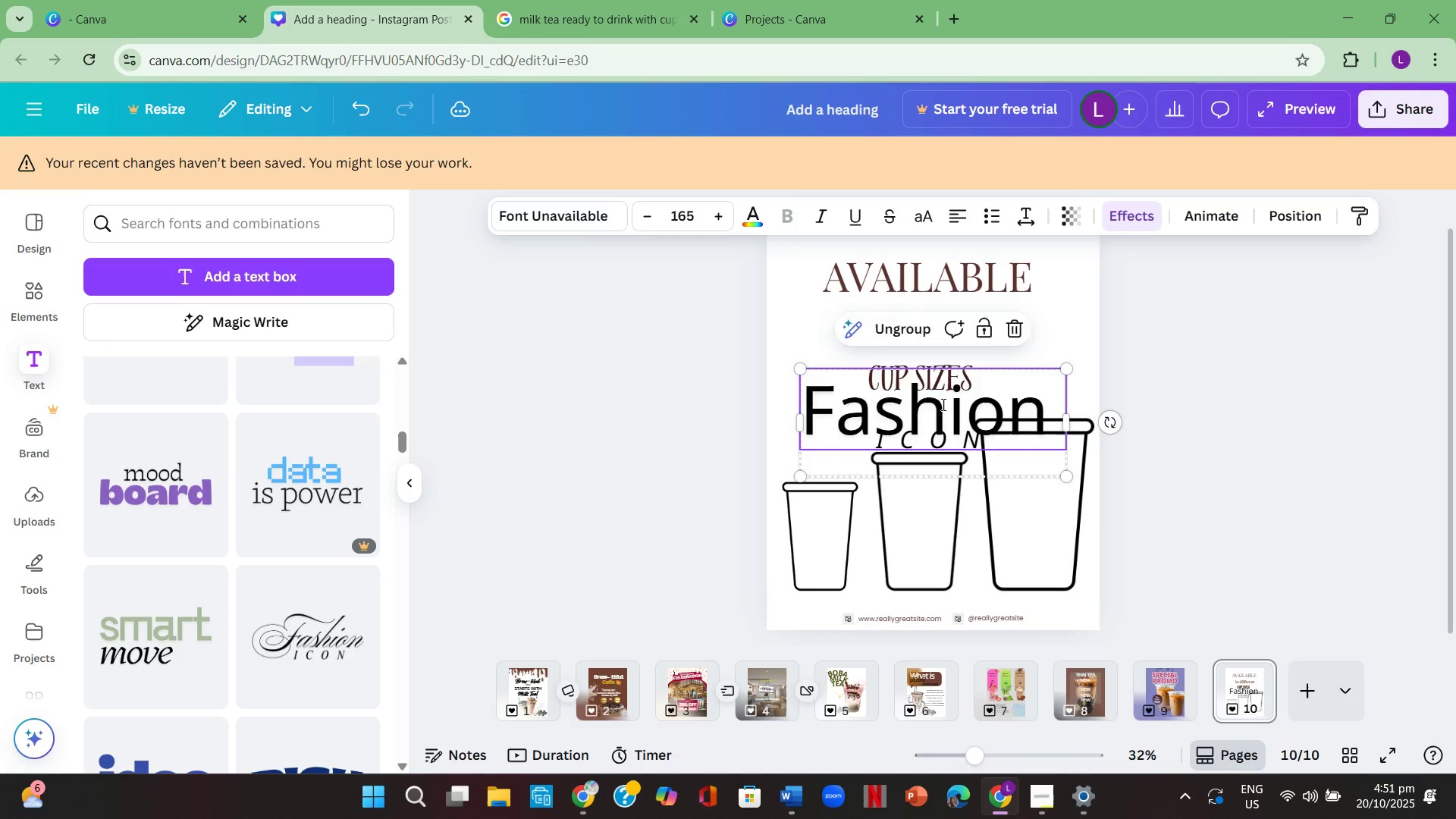 
triple_click([942, 404])
 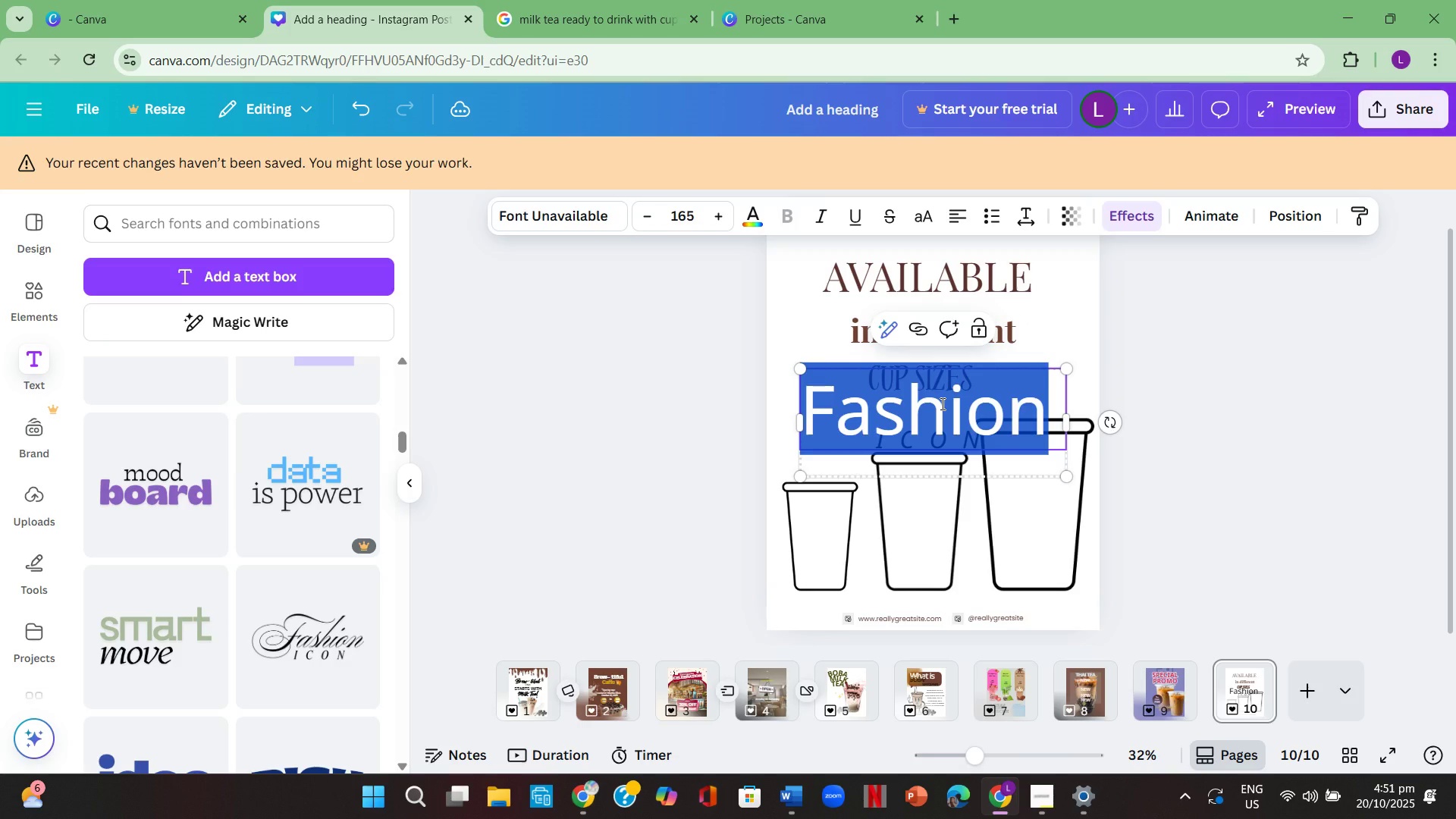 
key(Backspace)
 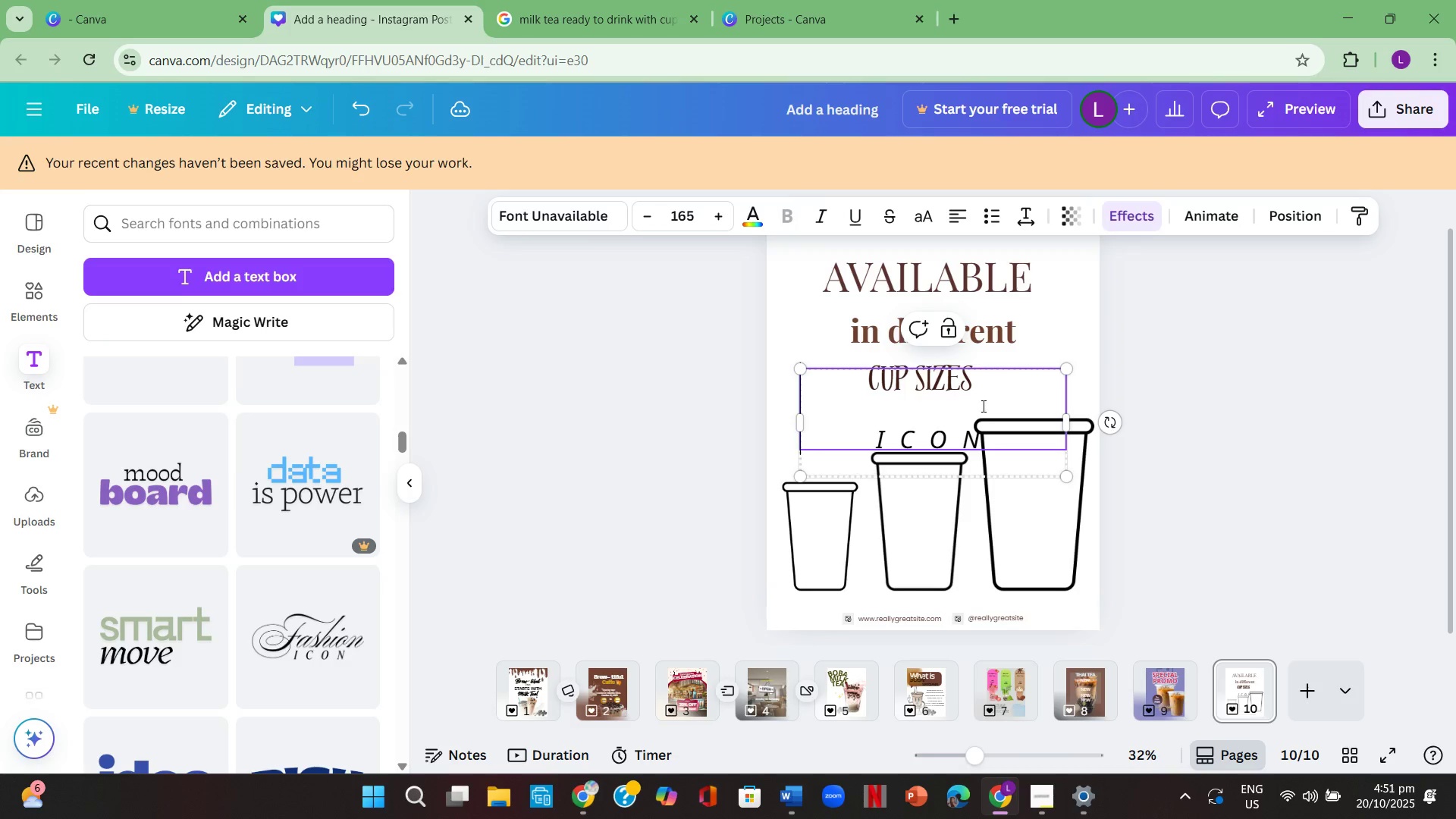 
left_click([1125, 412])
 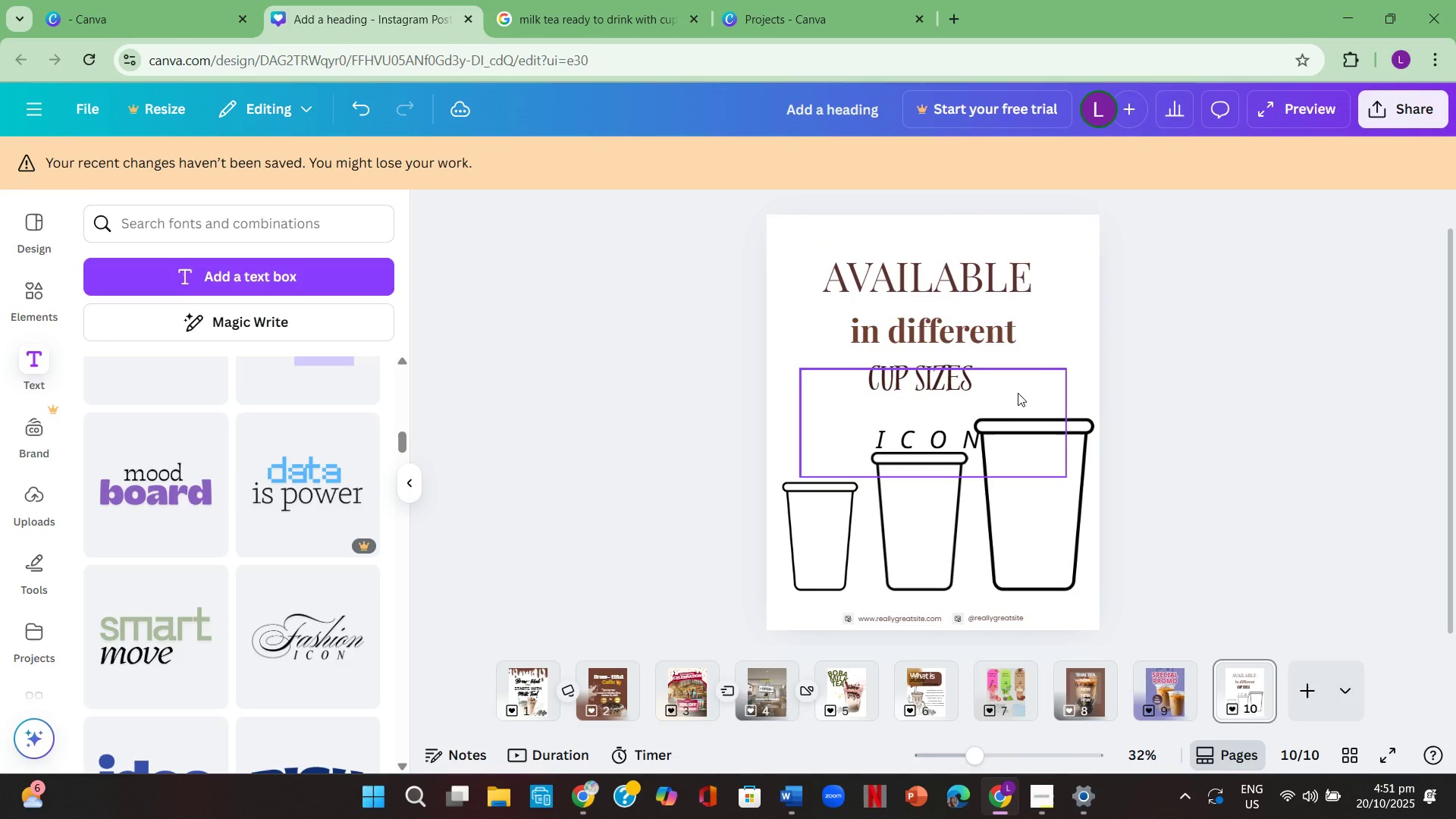 
left_click([1018, 393])
 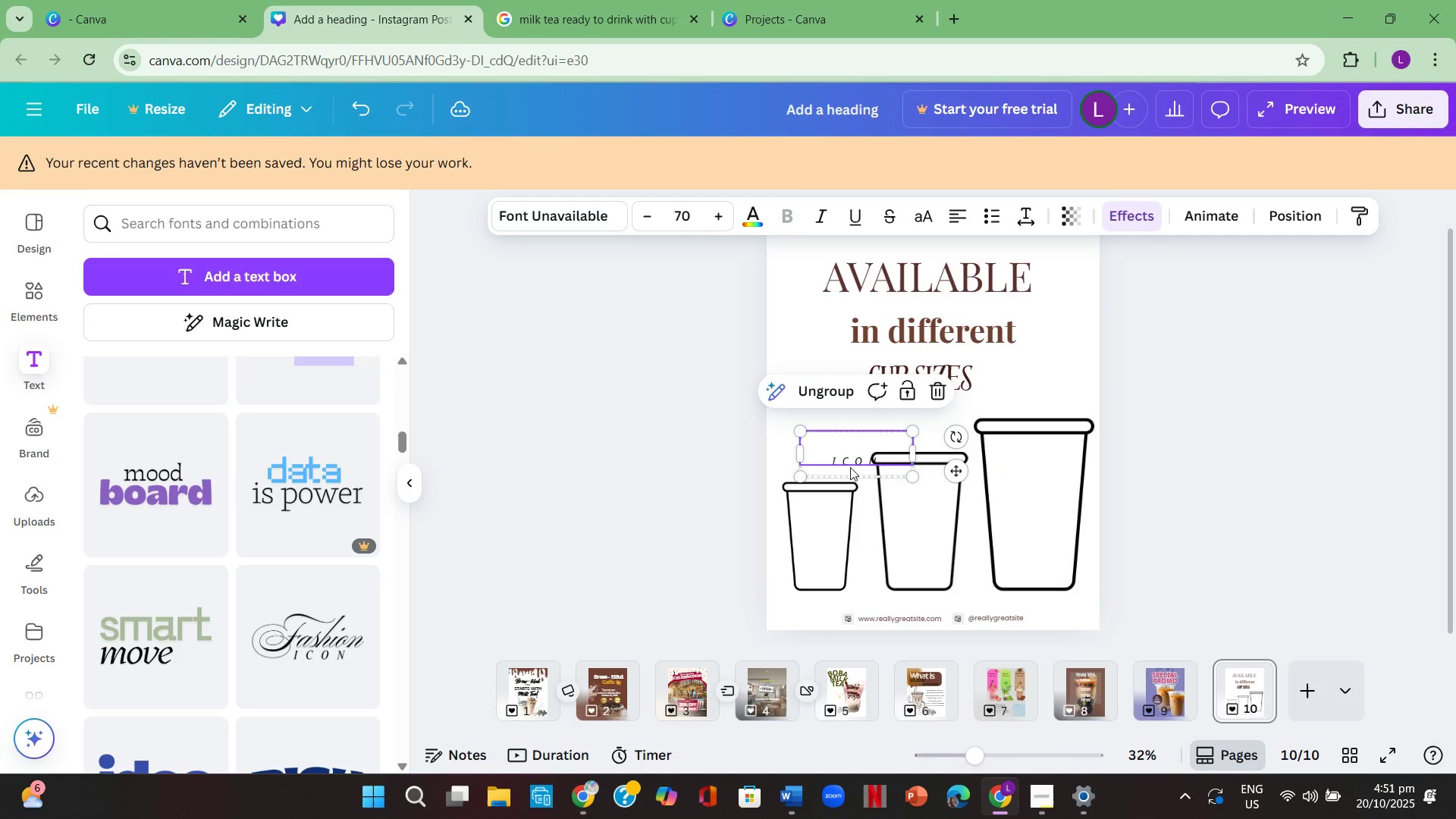 
double_click([856, 455])
 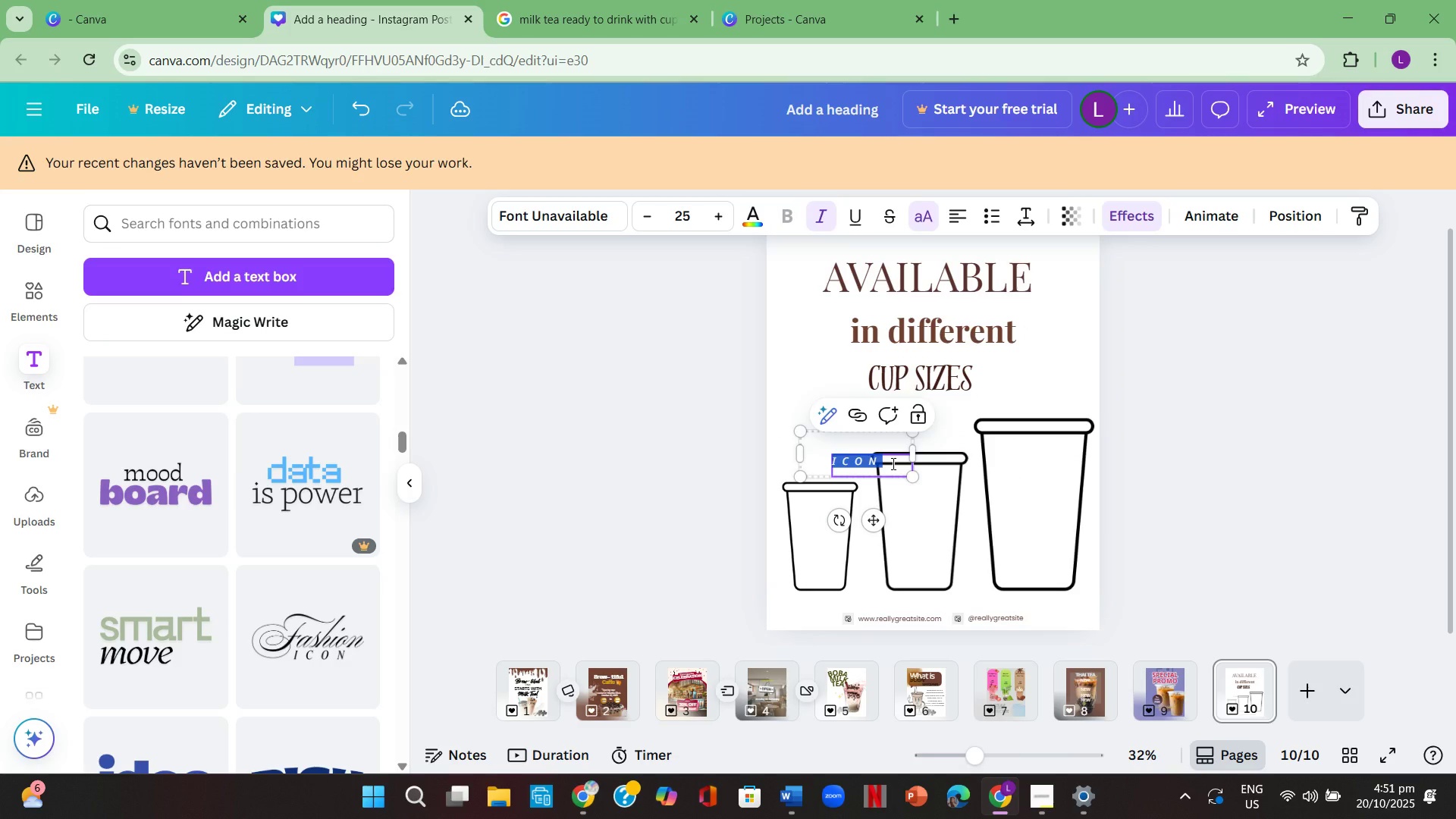 
key(Backspace)
type(Small)
 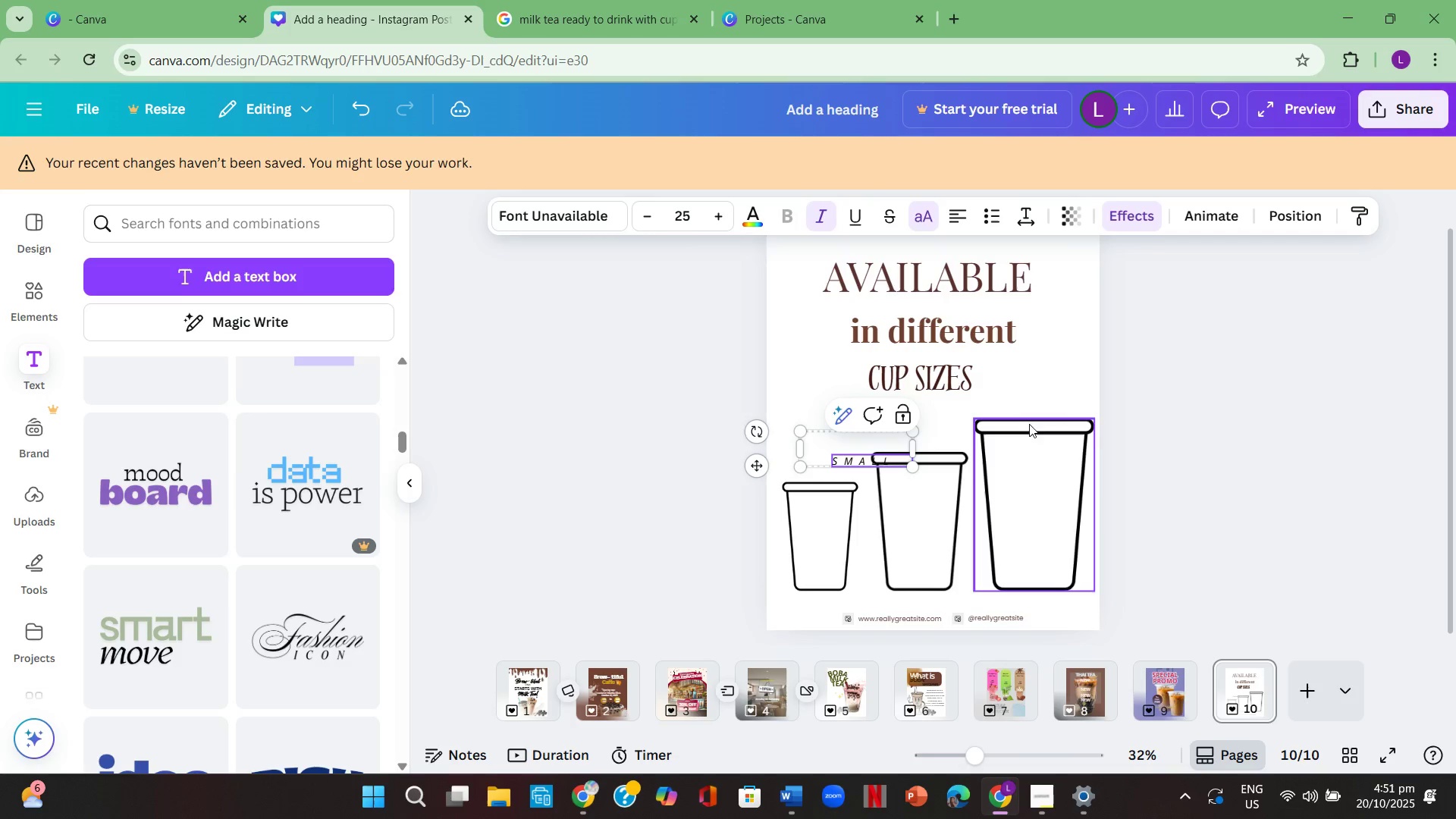 
left_click([1185, 424])
 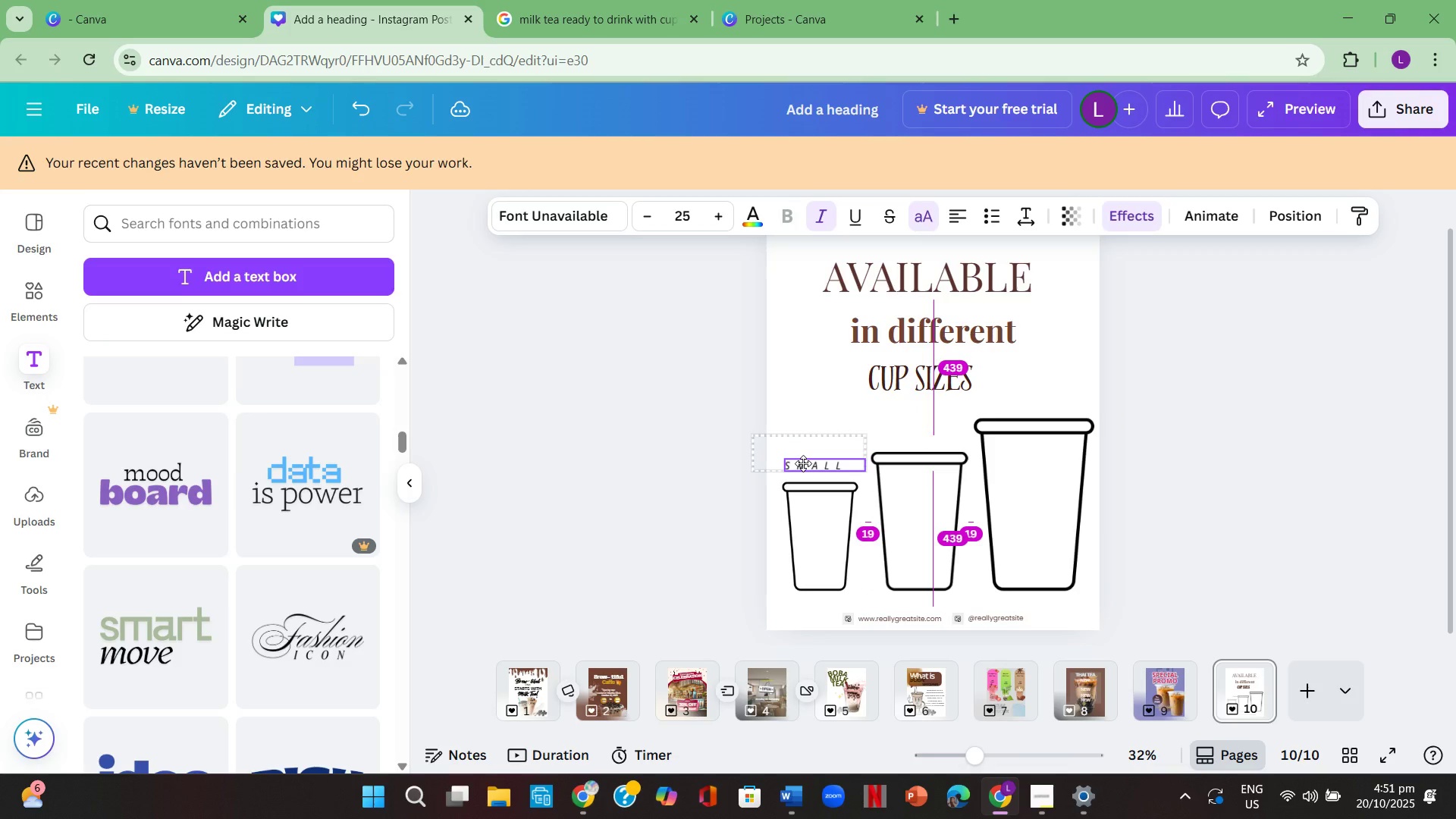 
left_click([1439, 504])
 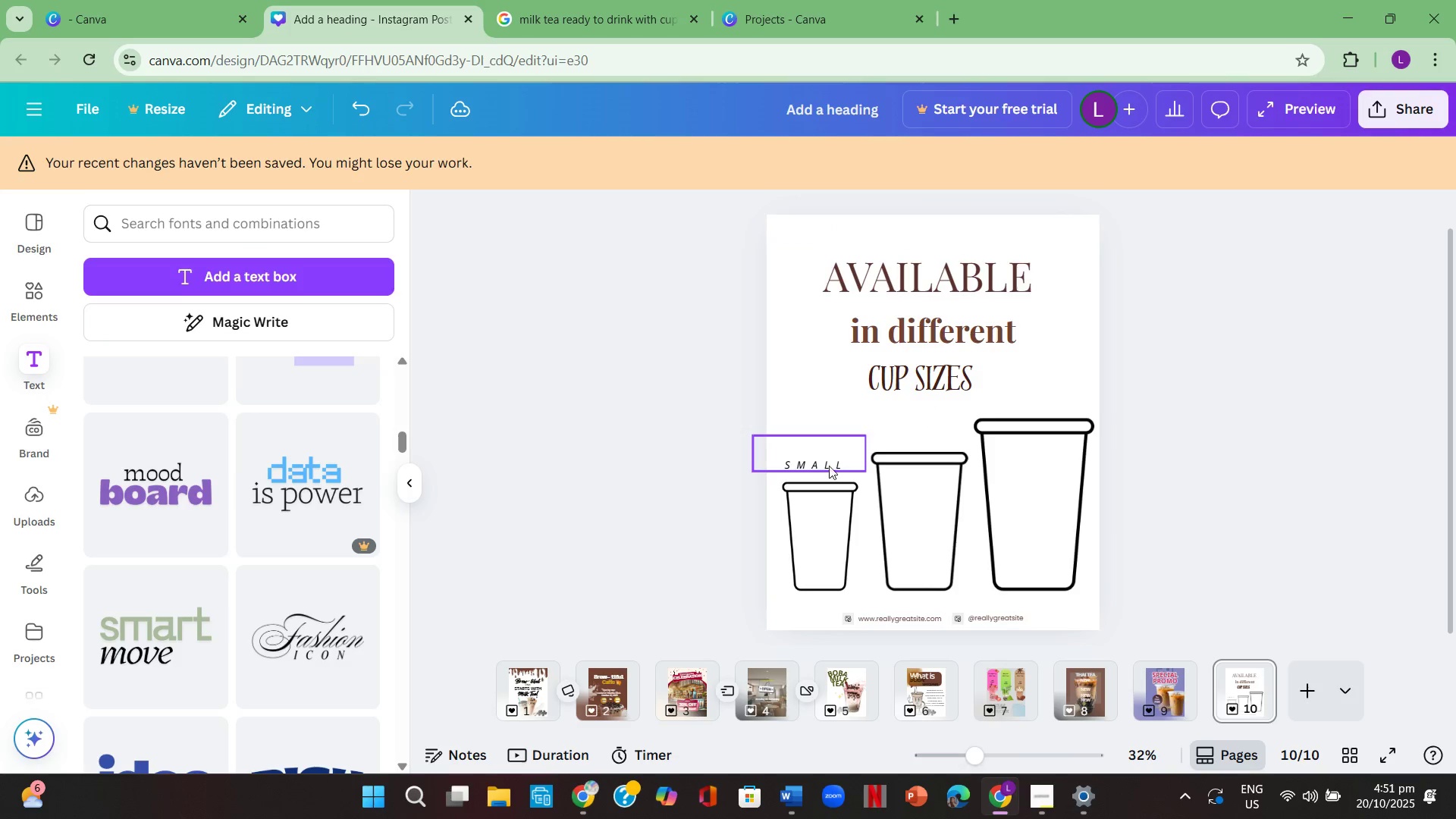 
double_click([824, 455])
 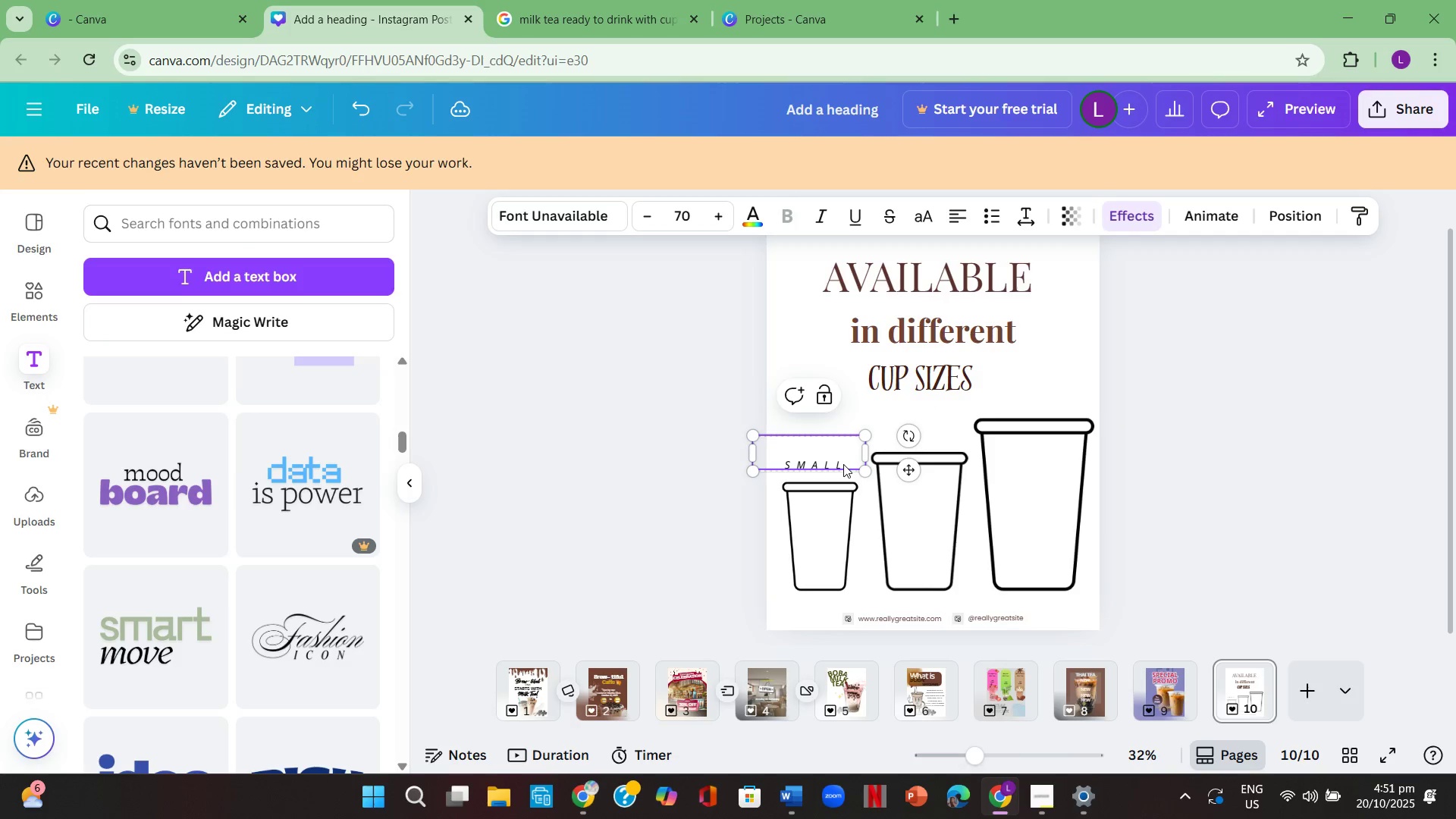 
key(Backspace)
 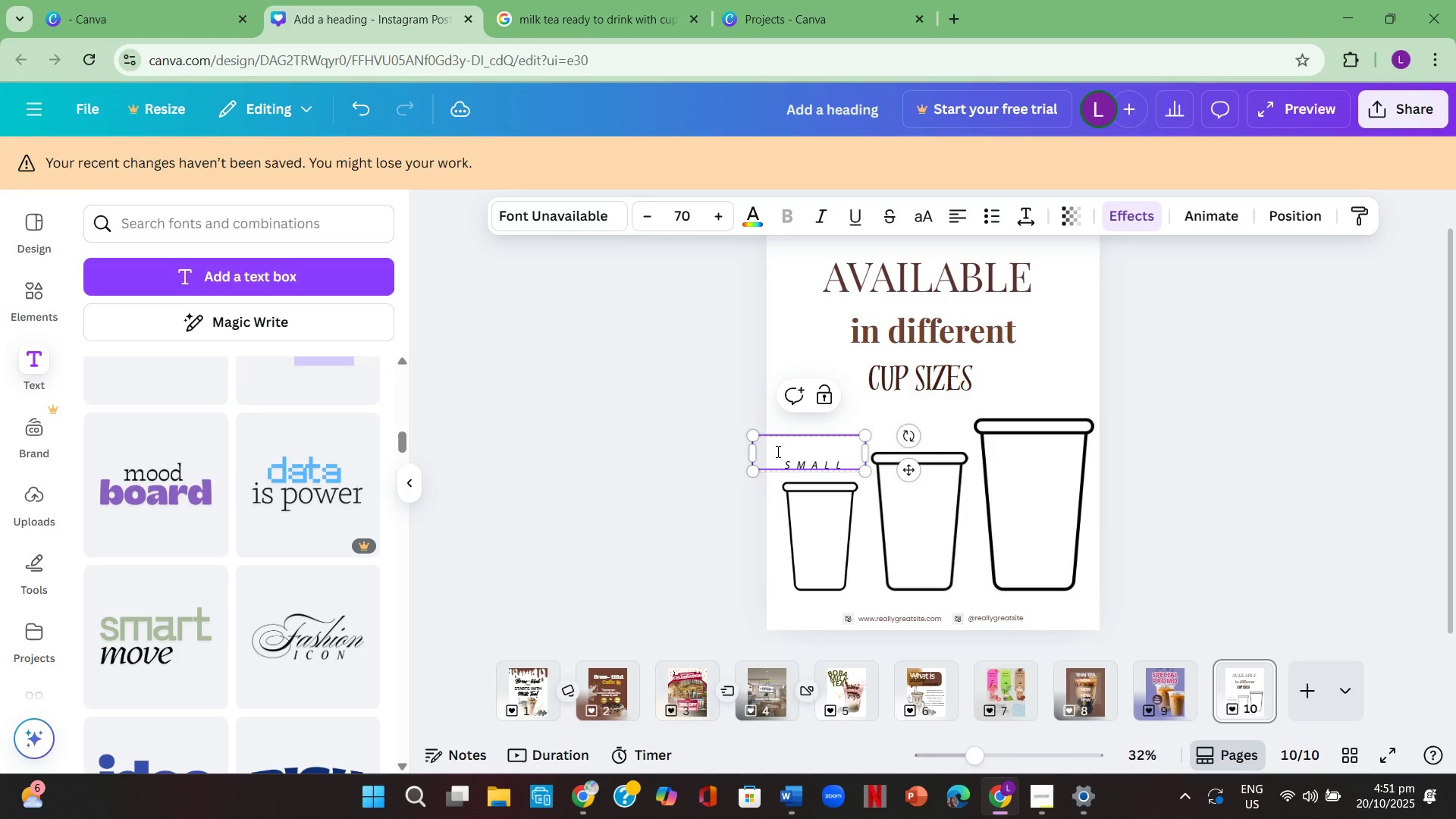 
left_click([796, 453])
 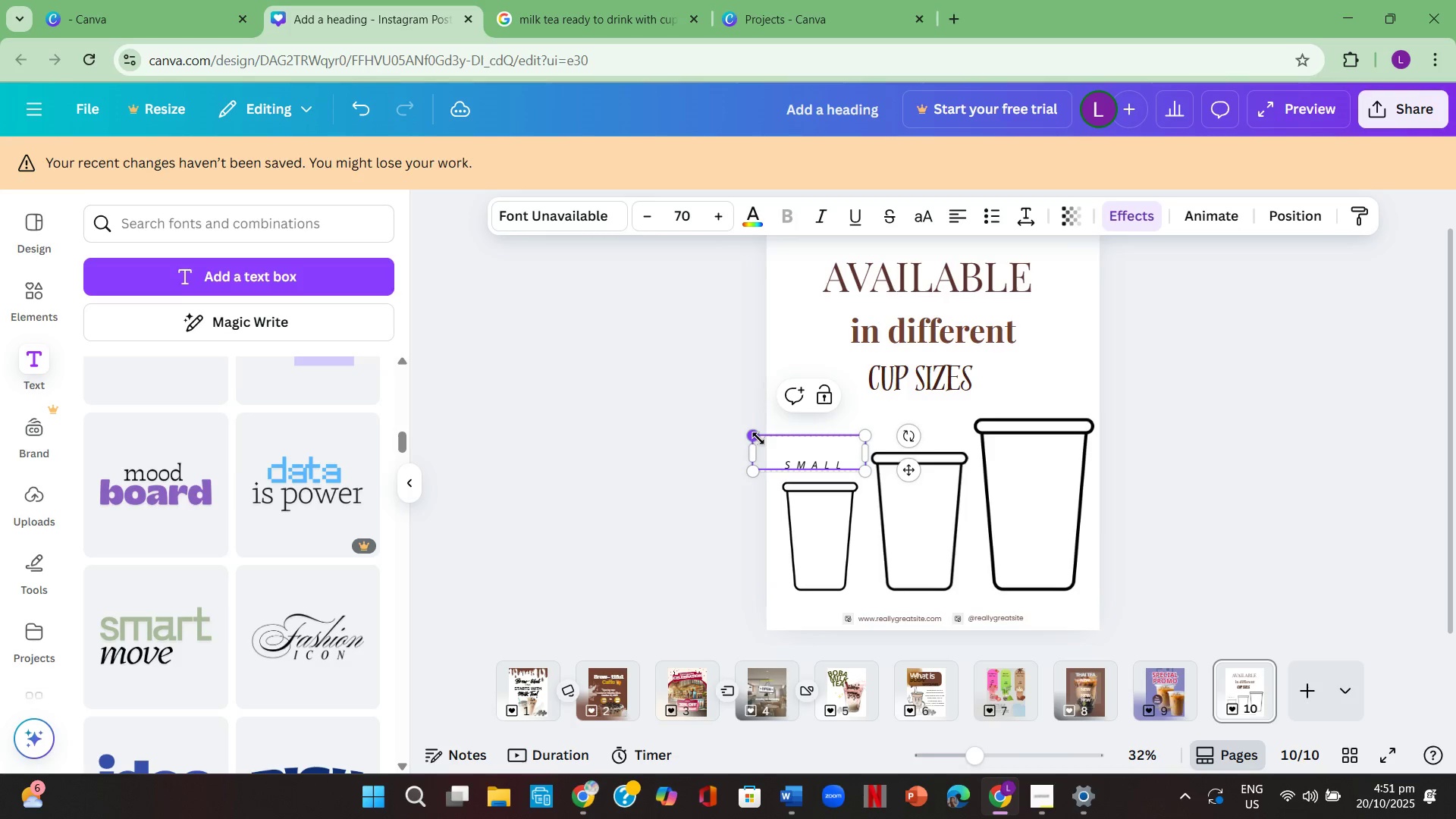 
left_click([758, 438])
 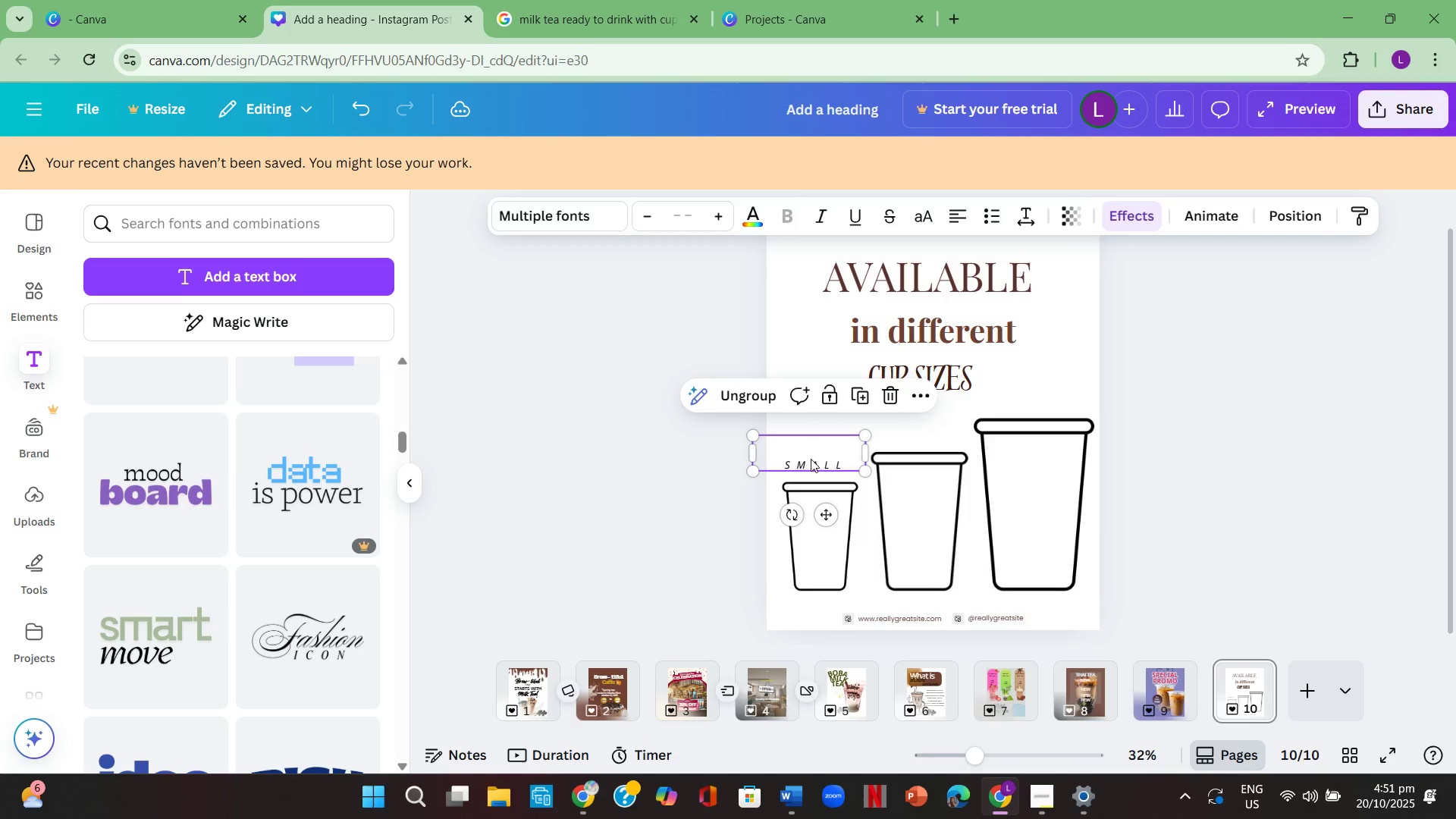 
left_click([811, 459])
 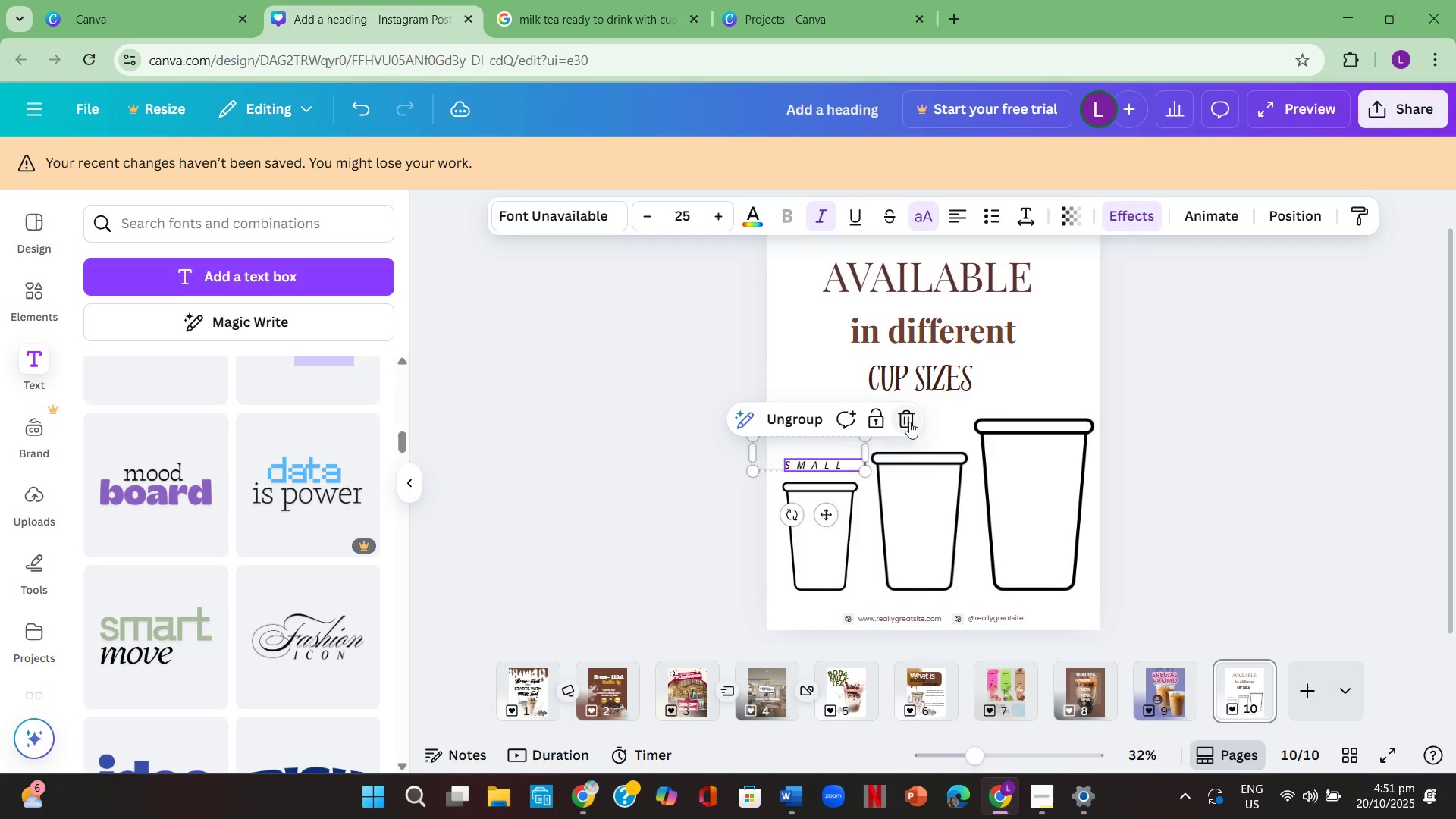 
left_click([910, 420])
 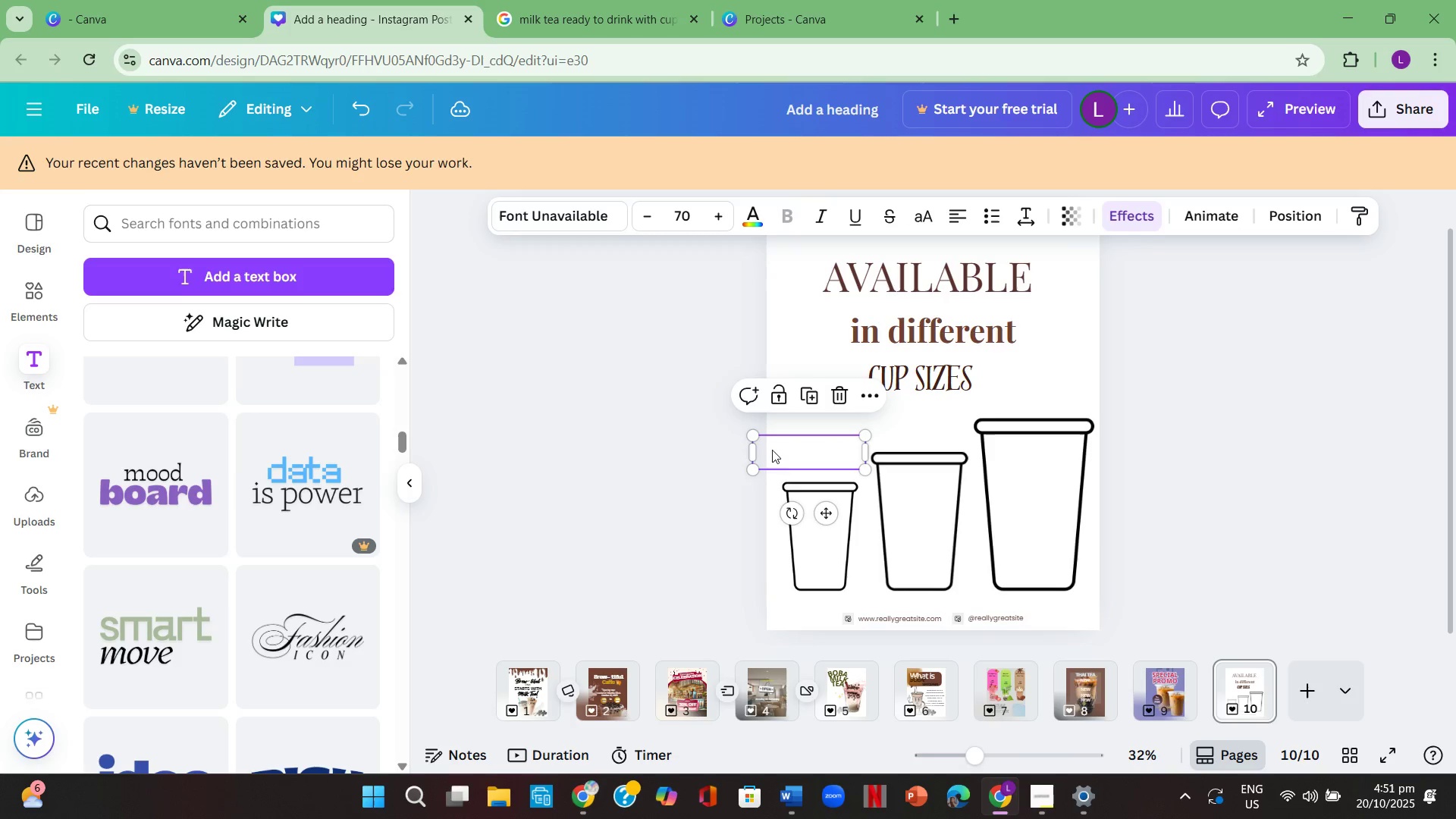 
left_click([696, 448])
 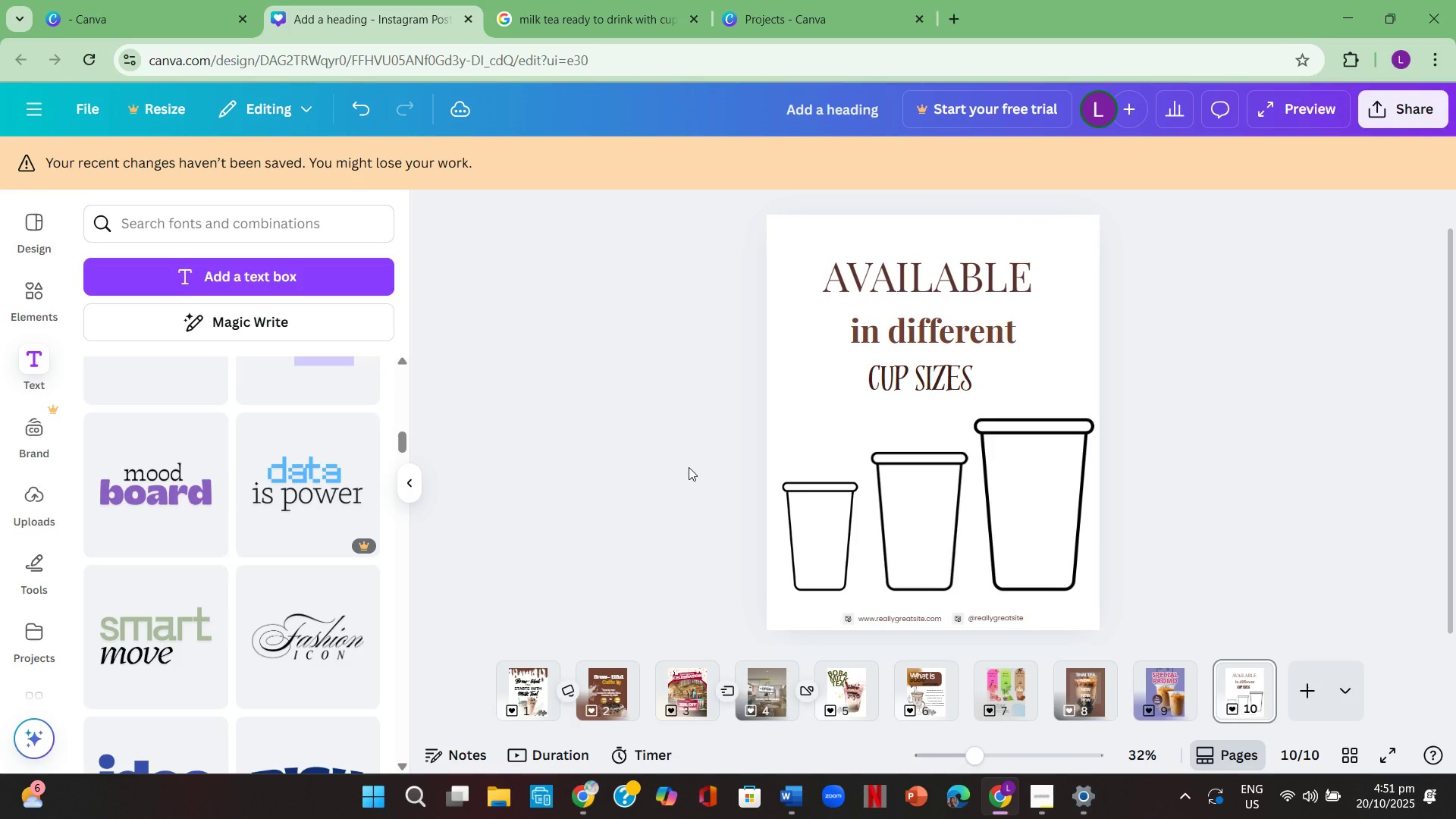 
left_click([689, 467])
 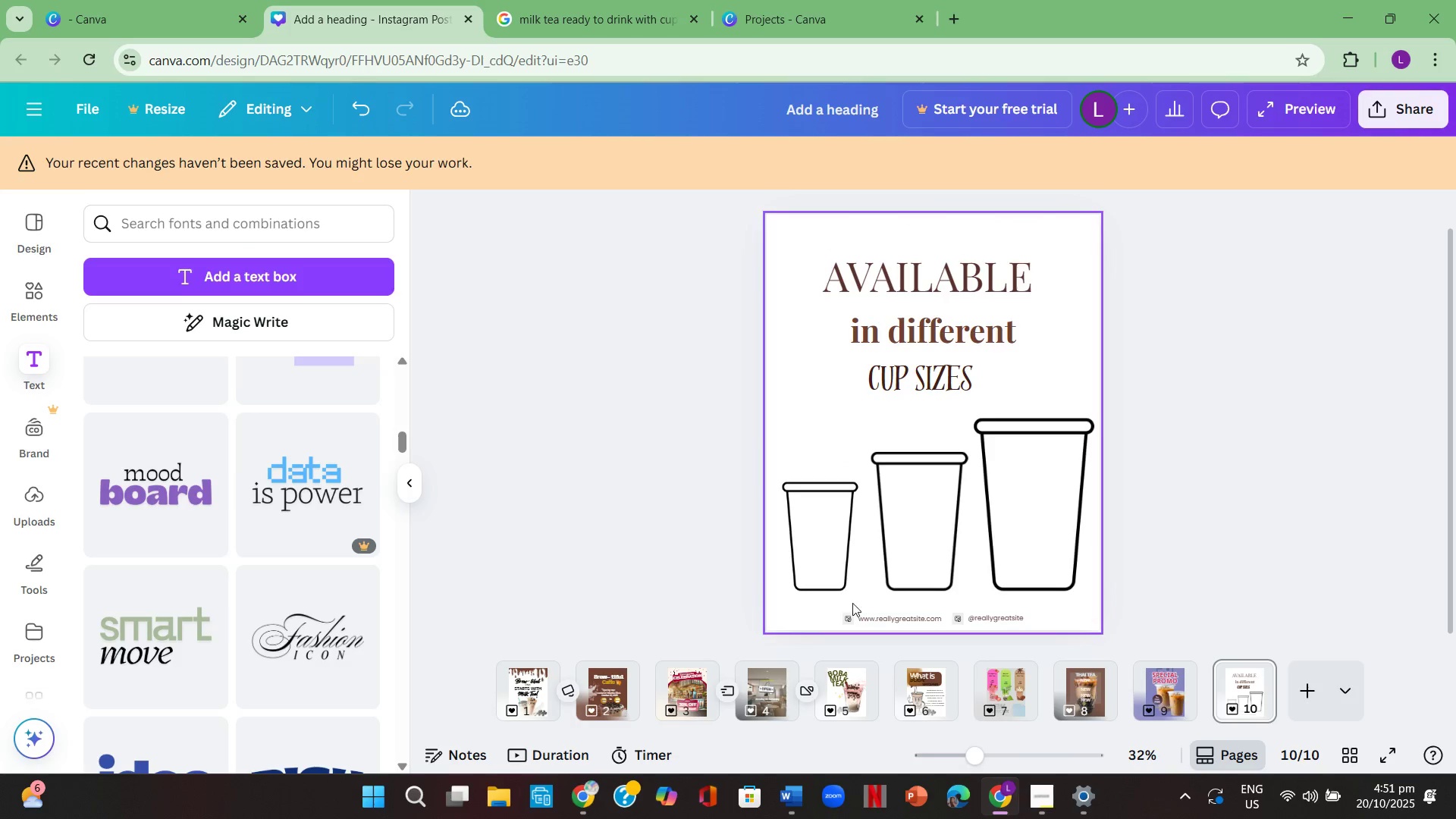 
left_click([867, 614])
 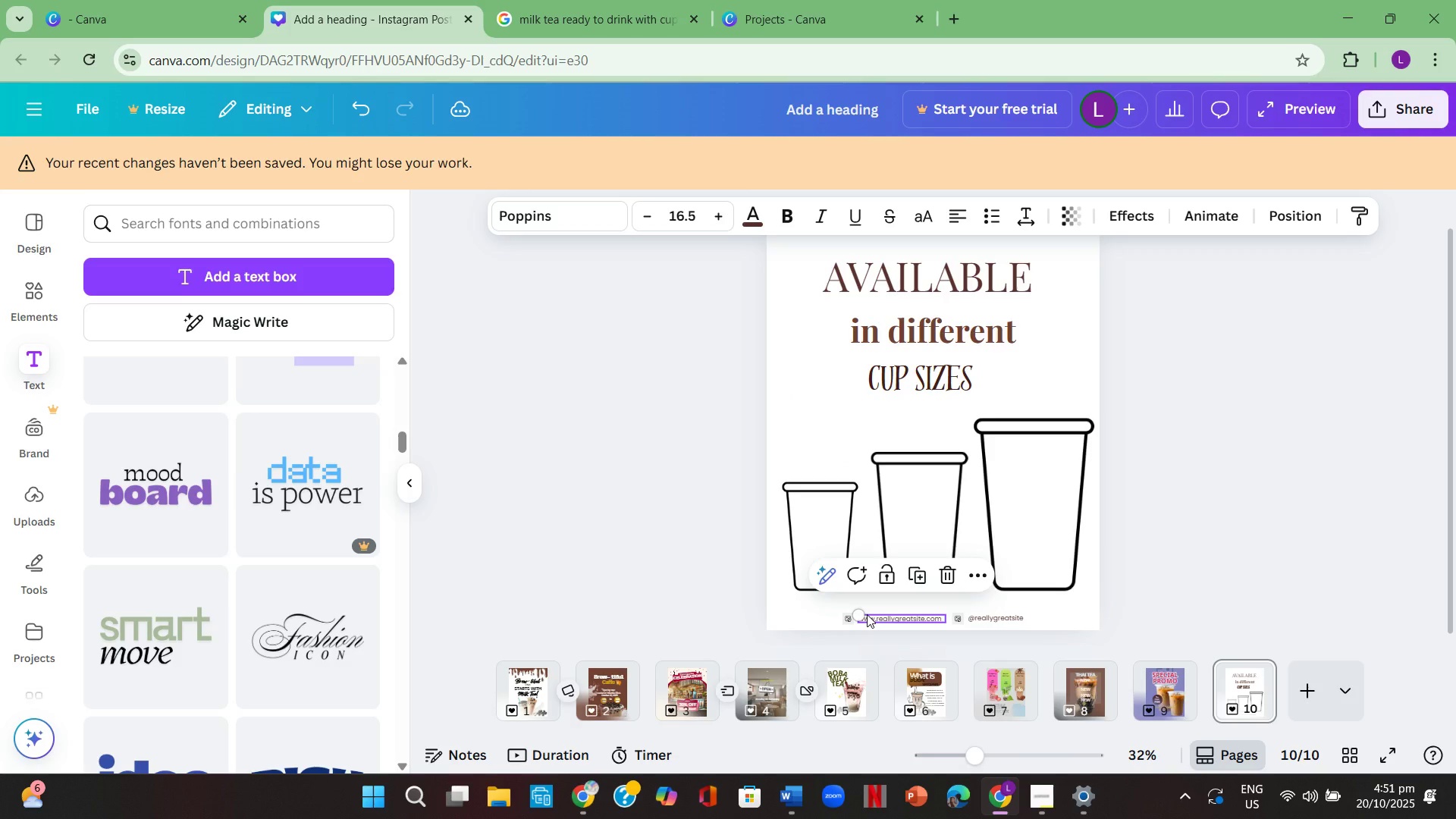 
key(Backspace)
 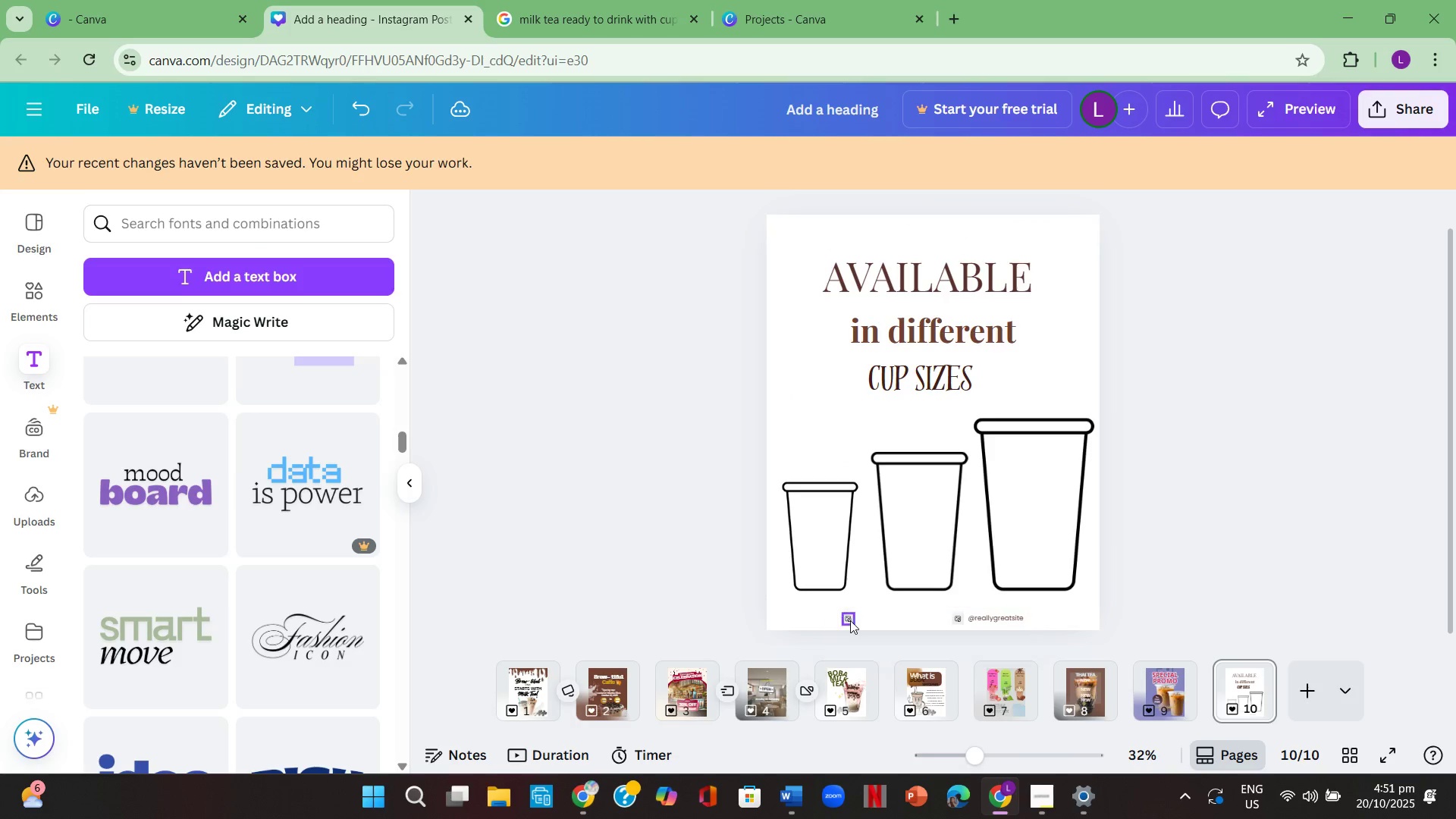 
left_click([850, 620])
 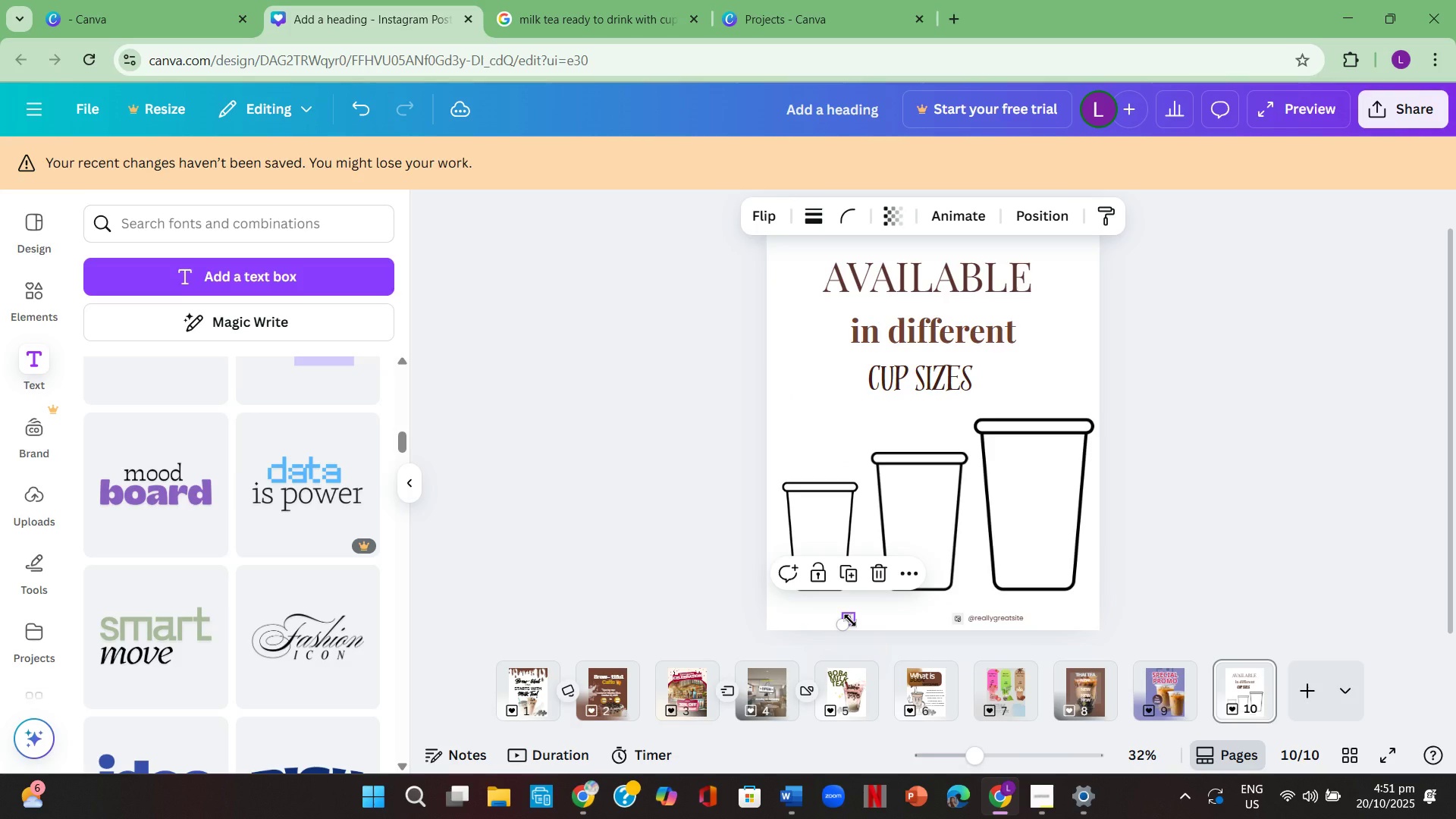 
key(Backspace)
 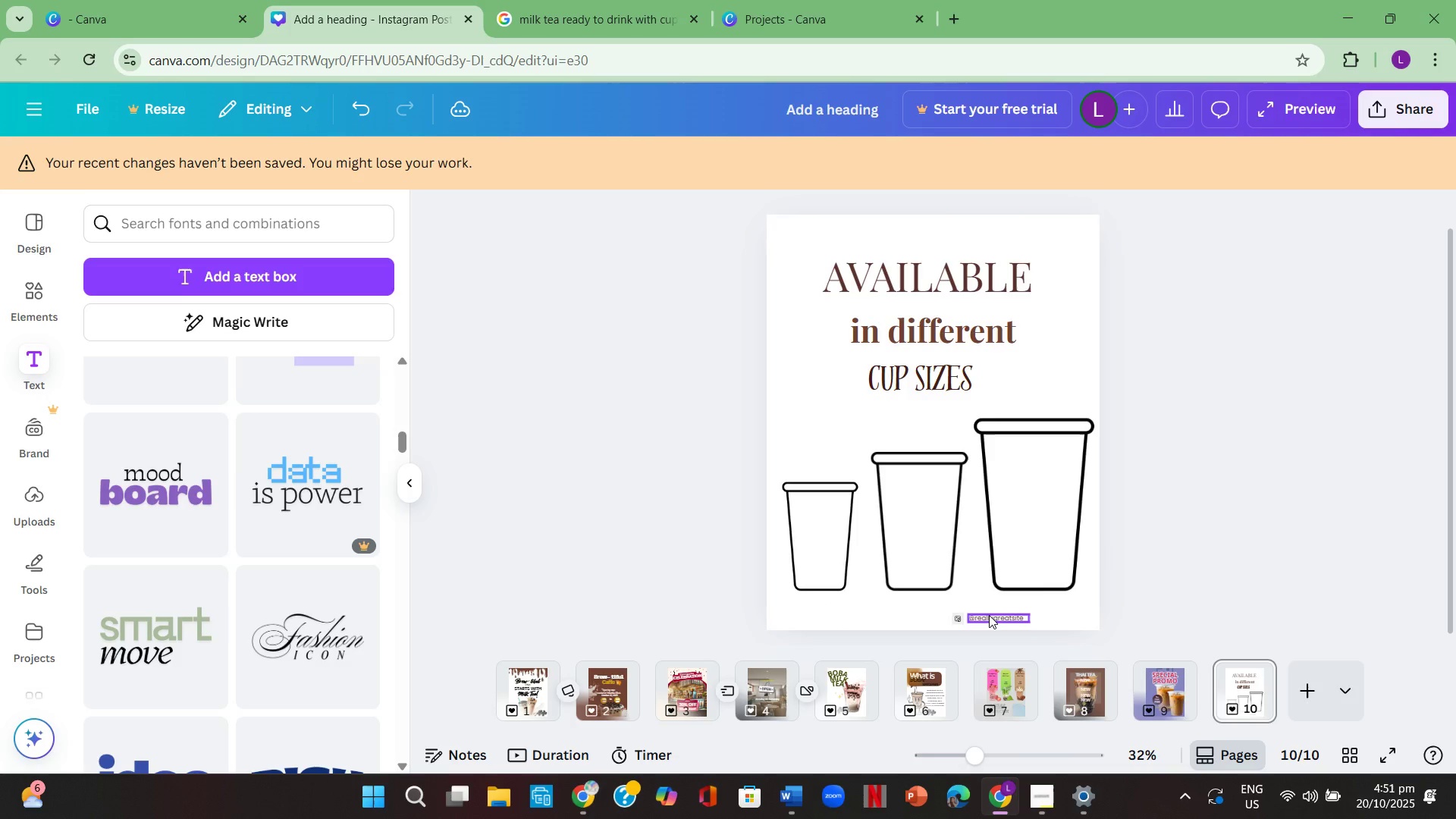 
key(Backspace)
 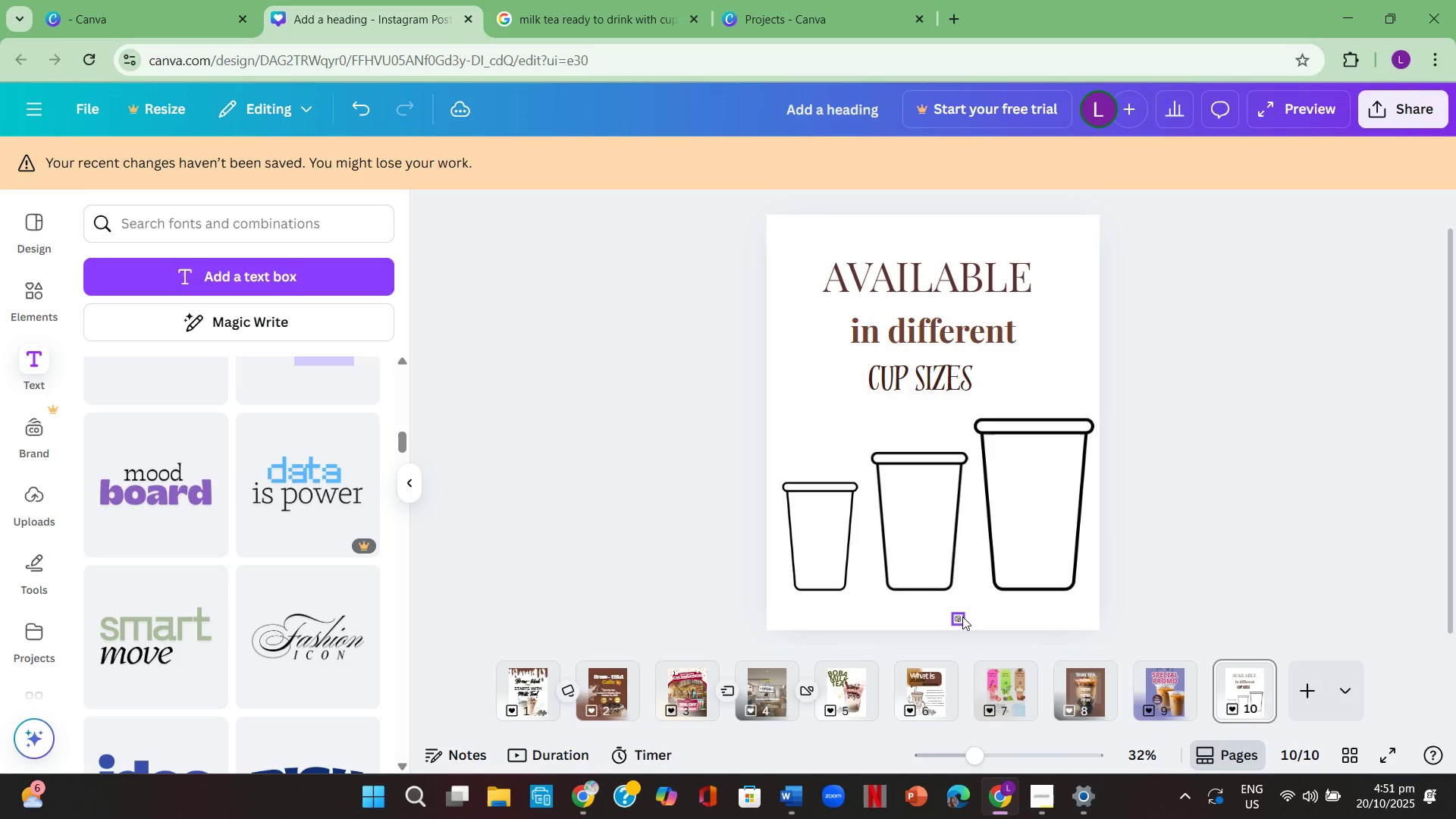 
left_click([961, 617])
 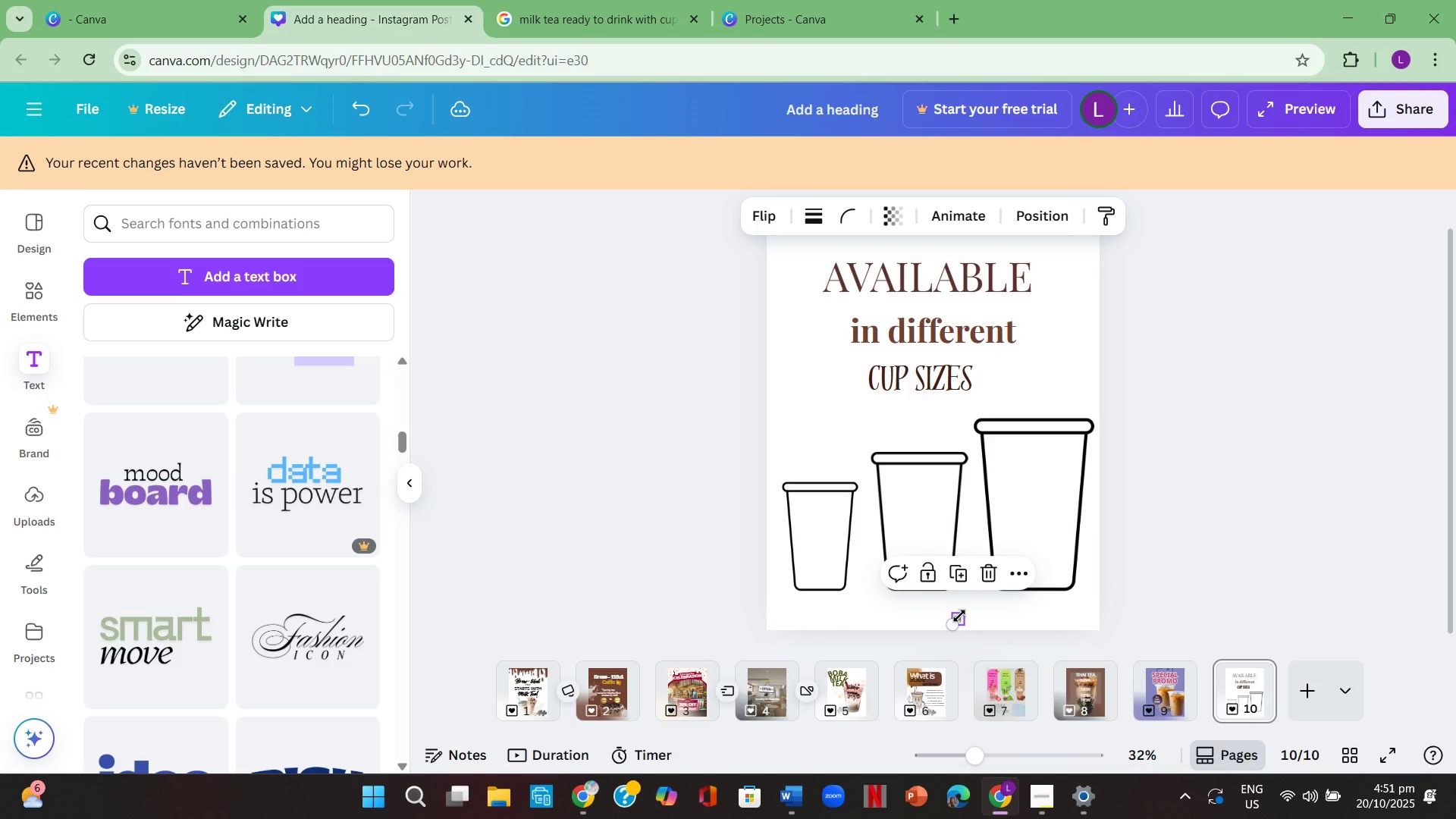 
key(Backspace)
 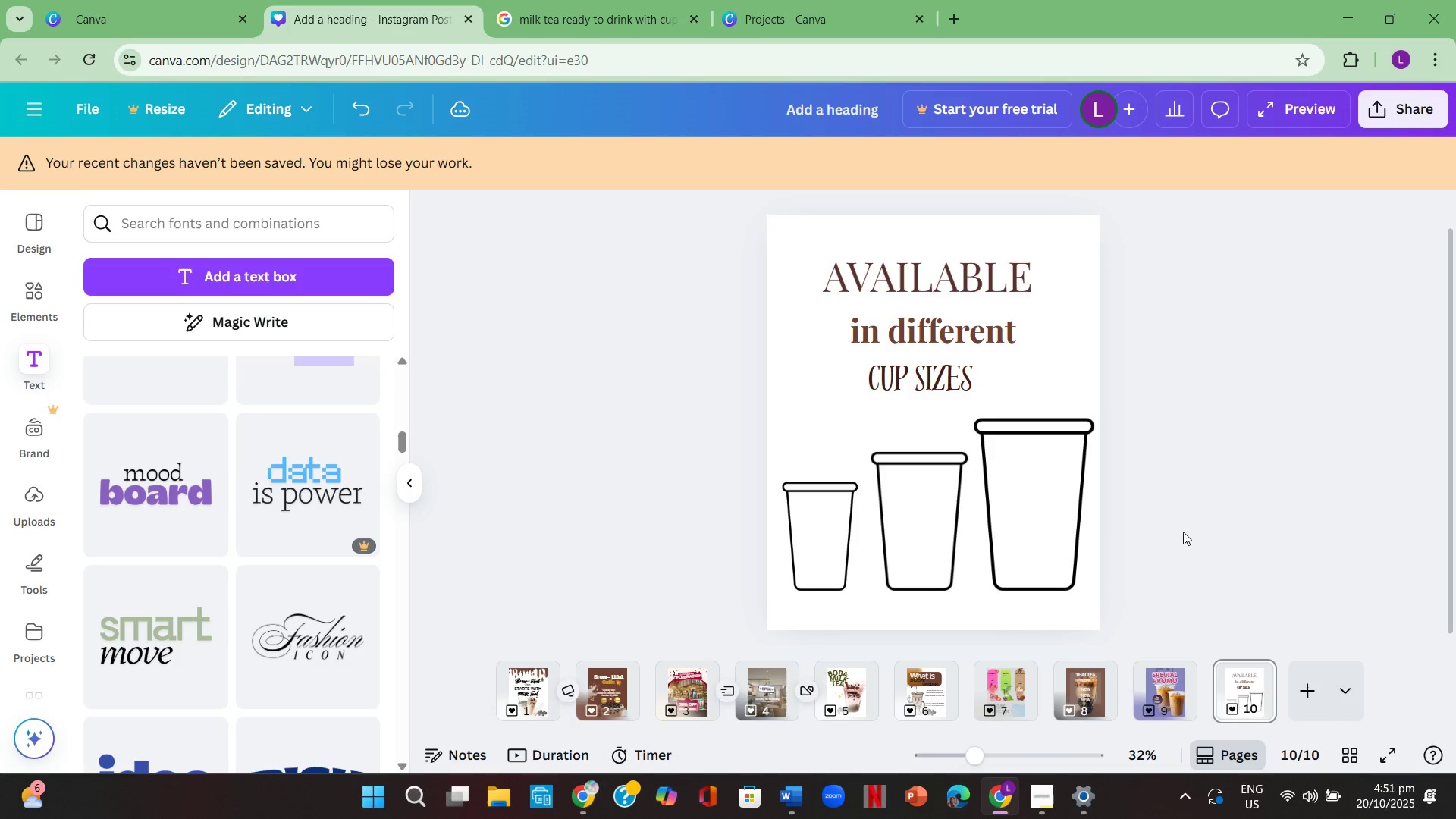 
wait(7.33)
 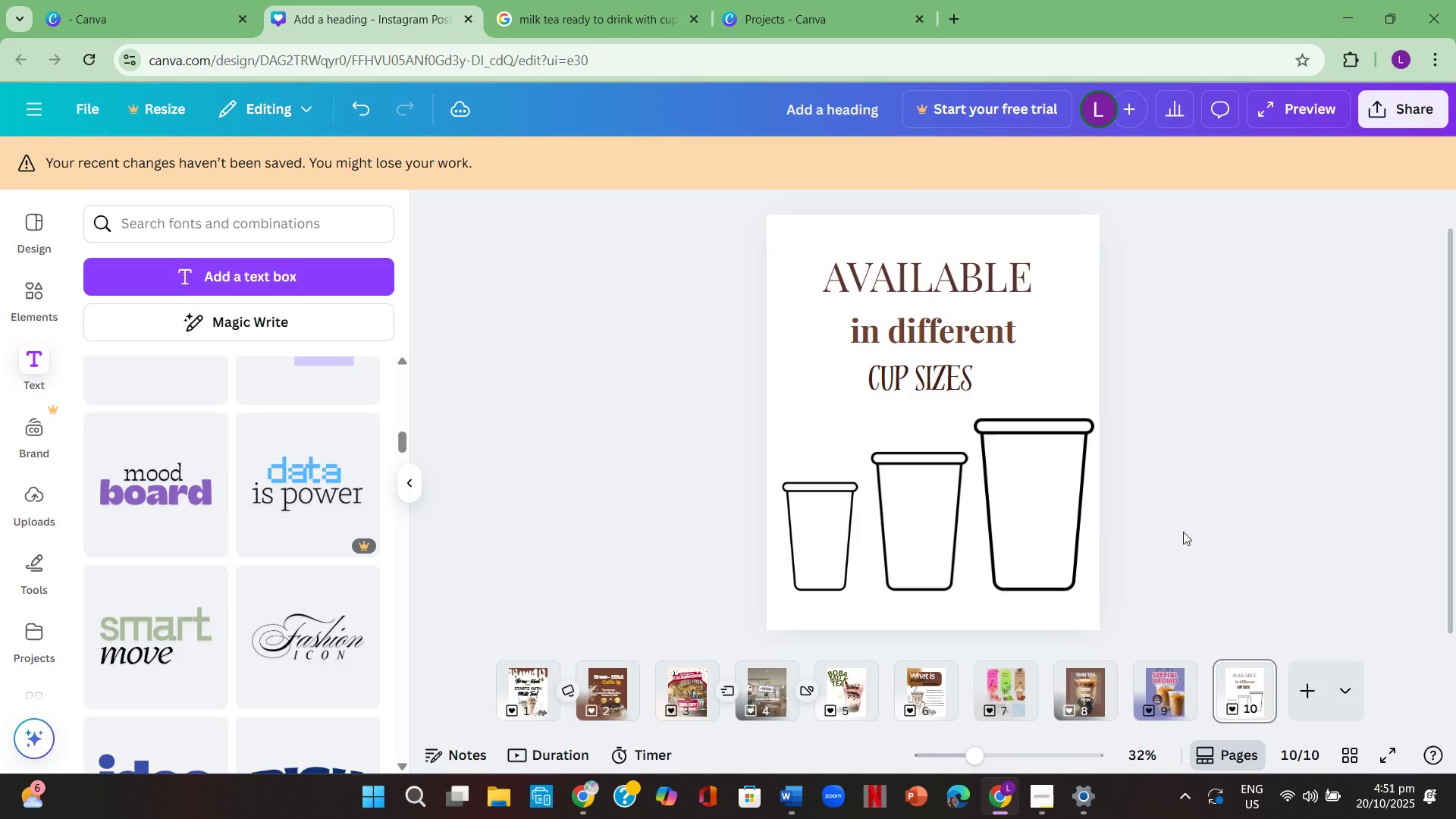 
double_click([137, 217])
 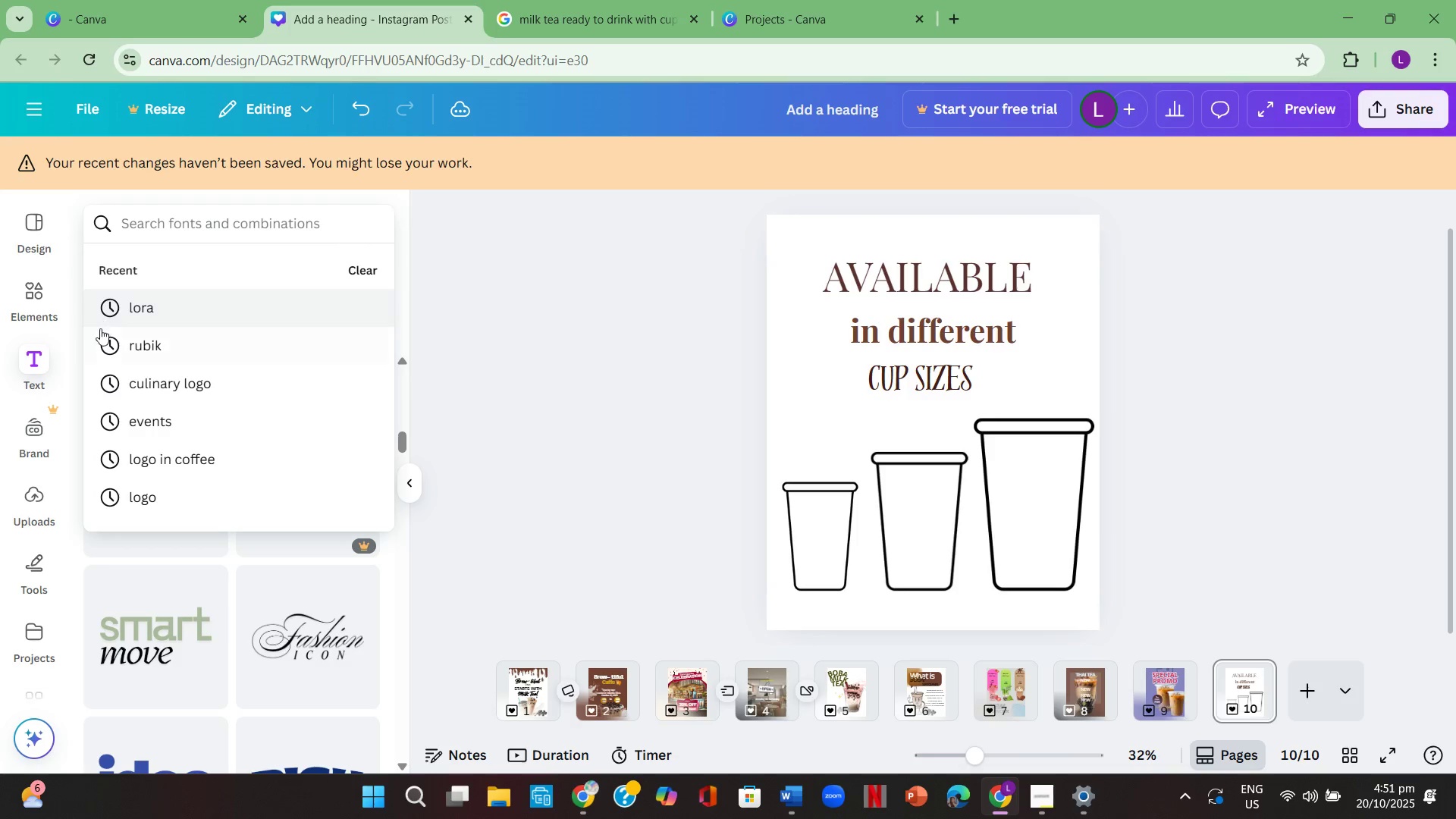 
left_click([366, 345])
 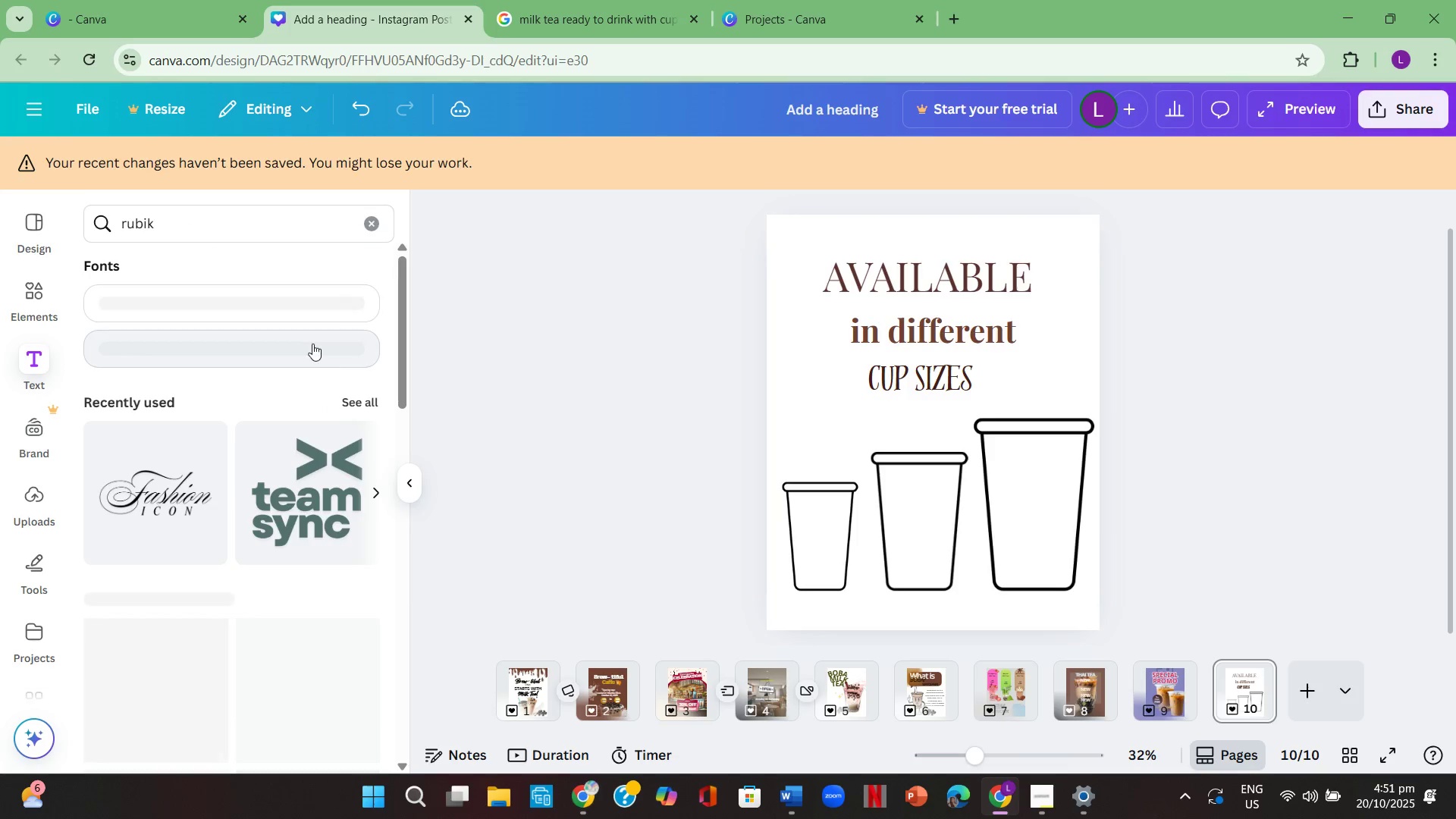 
scroll: coordinate [312, 342], scroll_direction: up, amount: 1.0
 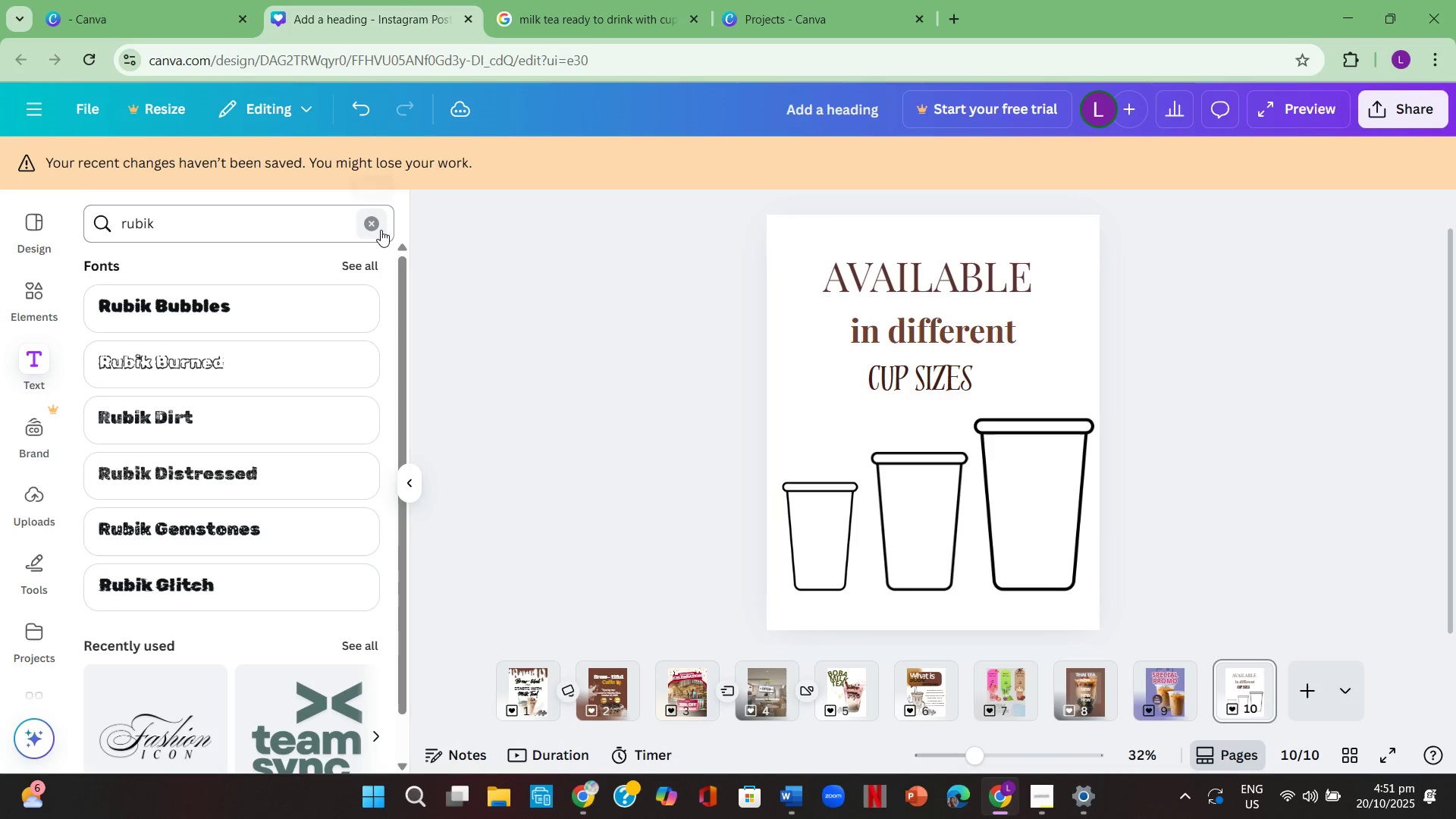 
left_click([381, 230])
 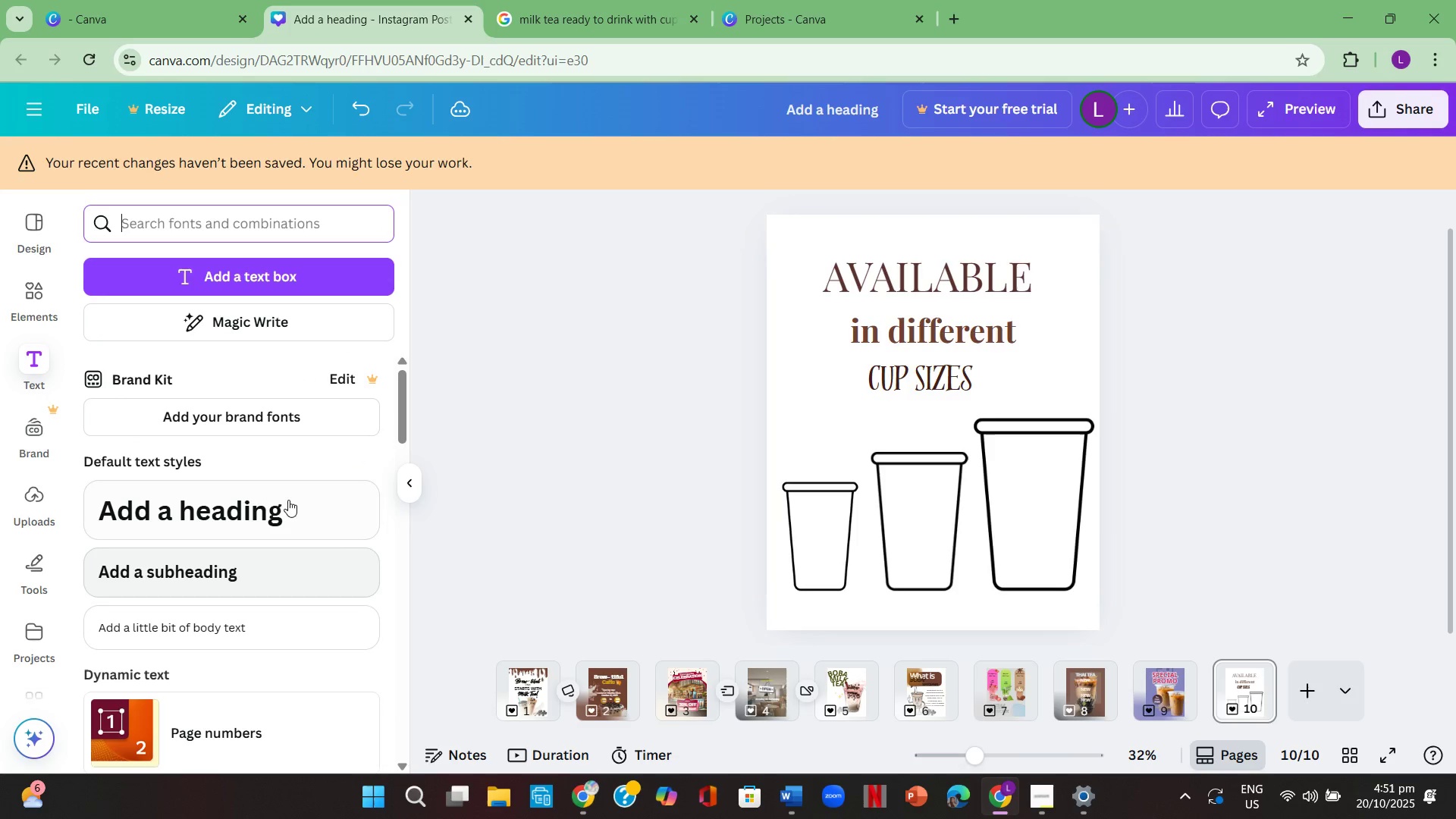 
scroll: coordinate [278, 489], scroll_direction: up, amount: 1.0
 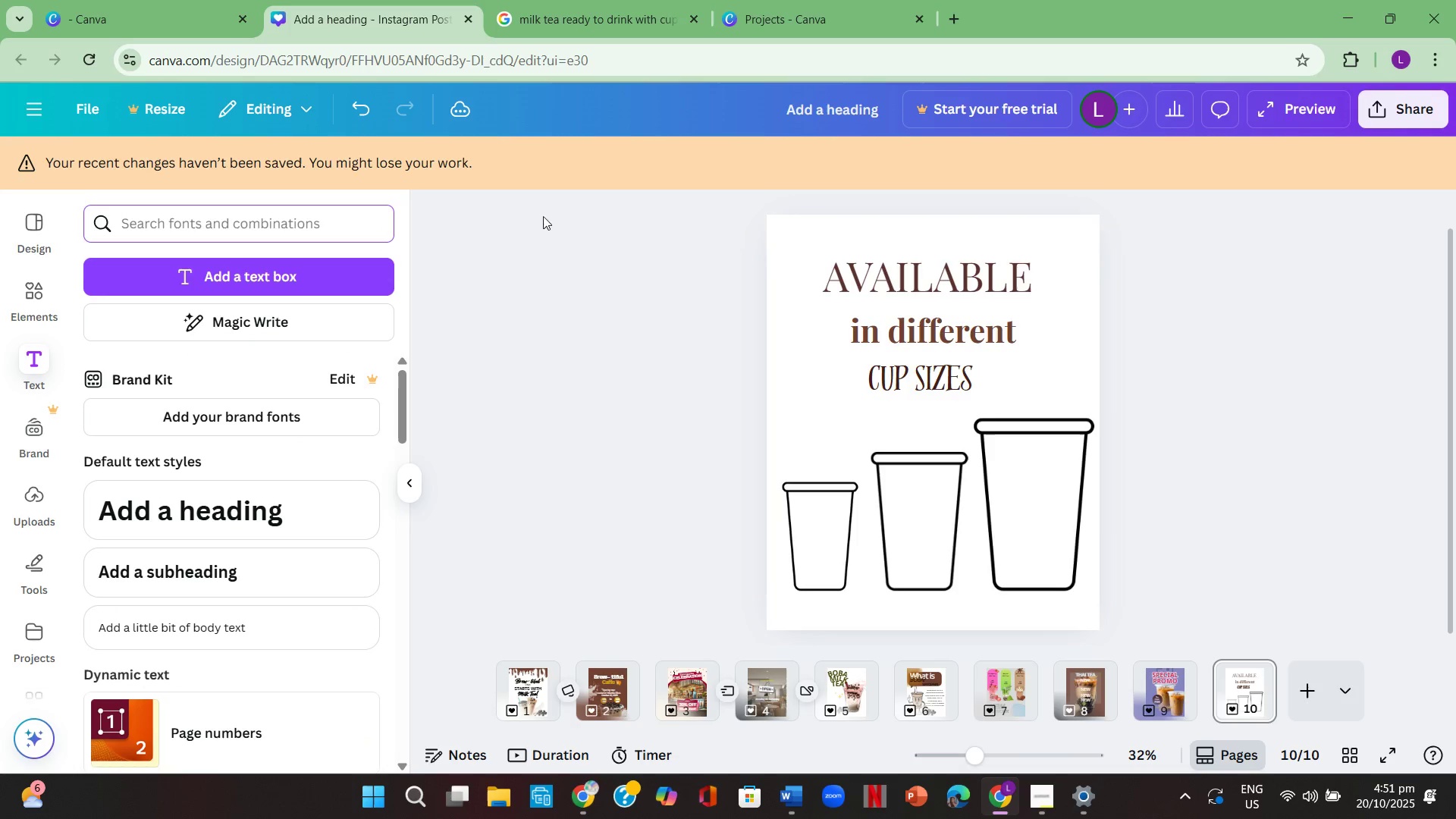 
left_click([549, 279])
 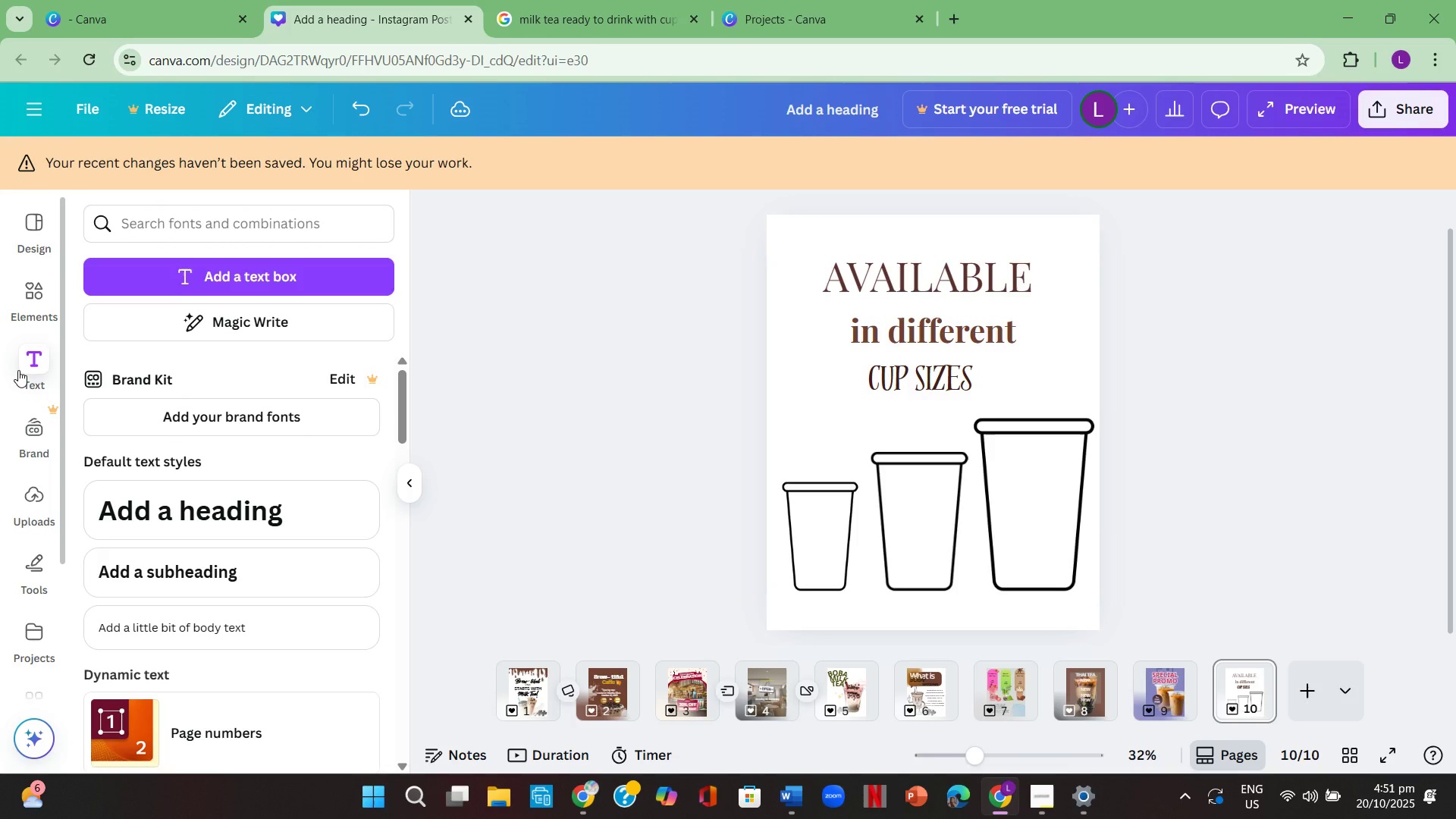 
left_click([19, 368])
 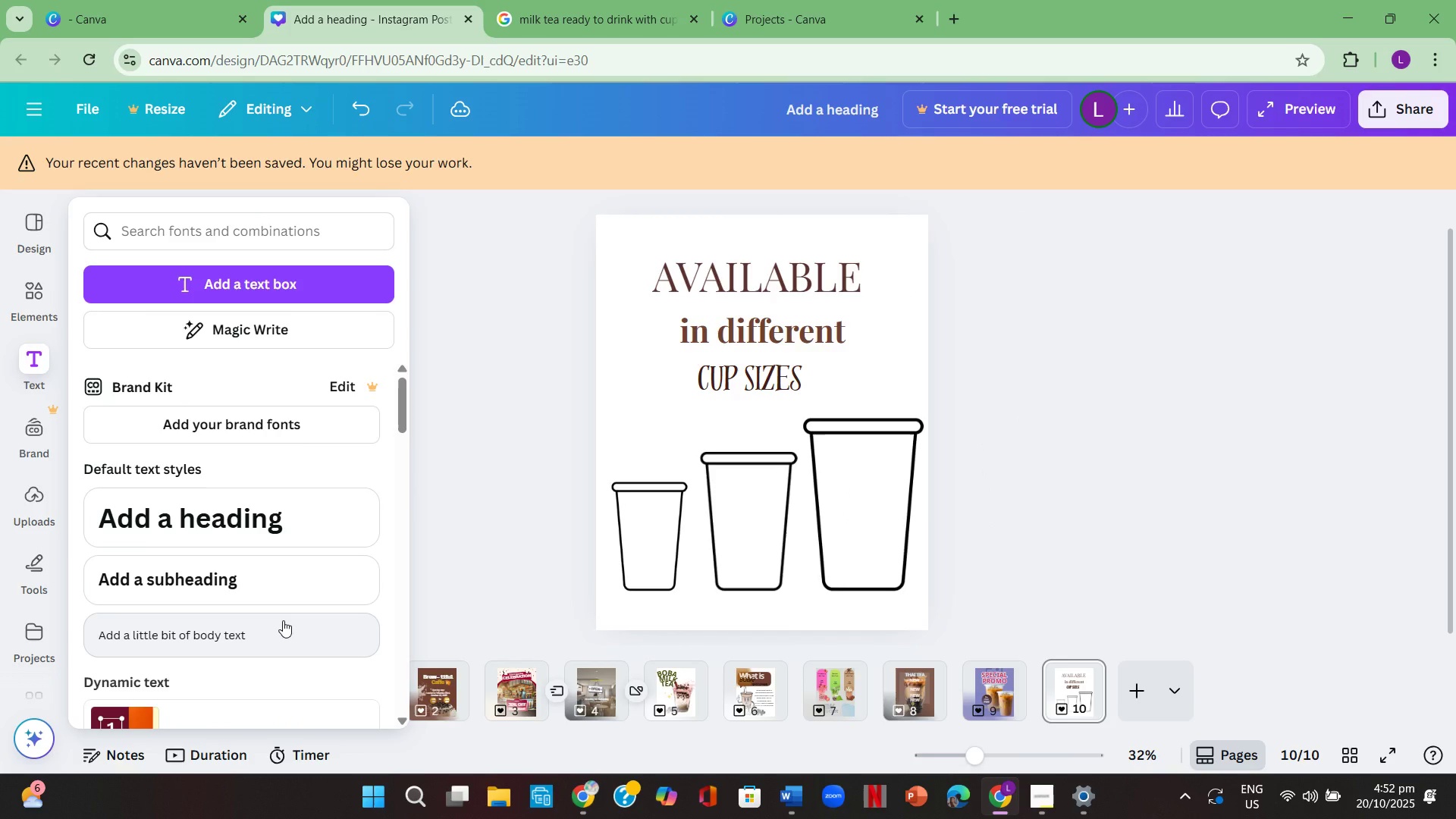 
left_click([290, 582])
 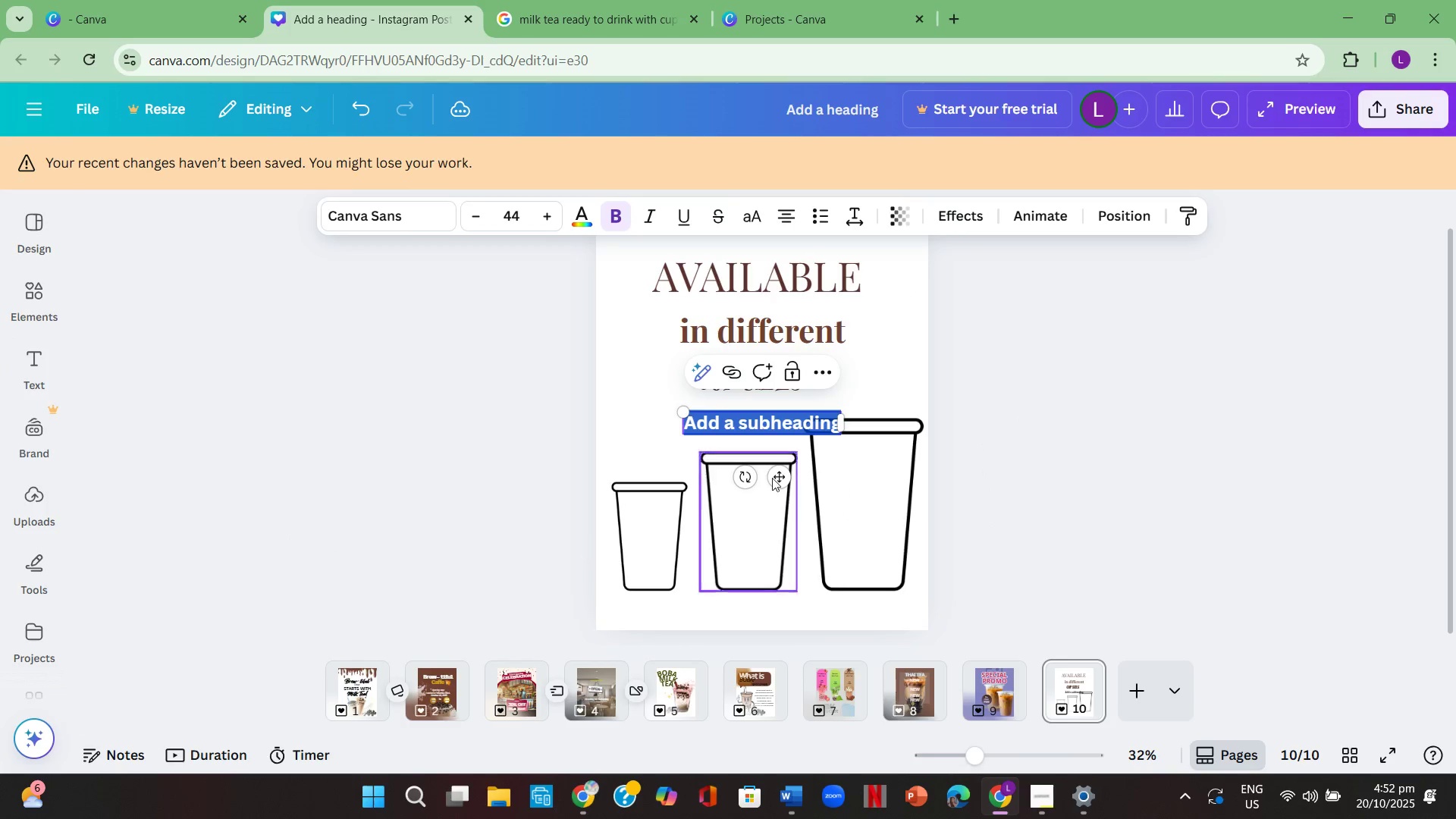 
left_click([924, 504])
 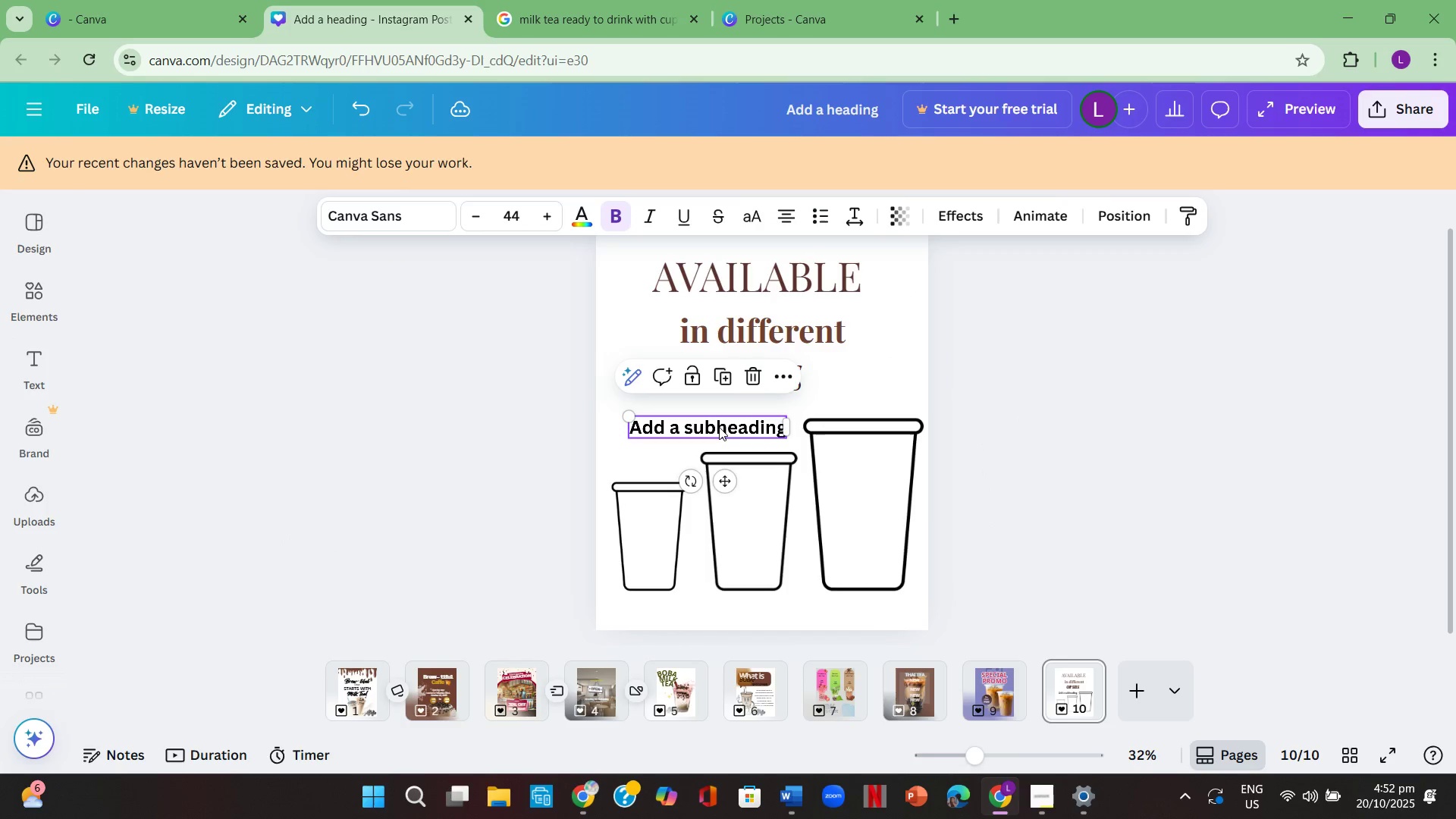 
double_click([719, 427])
 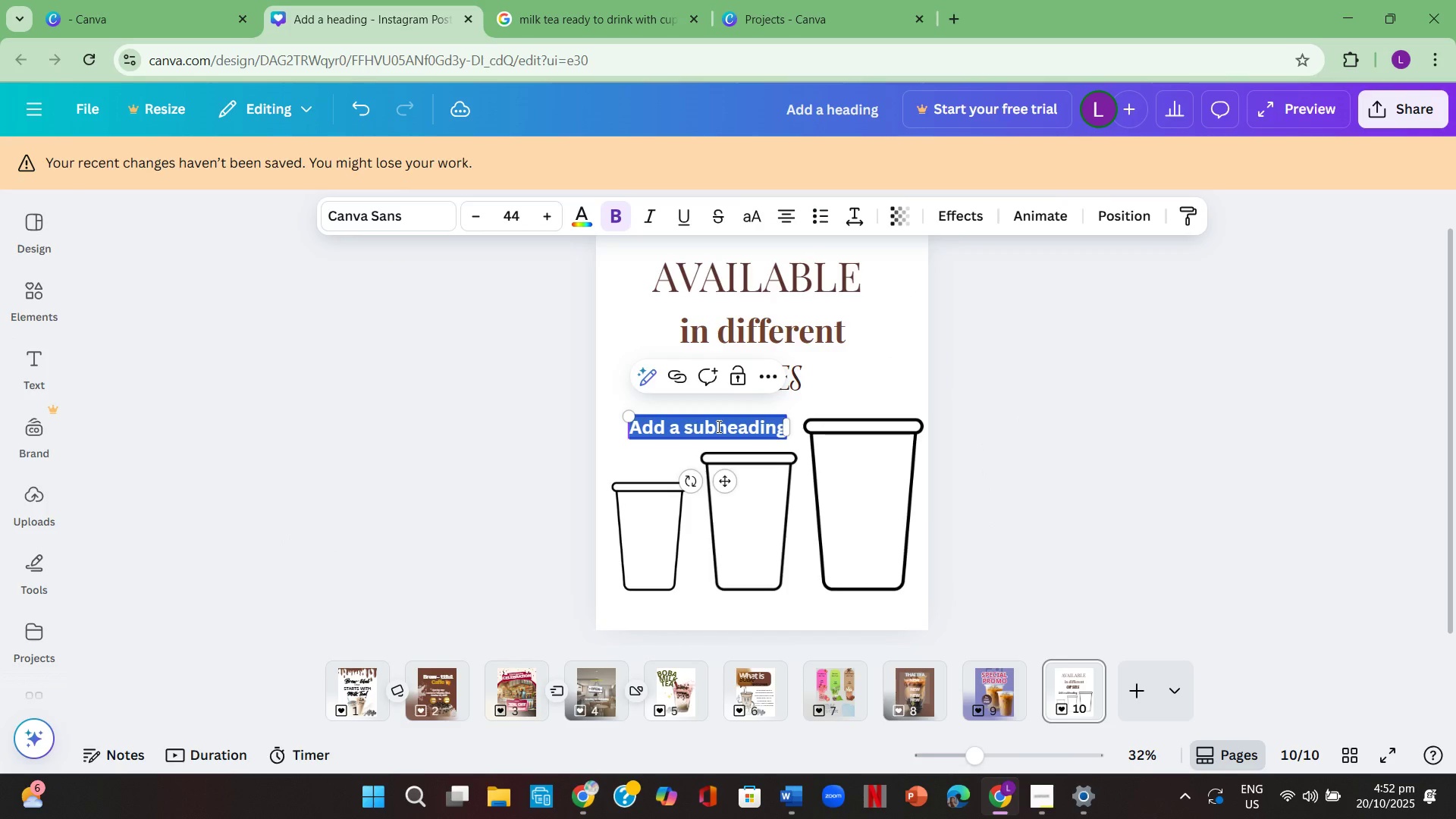 
key(Backspace)
type(Small )
 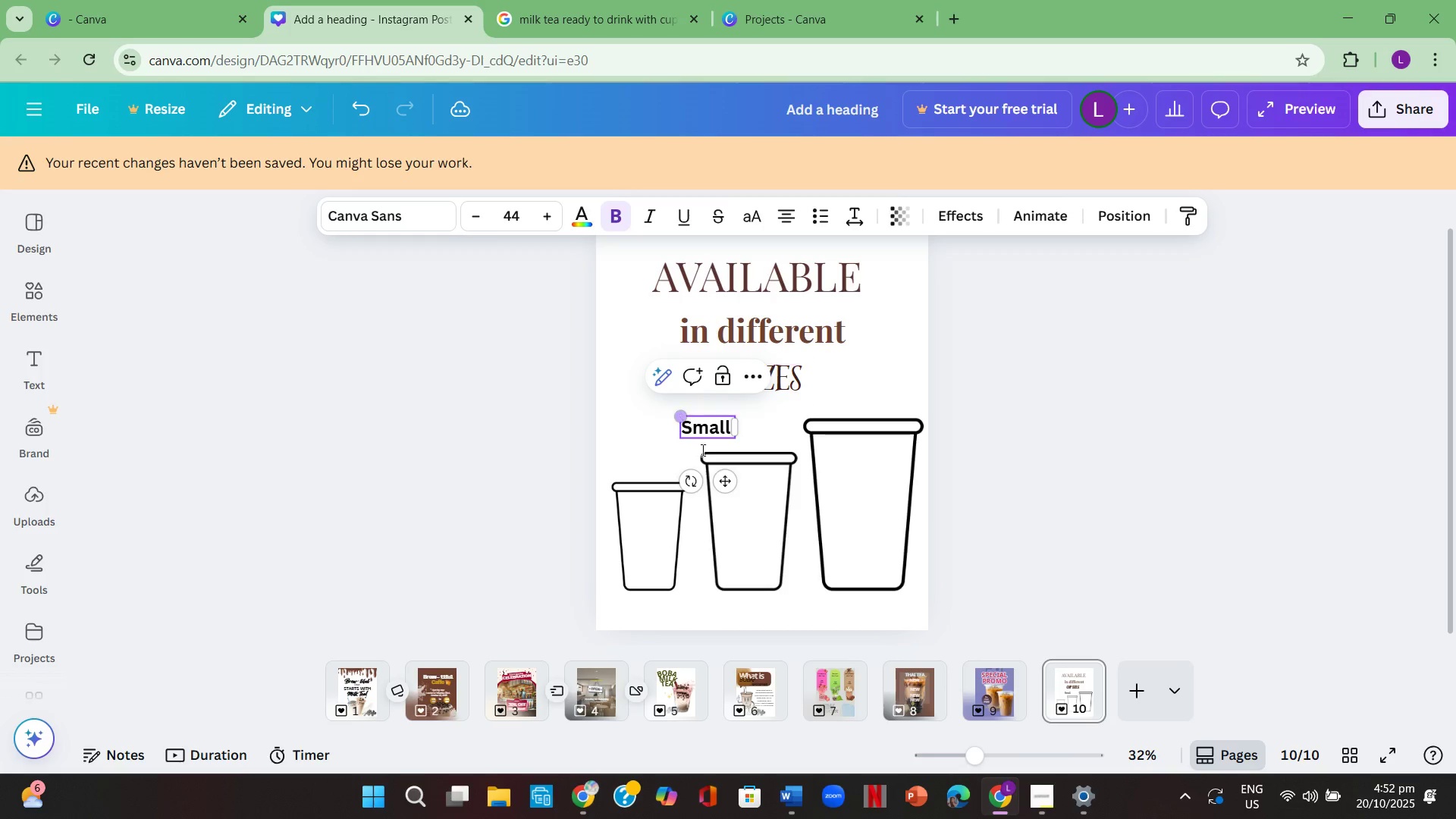 
left_click([799, 479])
 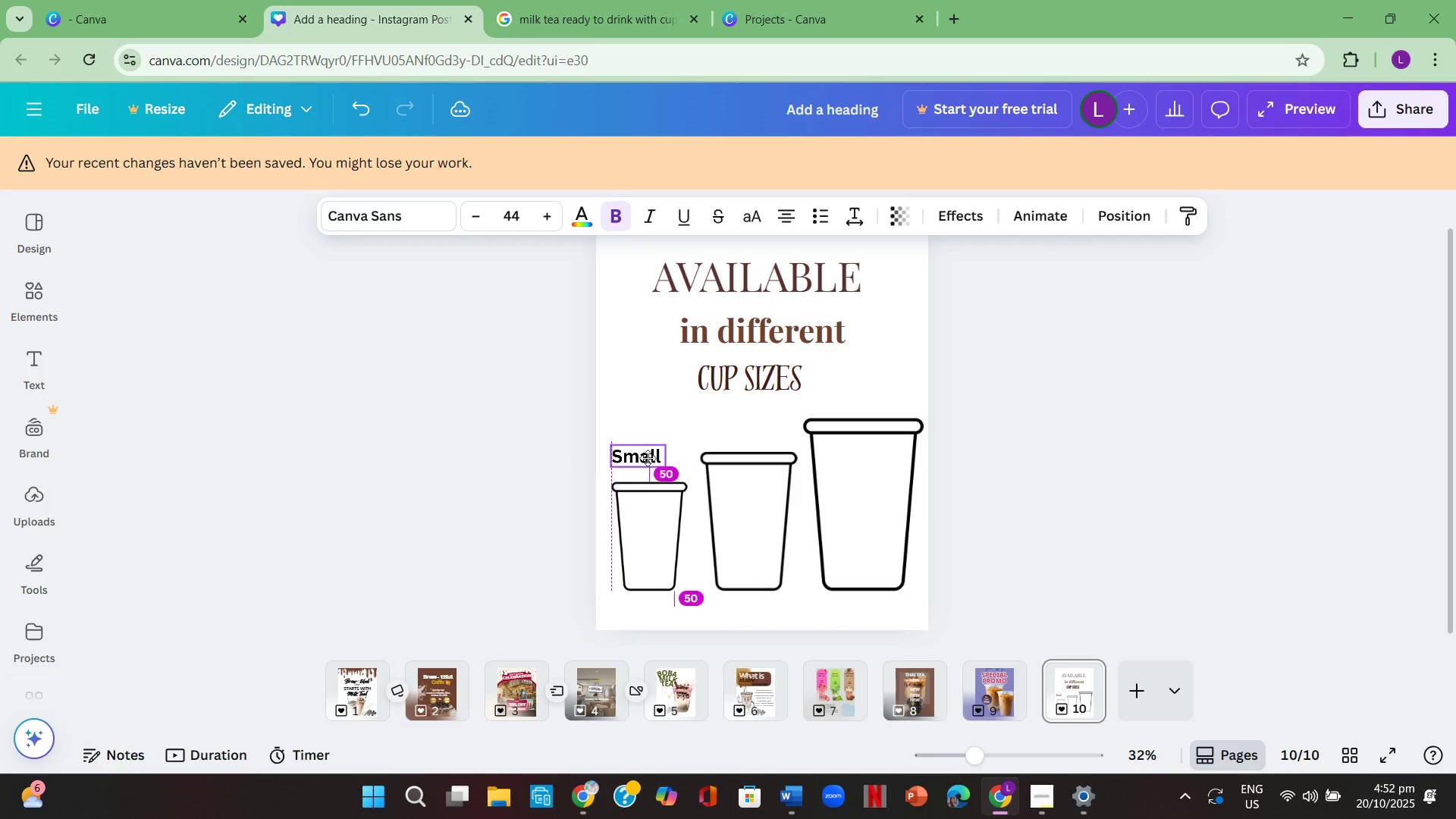 
left_click([659, 457])
 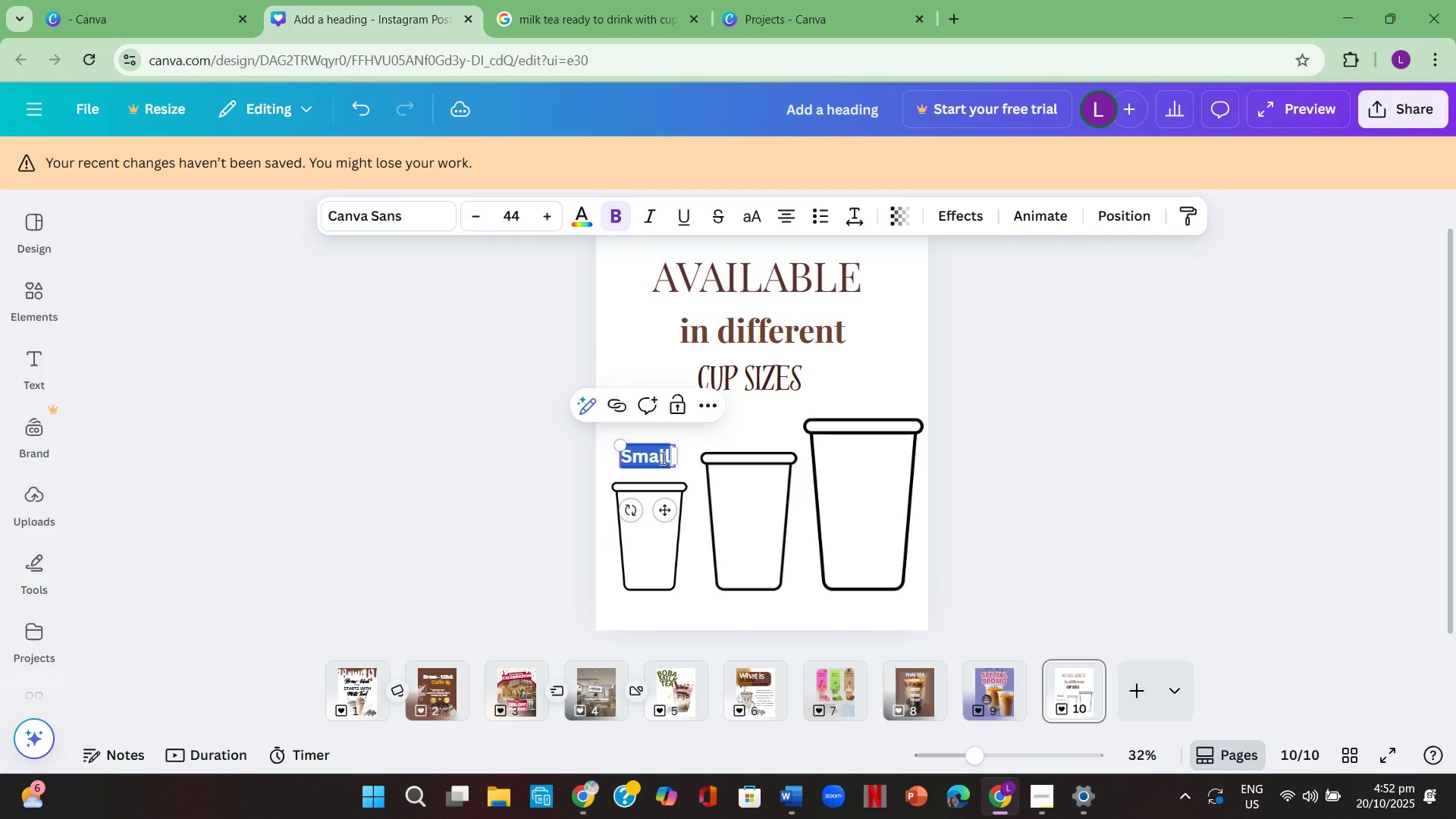 
key(Control+A)
 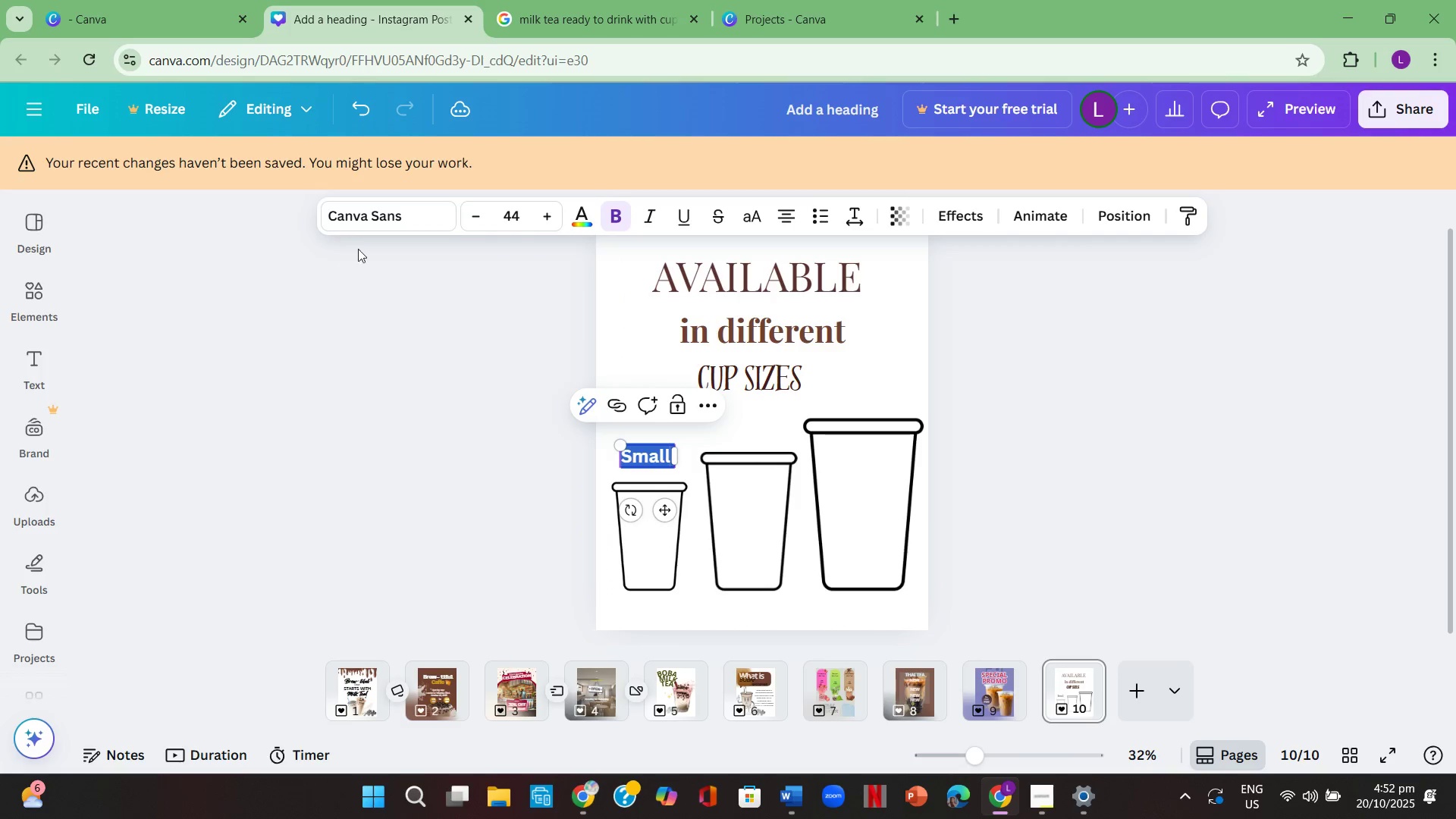 
left_click([383, 223])
 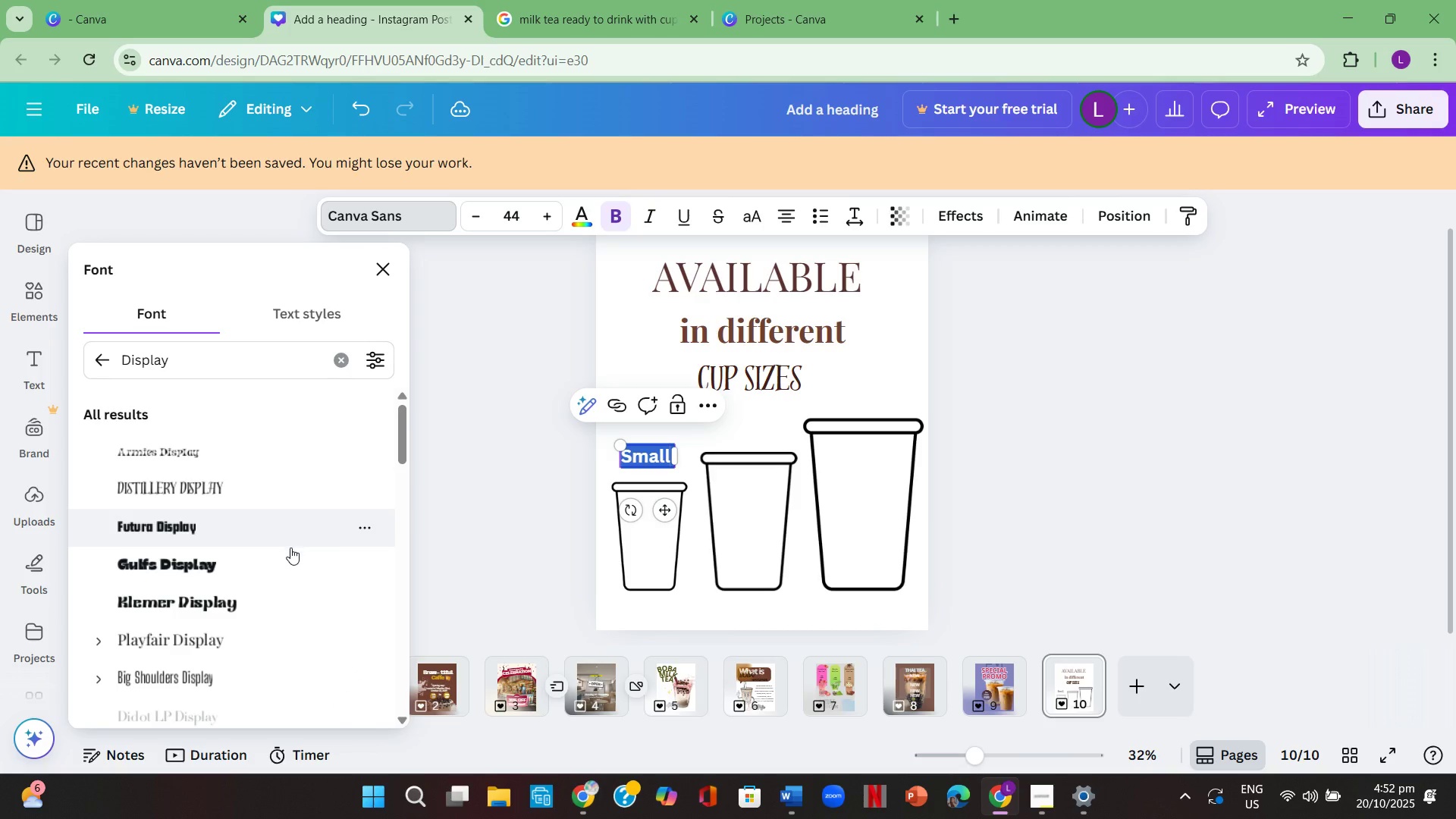 
scroll: coordinate [292, 552], scroll_direction: down, amount: 1.0
 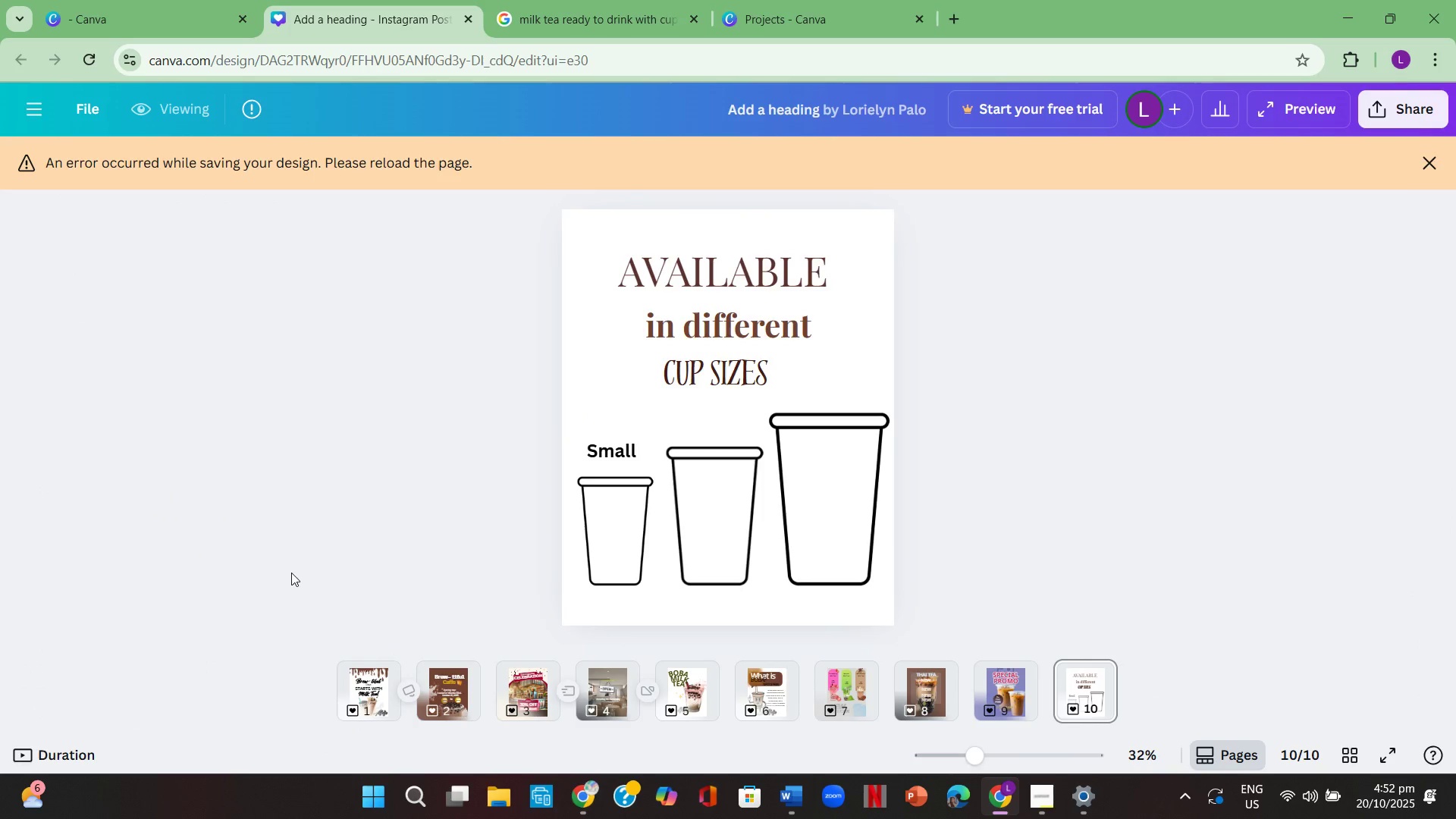 
left_click([601, 447])
 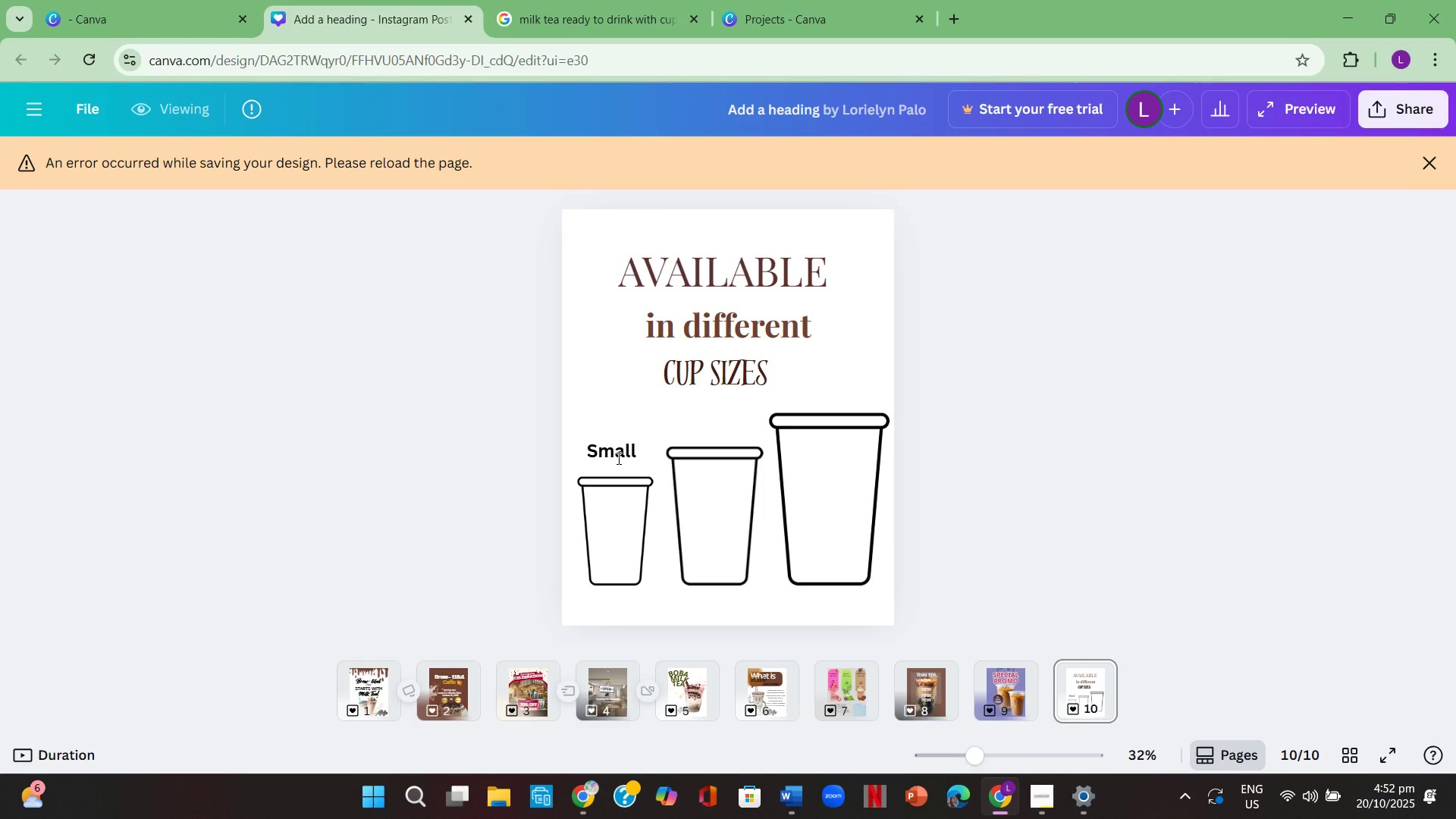 
left_click([617, 458])
 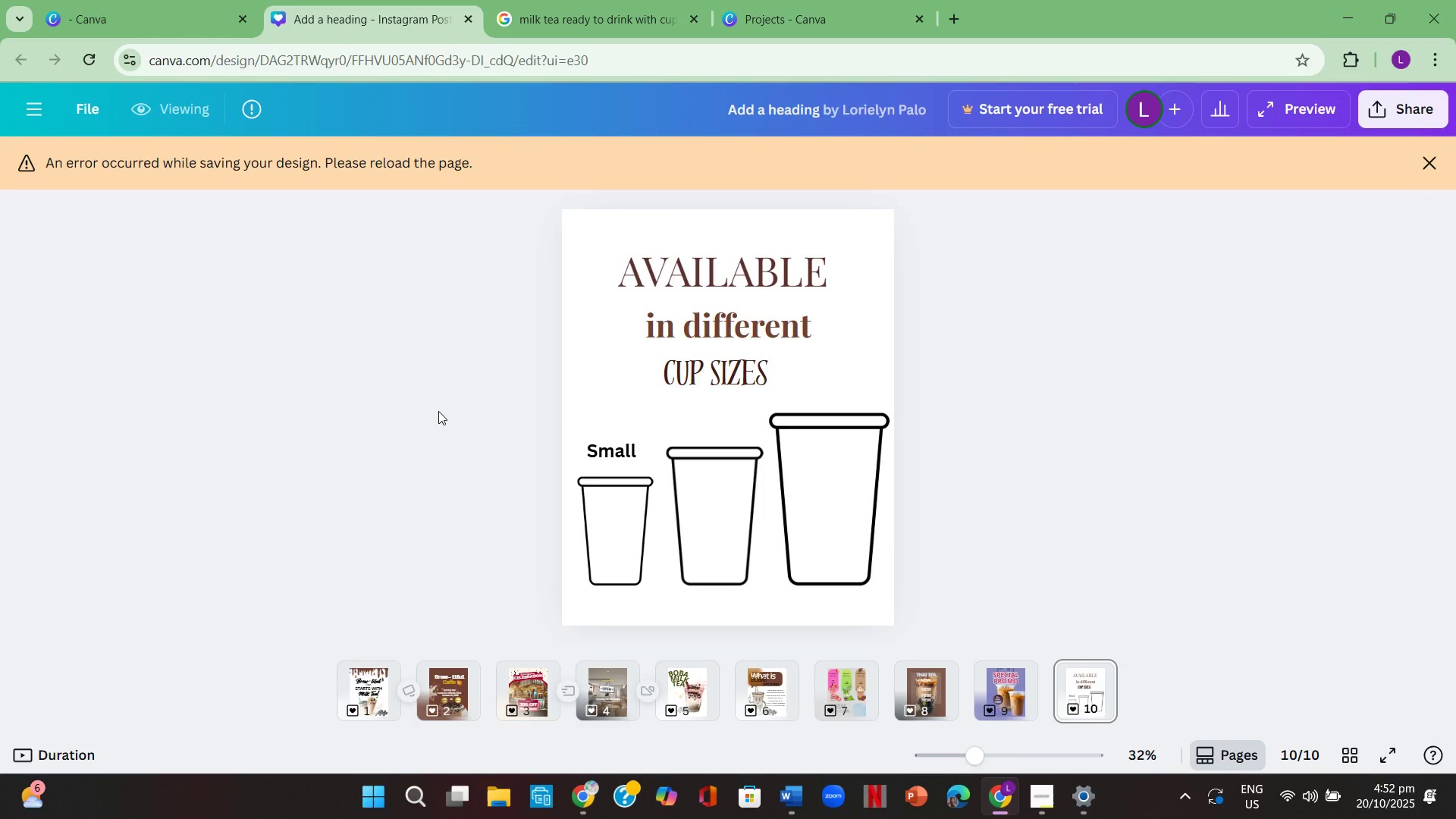 
scroll: coordinate [438, 411], scroll_direction: down, amount: 2.0
 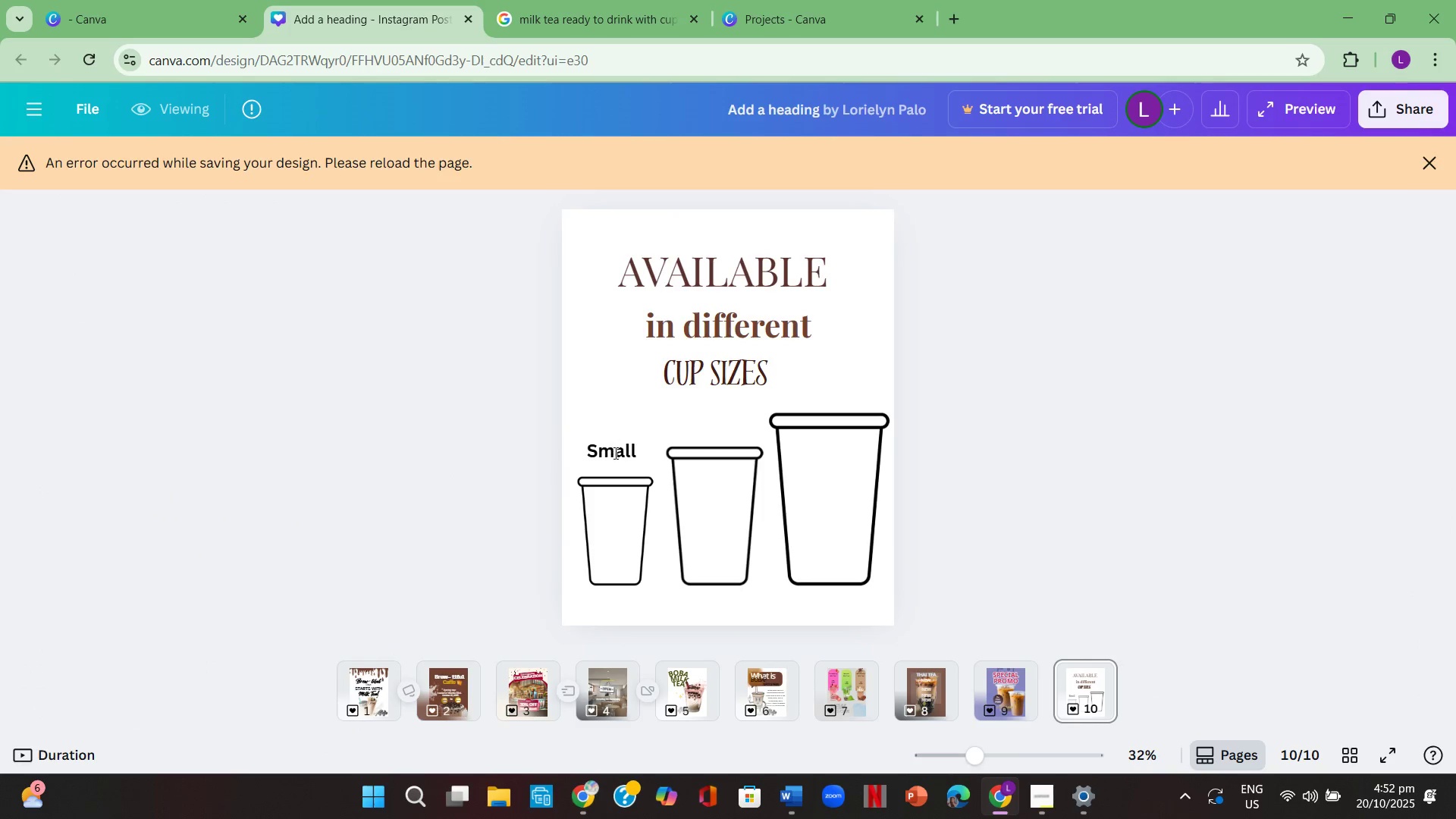 
left_click([619, 457])
 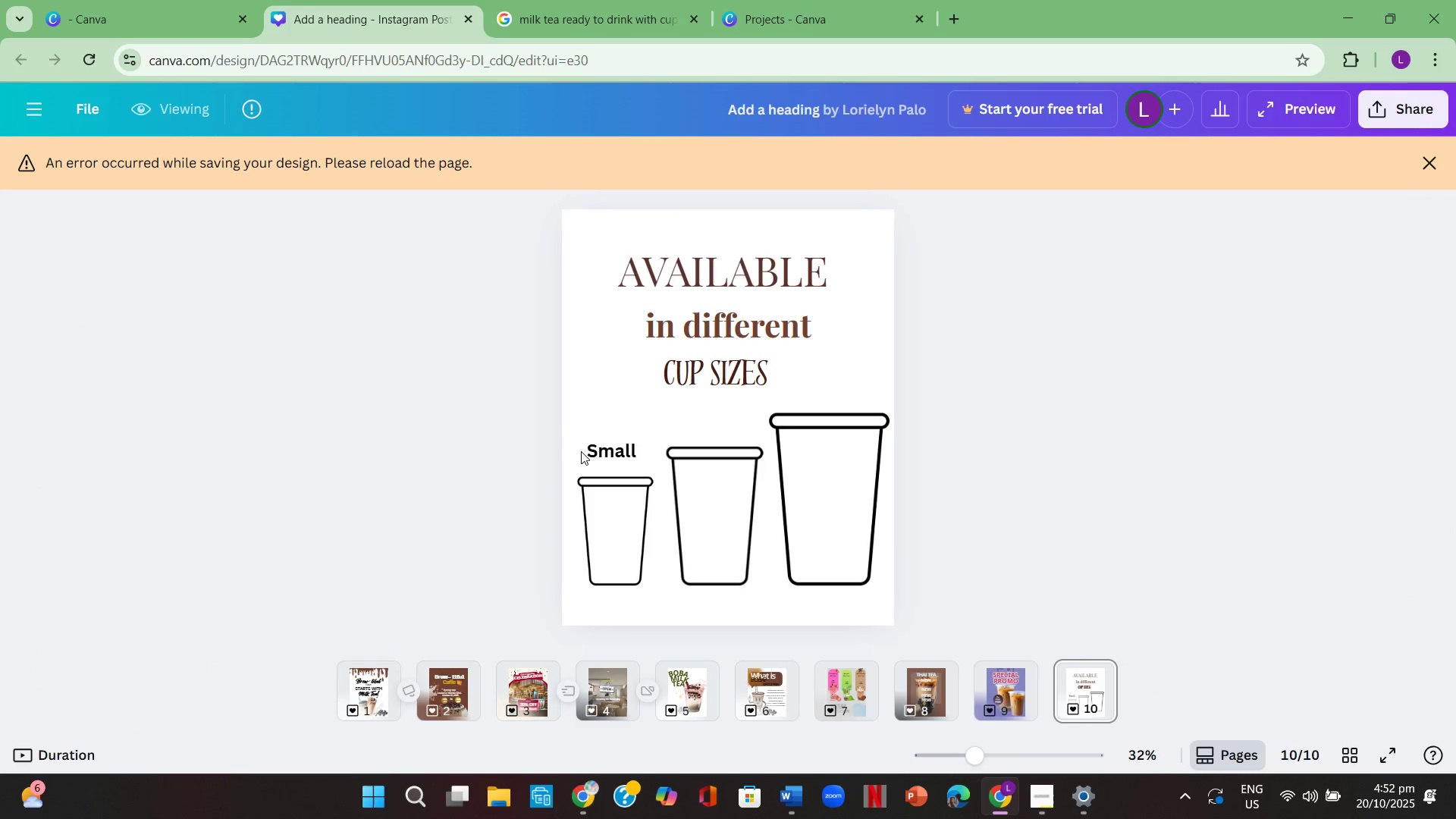 
double_click([590, 443])
 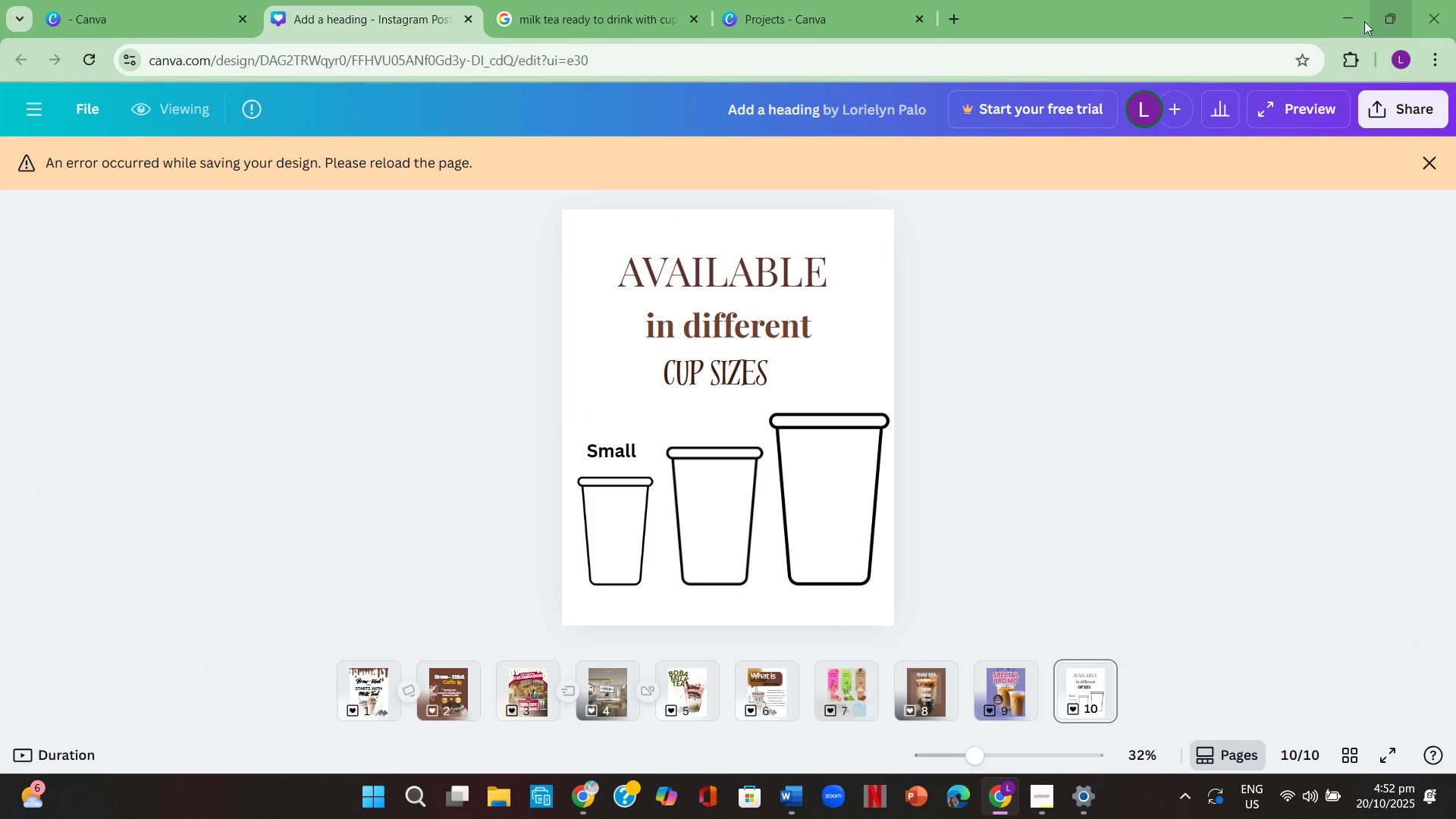 
left_click([1357, 19])
 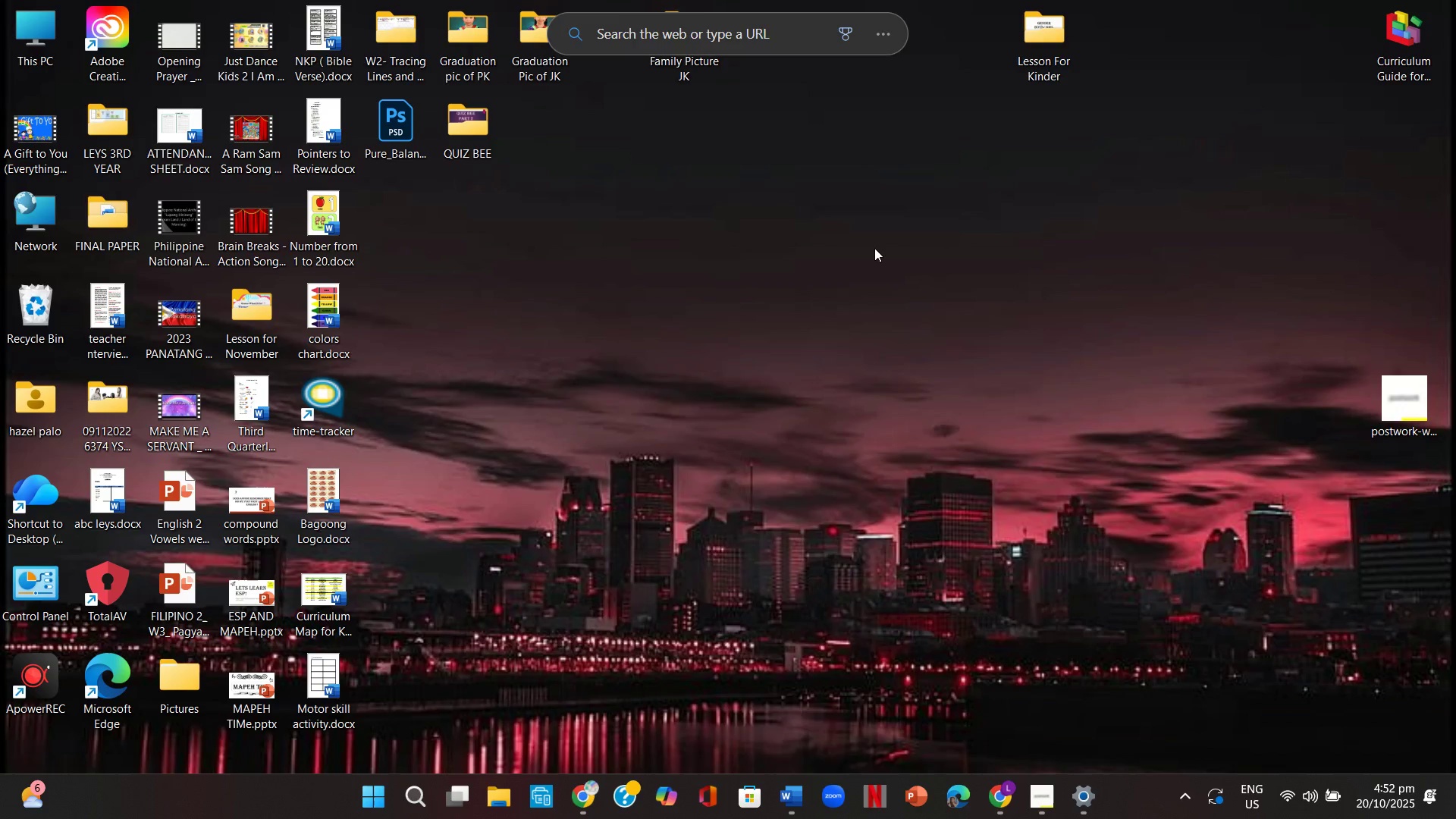 
right_click([874, 248])
 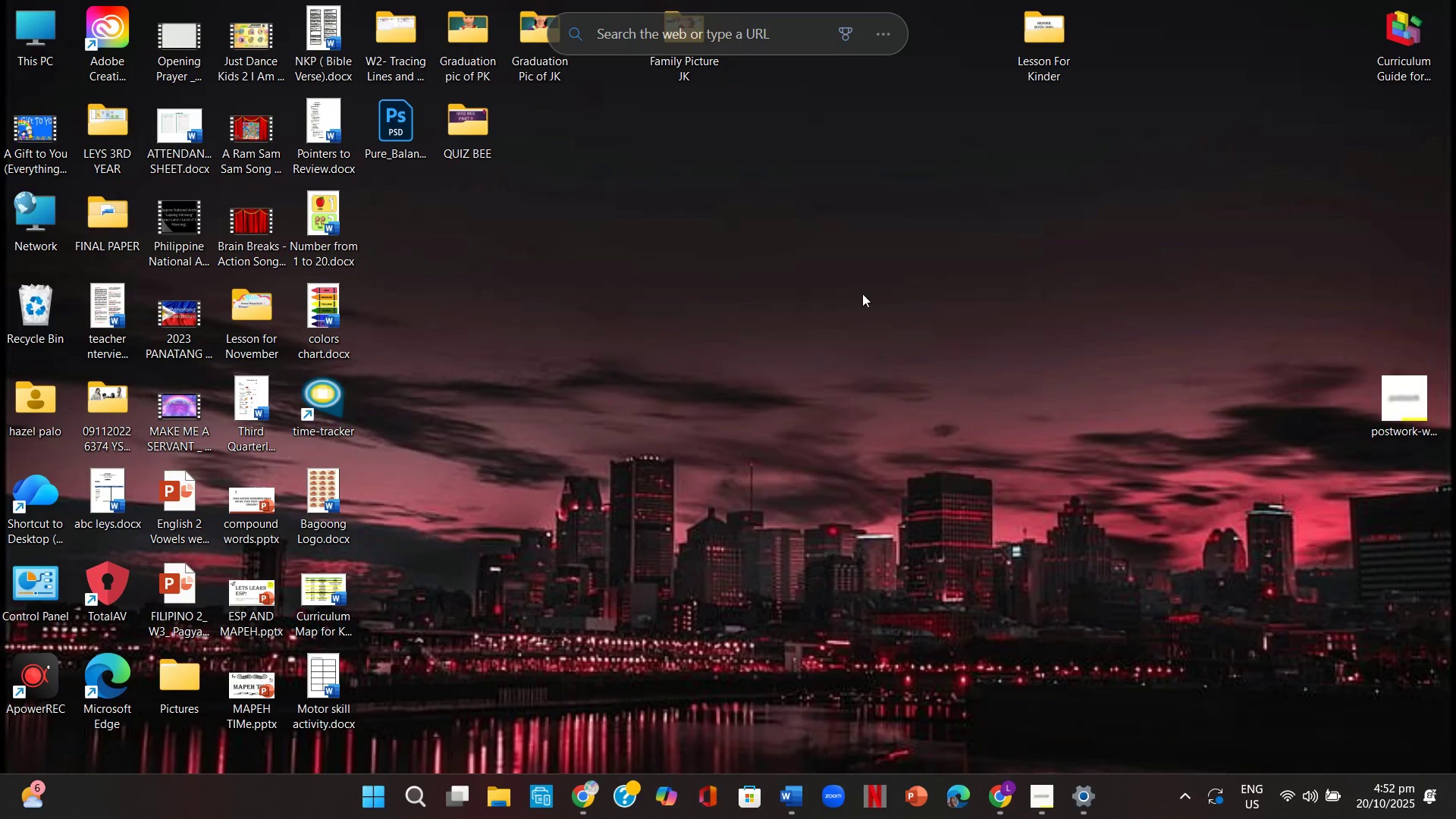 
right_click([861, 293])
 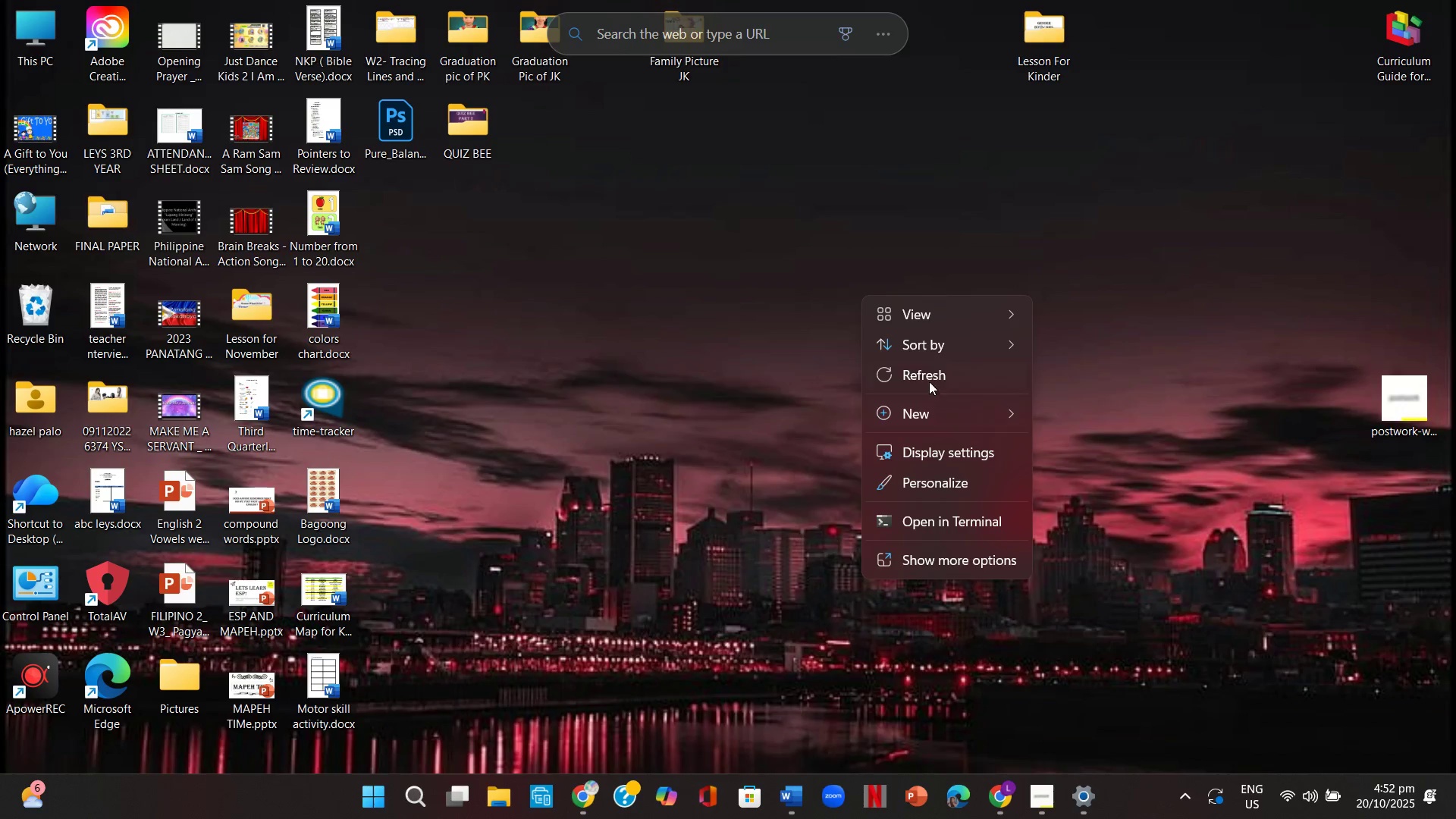 
left_click([934, 378])
 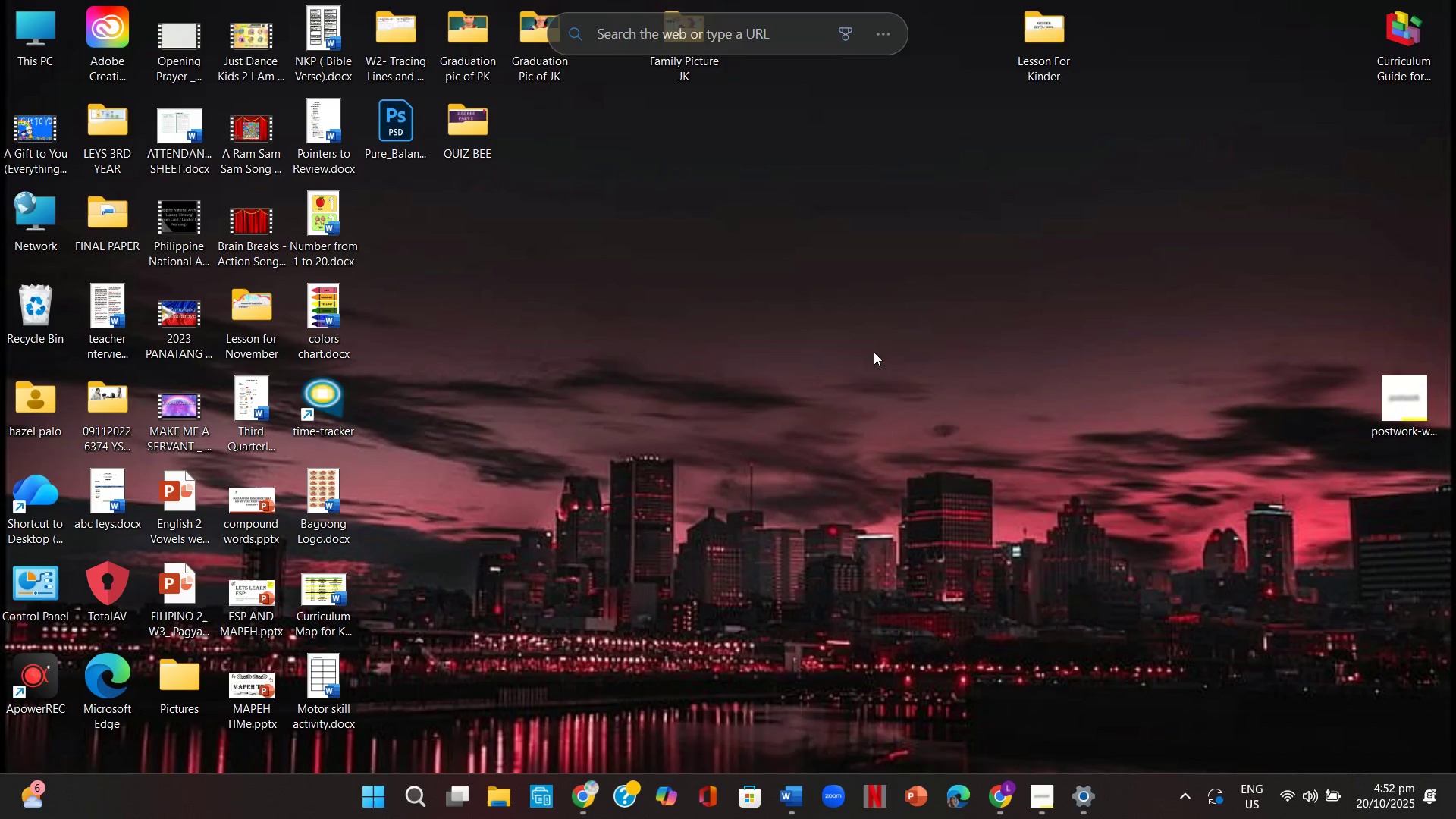 
right_click([874, 351])
 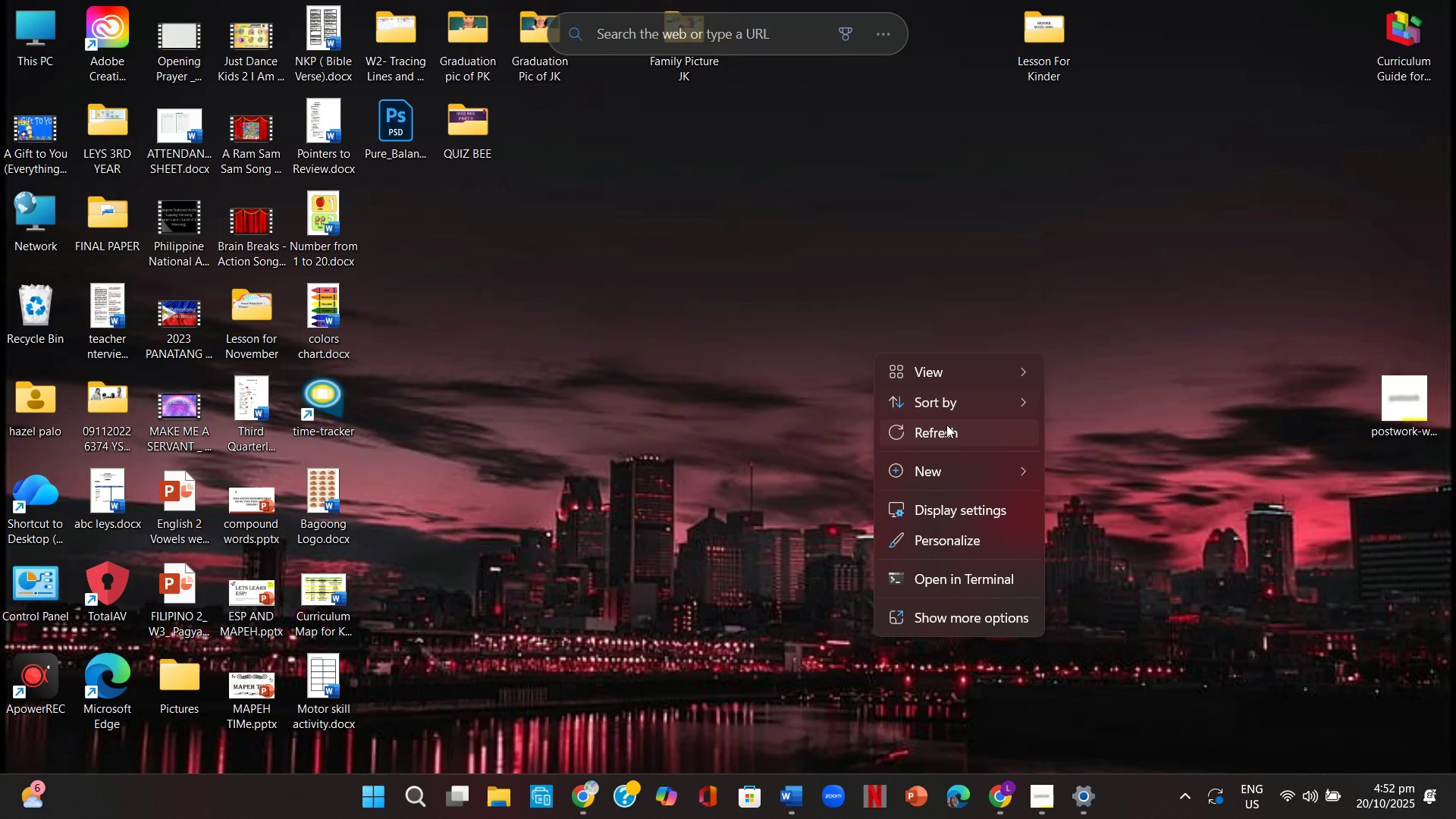 
left_click([946, 425])
 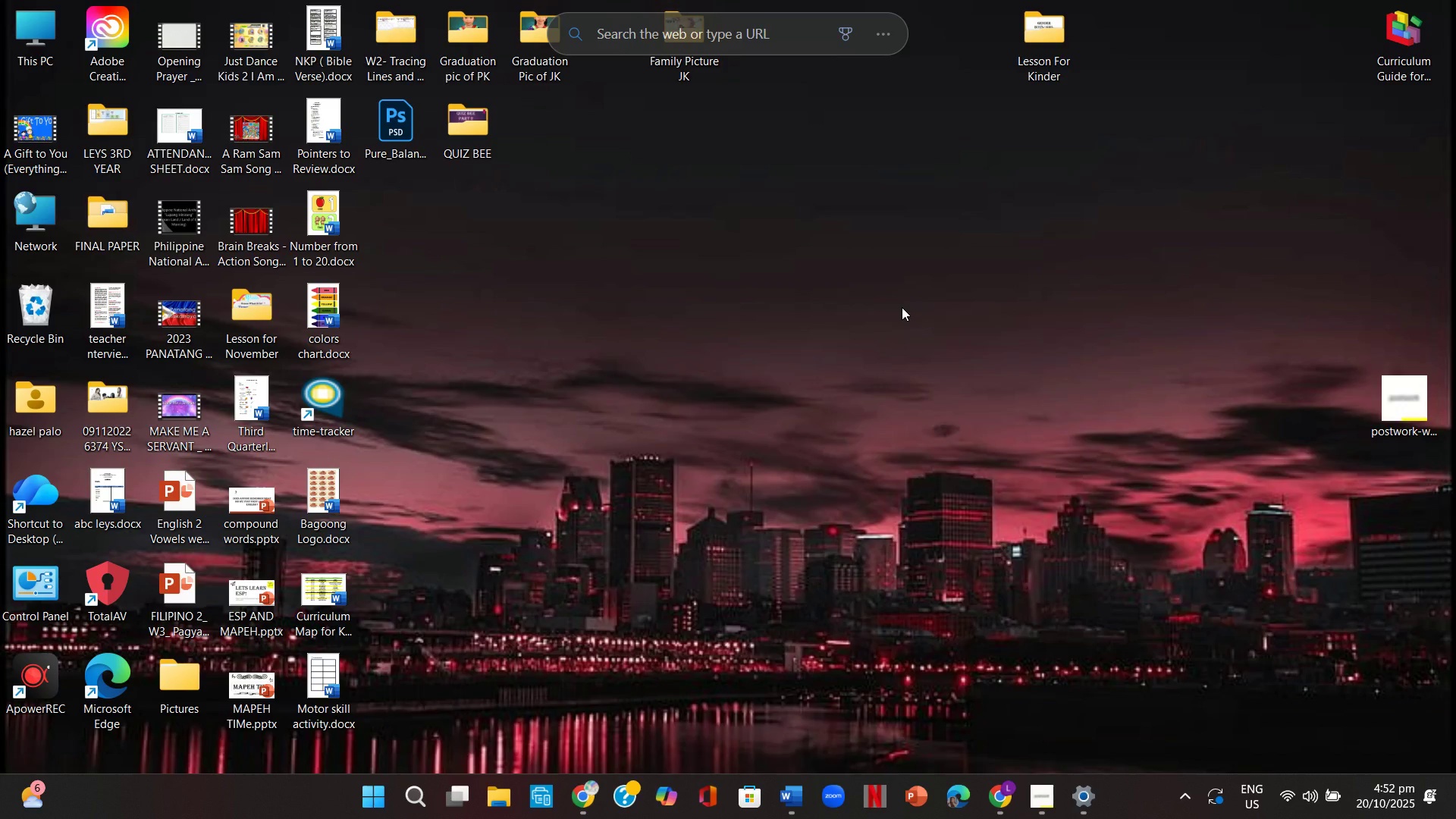 
right_click([902, 307])
 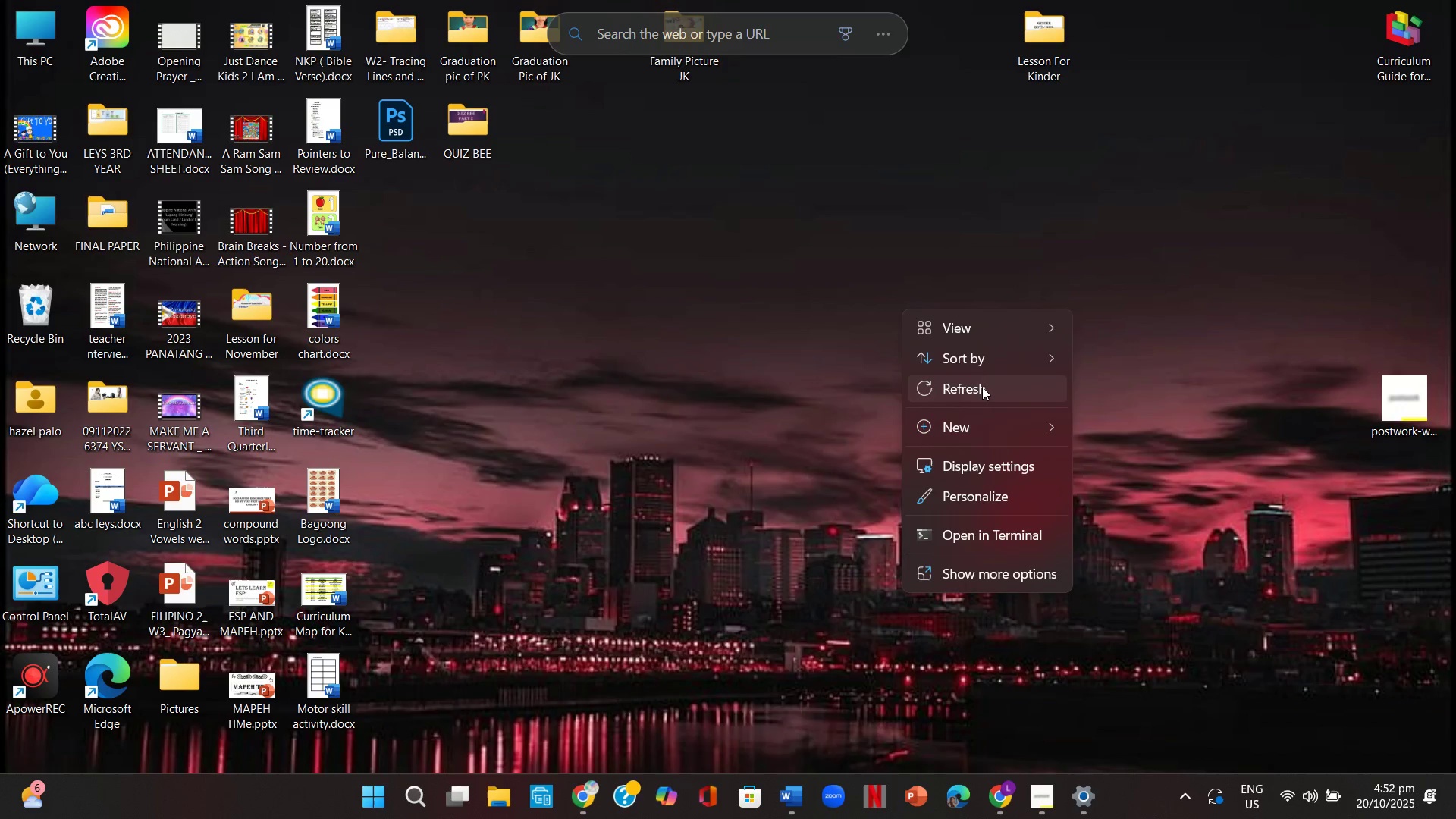 
left_click([982, 387])
 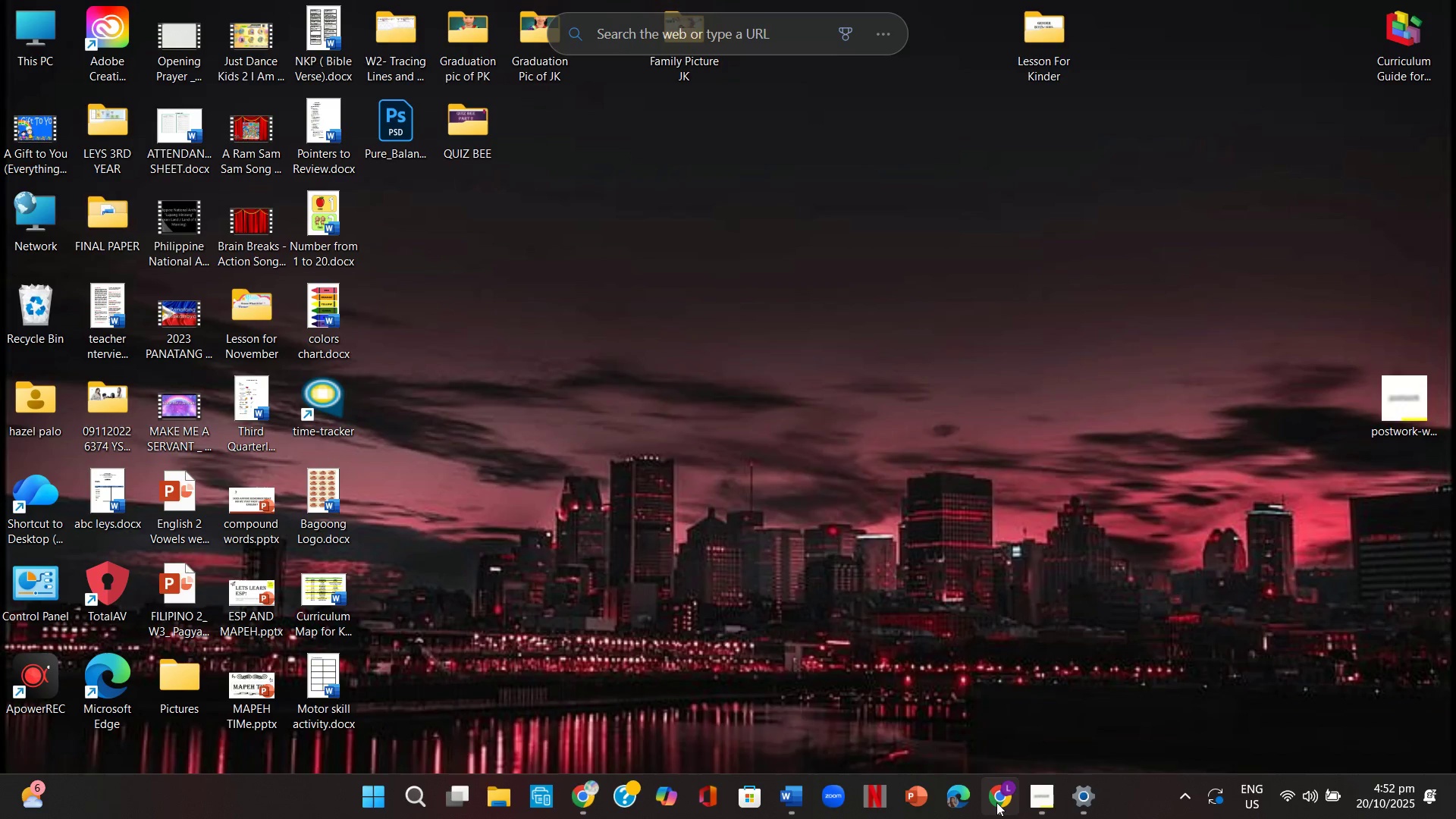 
left_click([996, 802])
 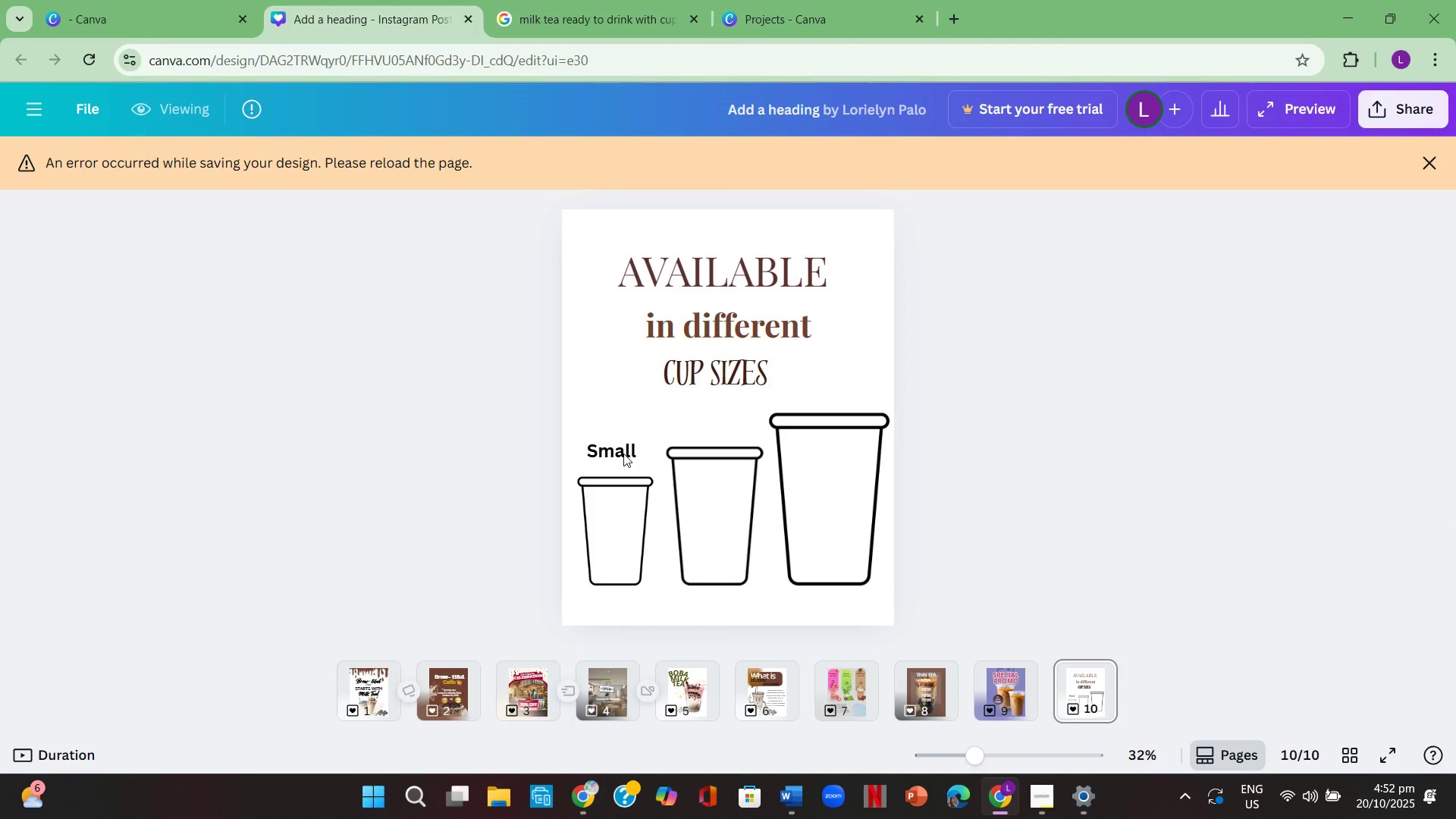 
double_click([623, 448])
 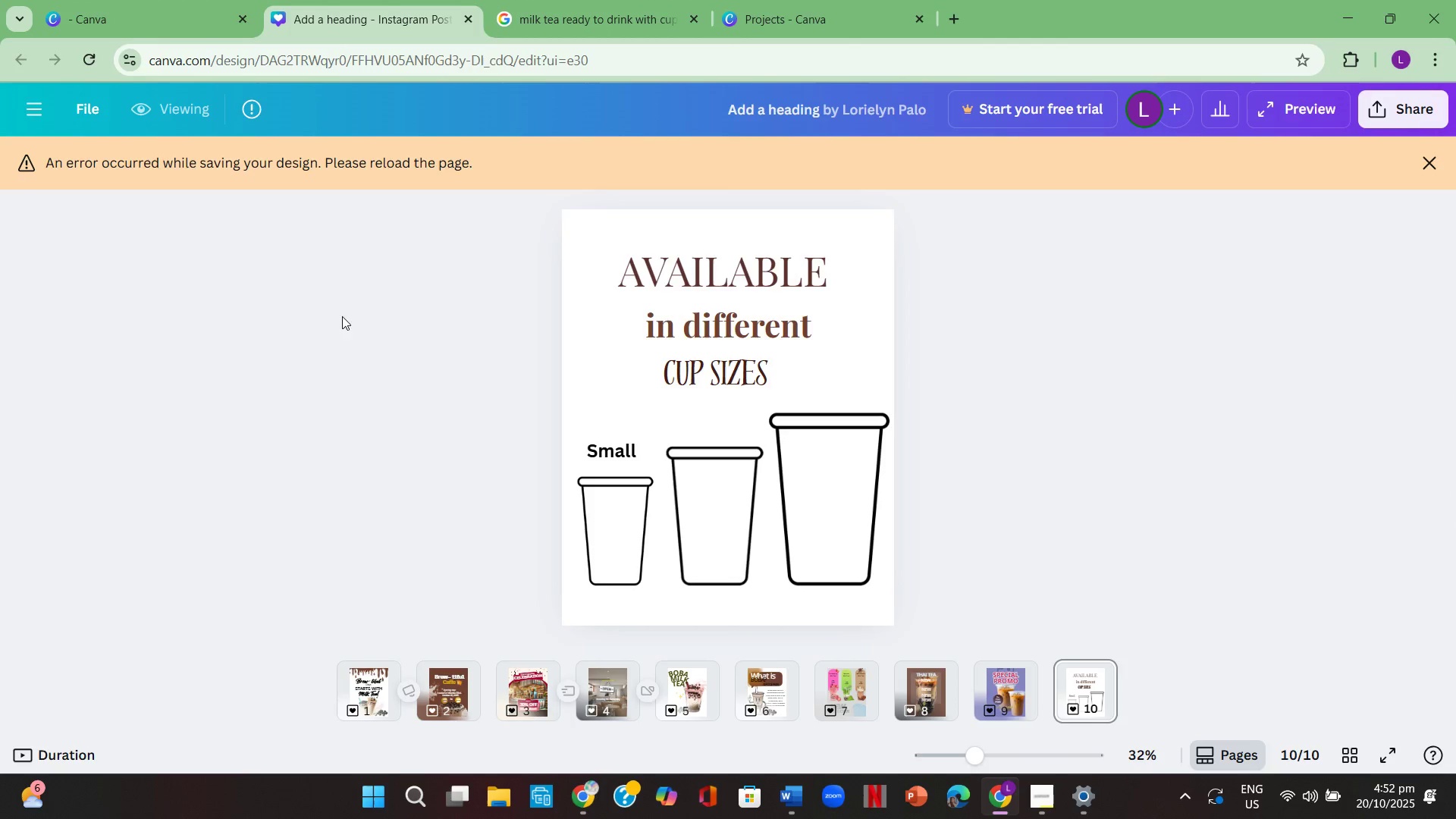 
left_click([335, 314])
 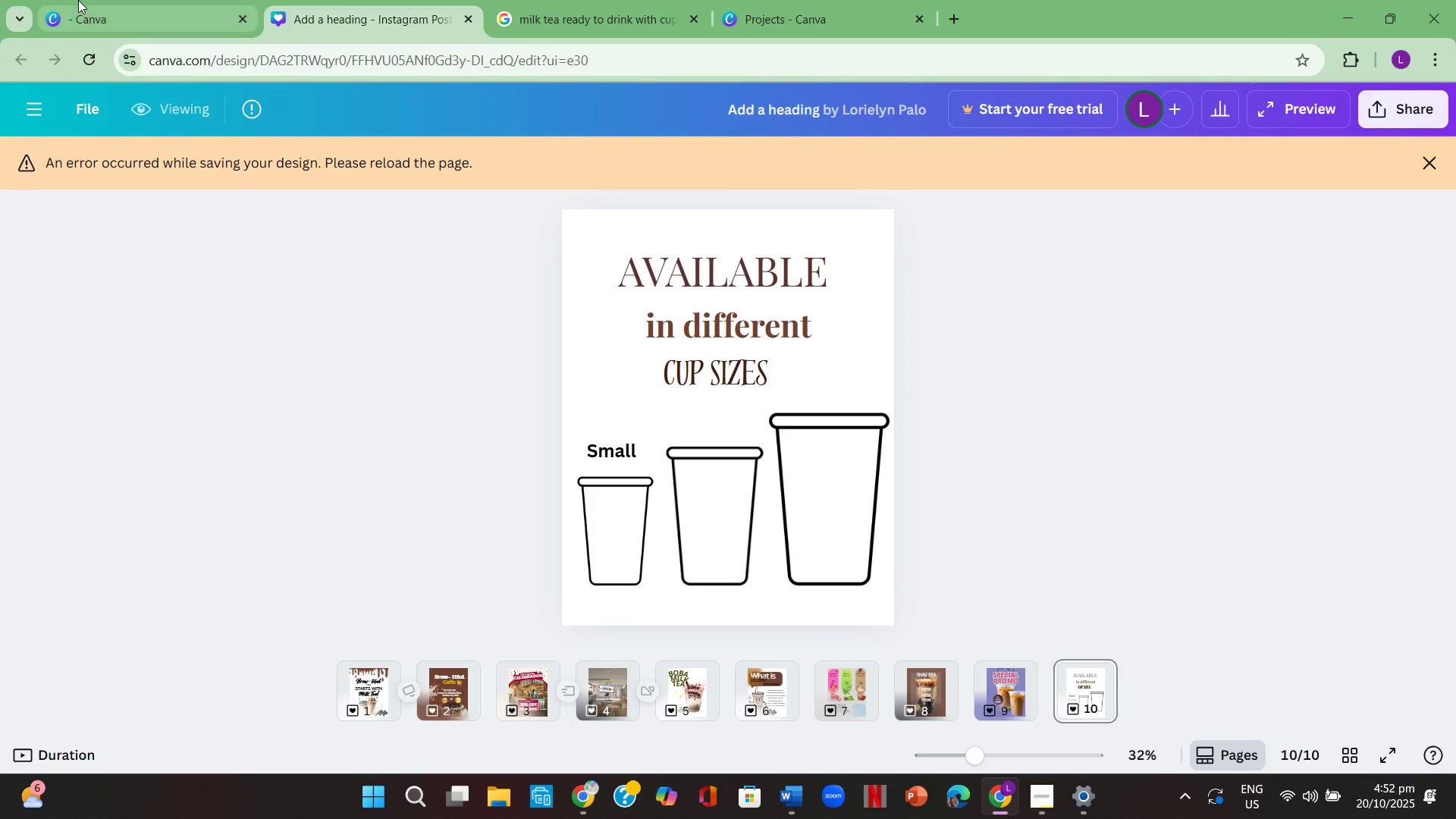 
left_click([78, 0])
 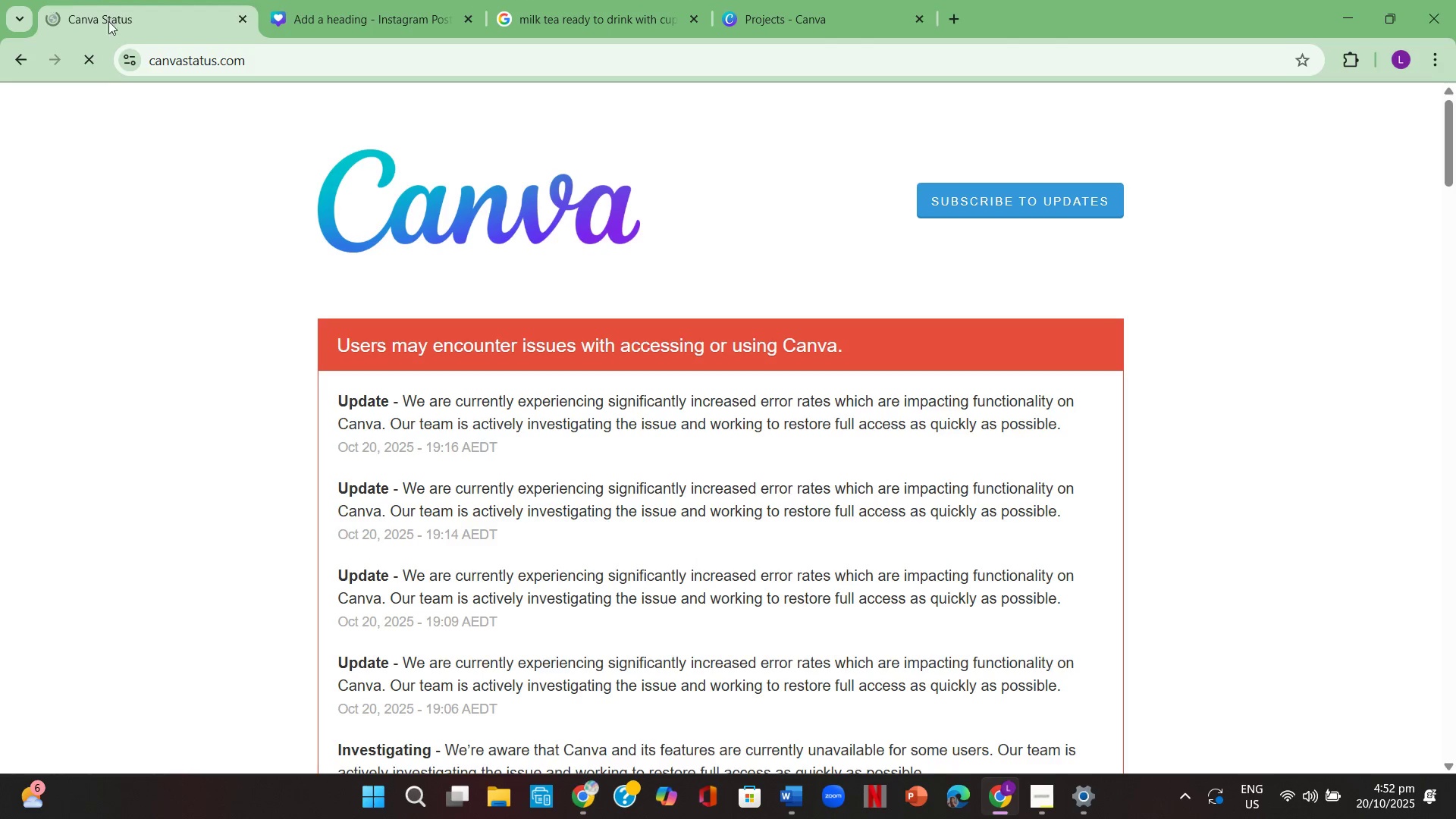 
scroll: coordinate [494, 515], scroll_direction: down, amount: 6.0
 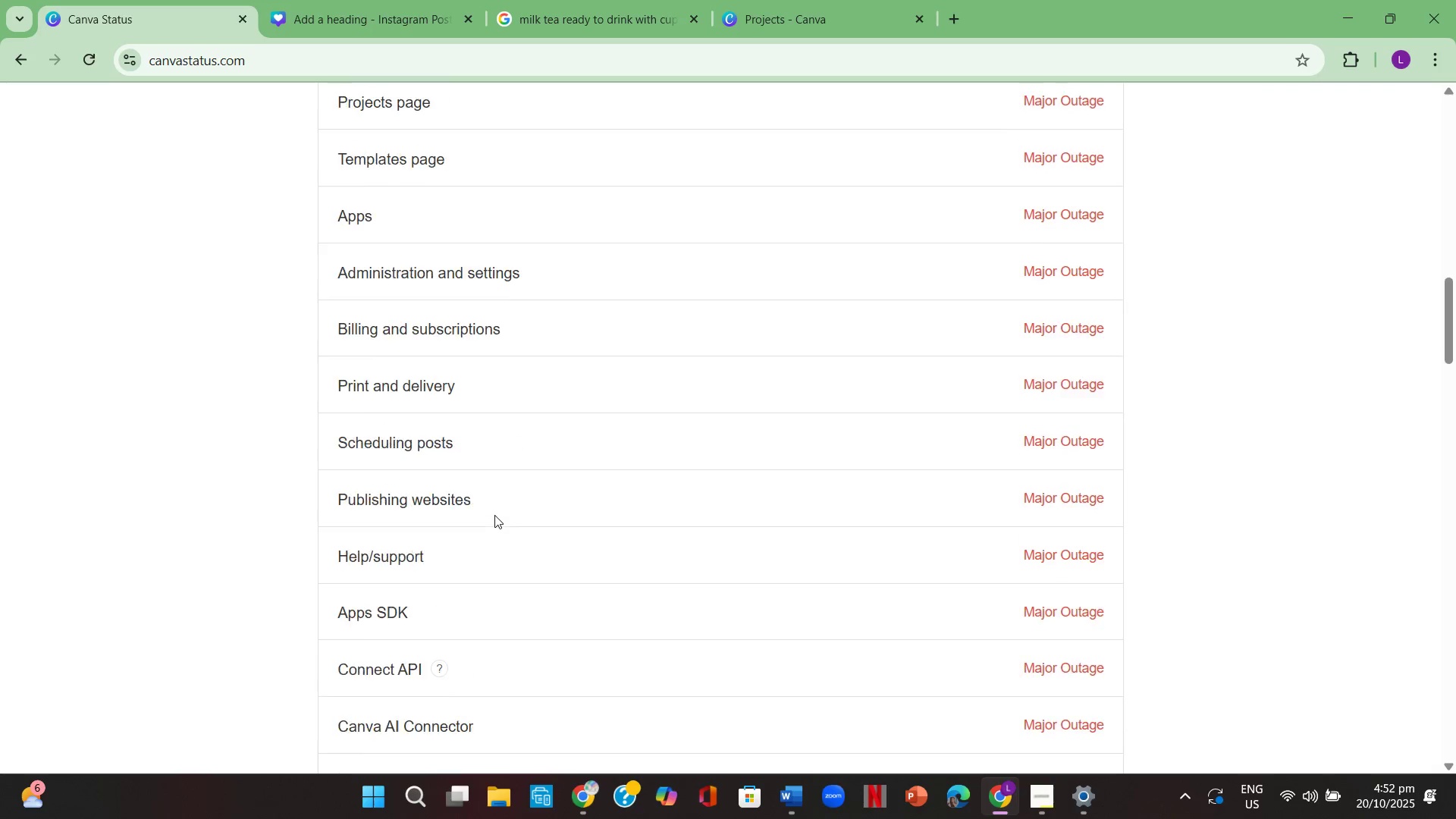 
scroll: coordinate [494, 515], scroll_direction: up, amount: 3.0
 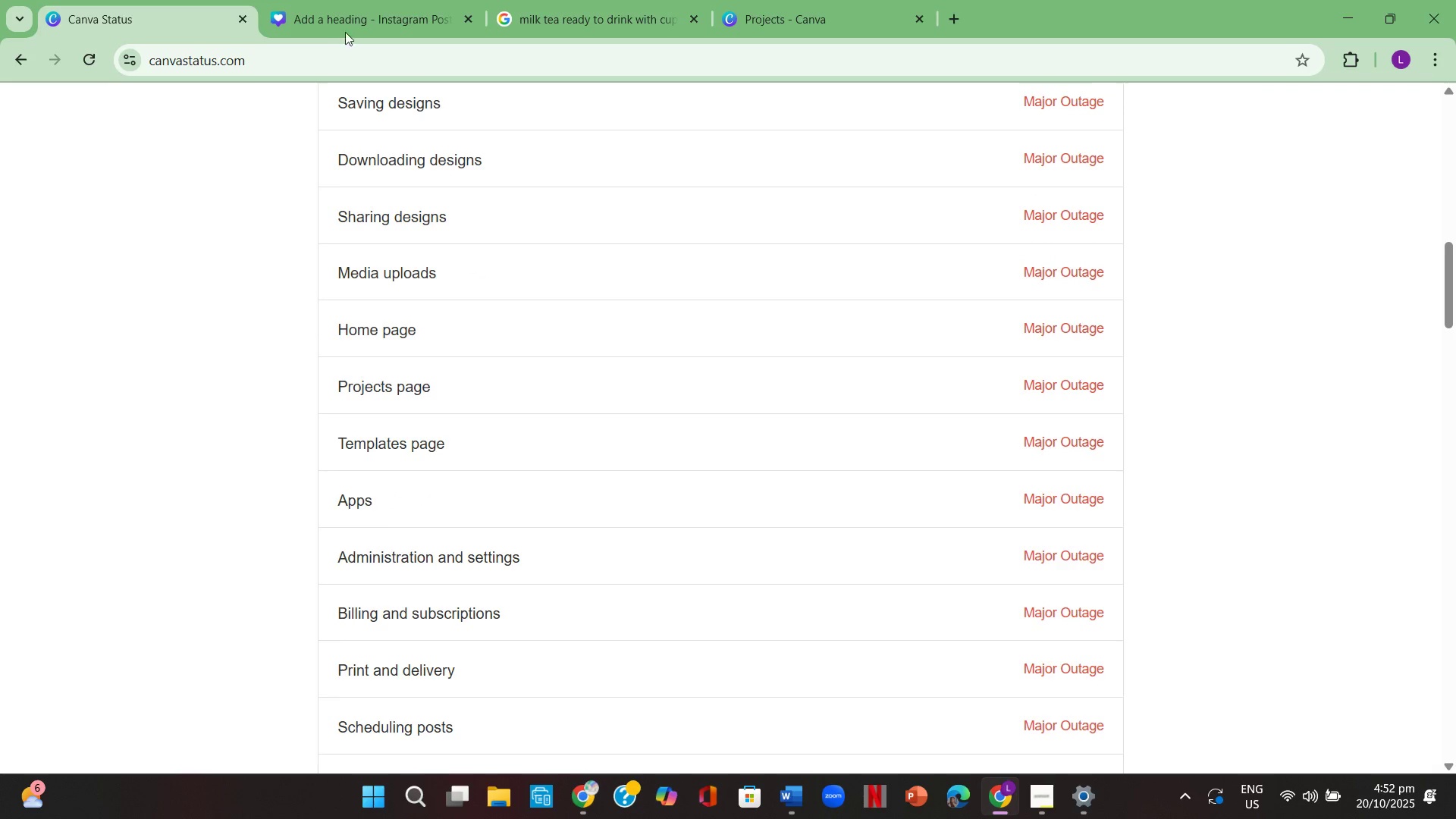 
left_click([352, 22])
 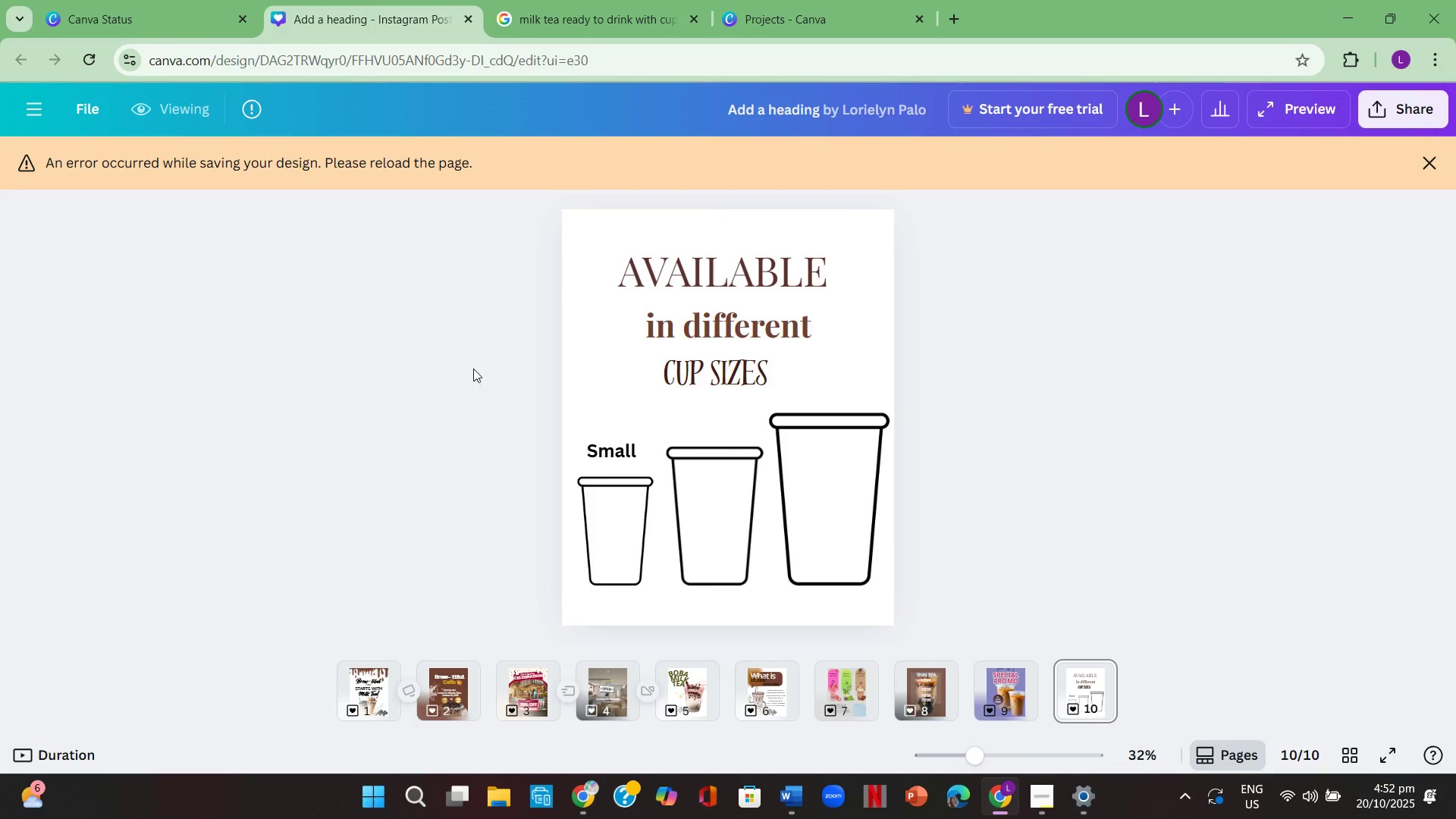 
left_click([485, 383])
 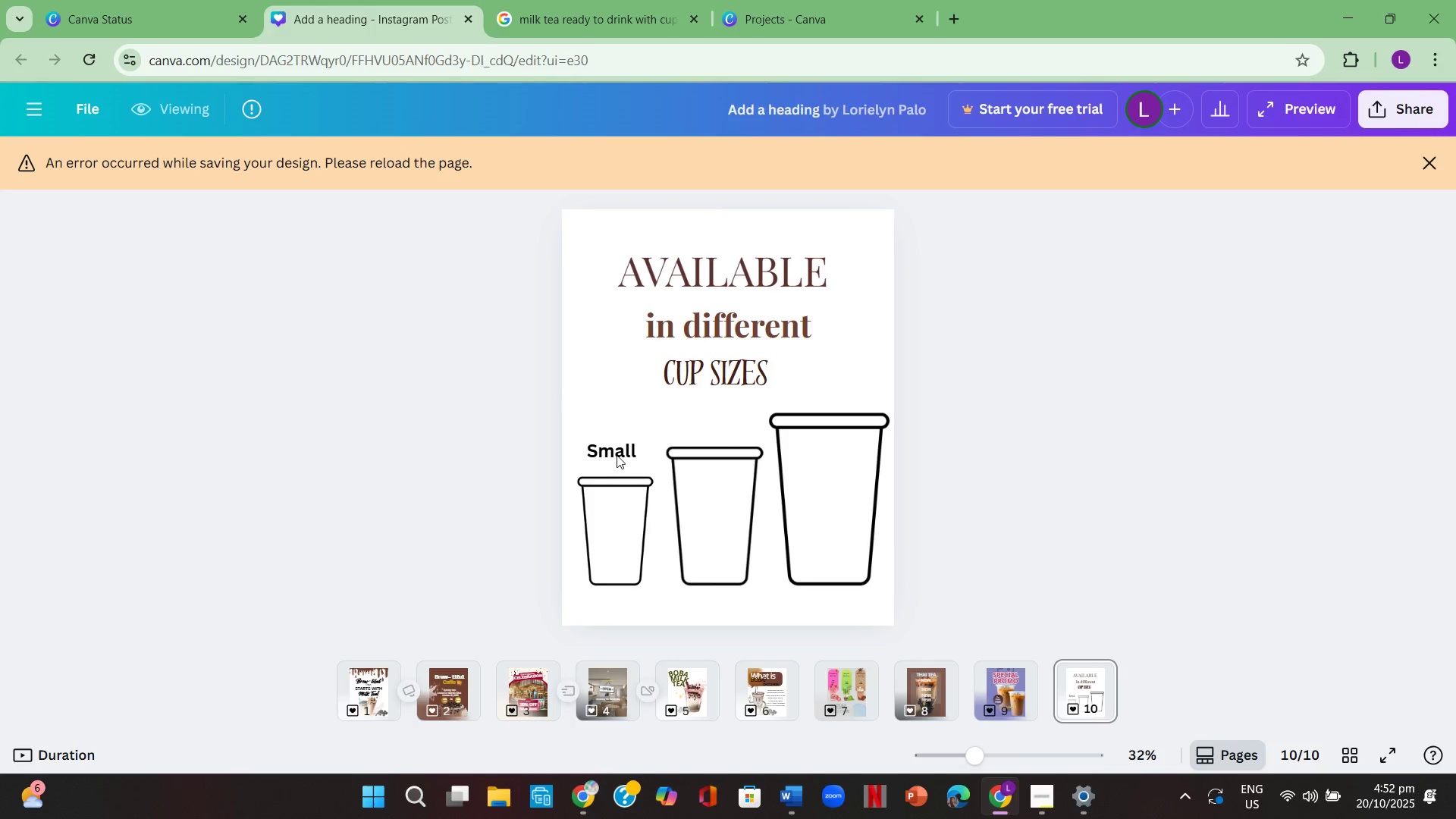 
left_click([617, 453])
 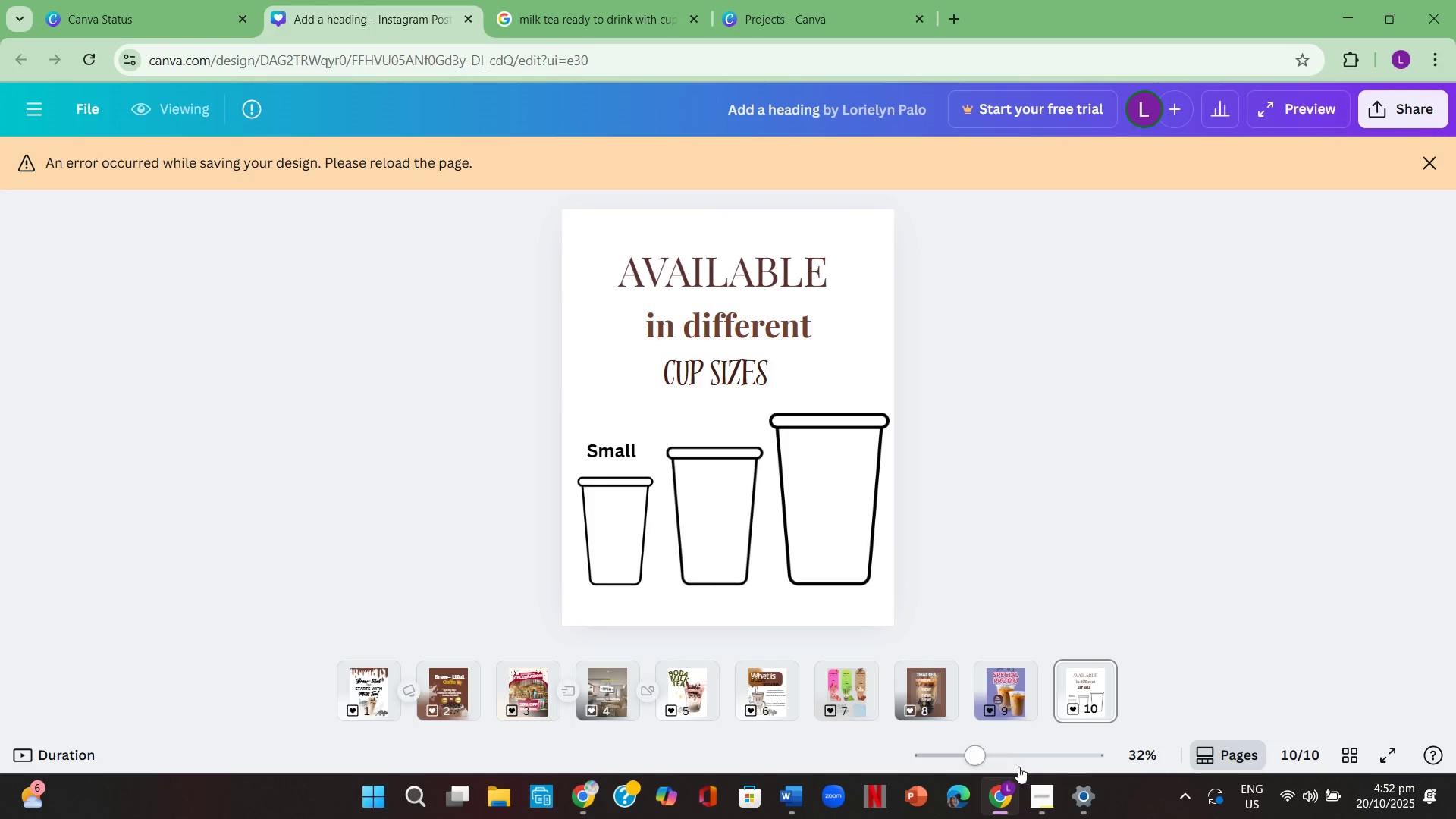 
left_click_drag(start_coordinate=[979, 753], to_coordinate=[971, 751])
 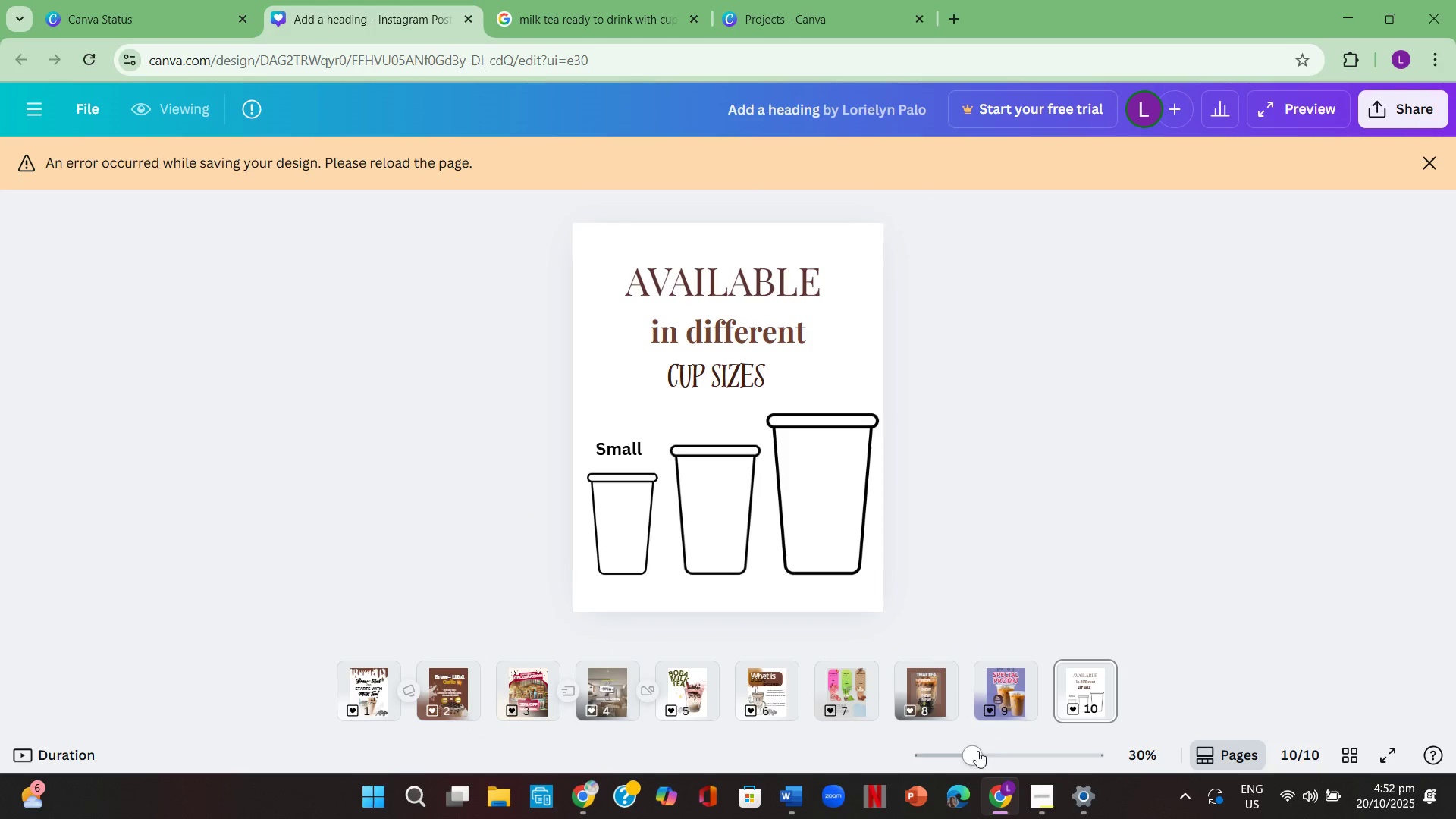 
left_click_drag(start_coordinate=[977, 752], to_coordinate=[1018, 757])
 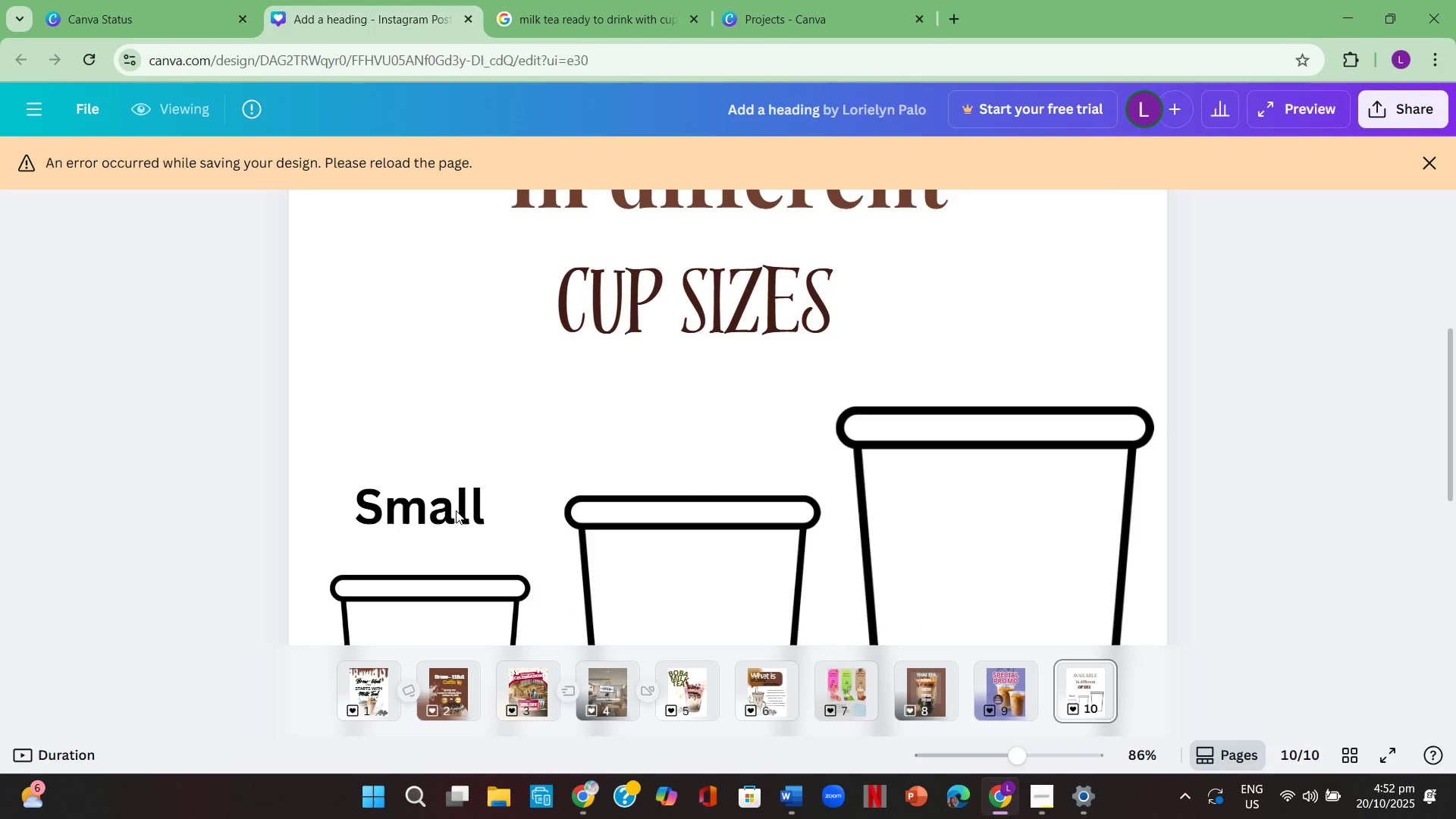 
double_click([456, 510])
 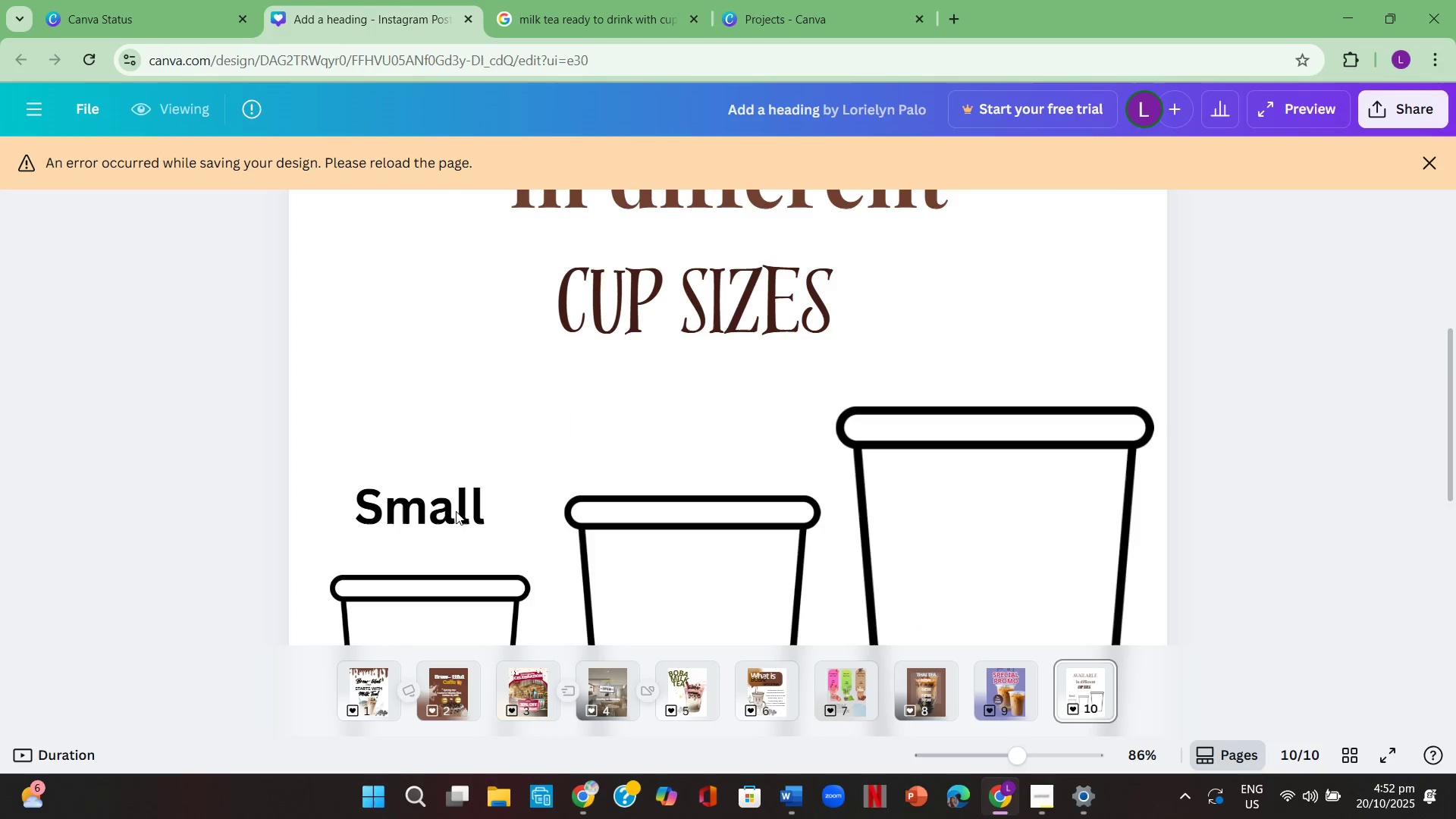 
triple_click([456, 511])
 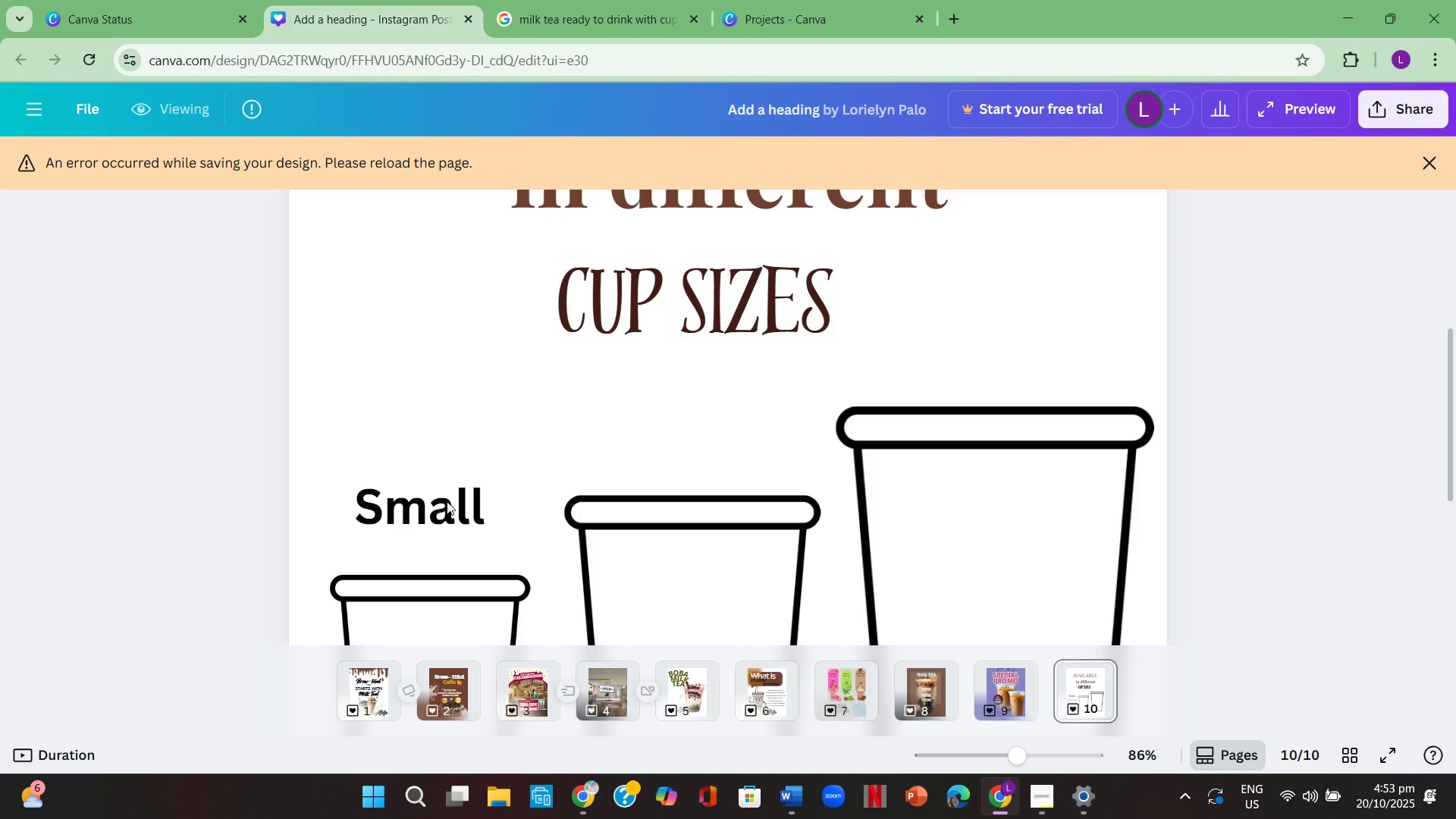 
scroll: coordinate [447, 501], scroll_direction: none, amount: 0.0
 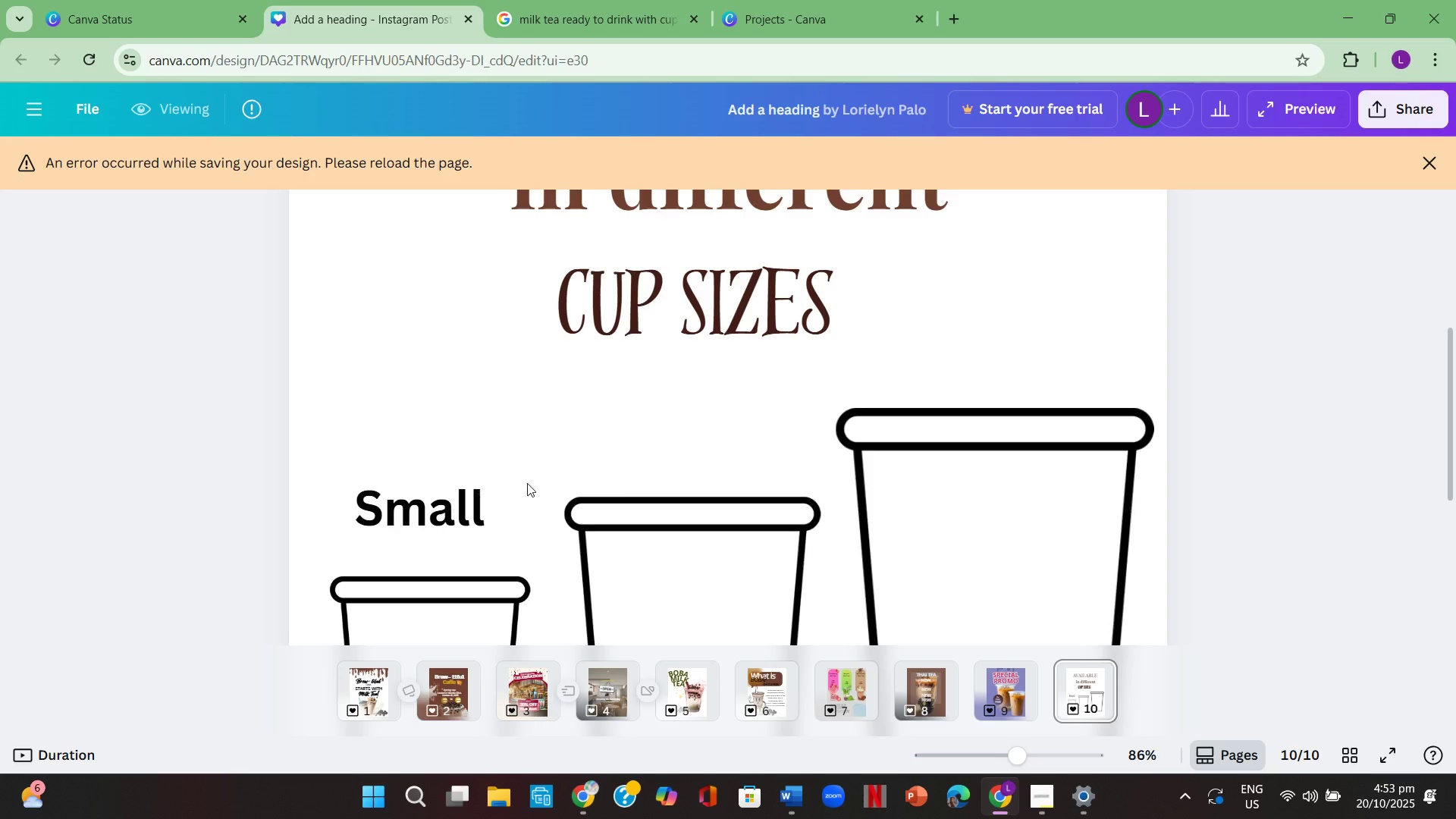 
scroll: coordinate [767, 478], scroll_direction: down, amount: 1.0
 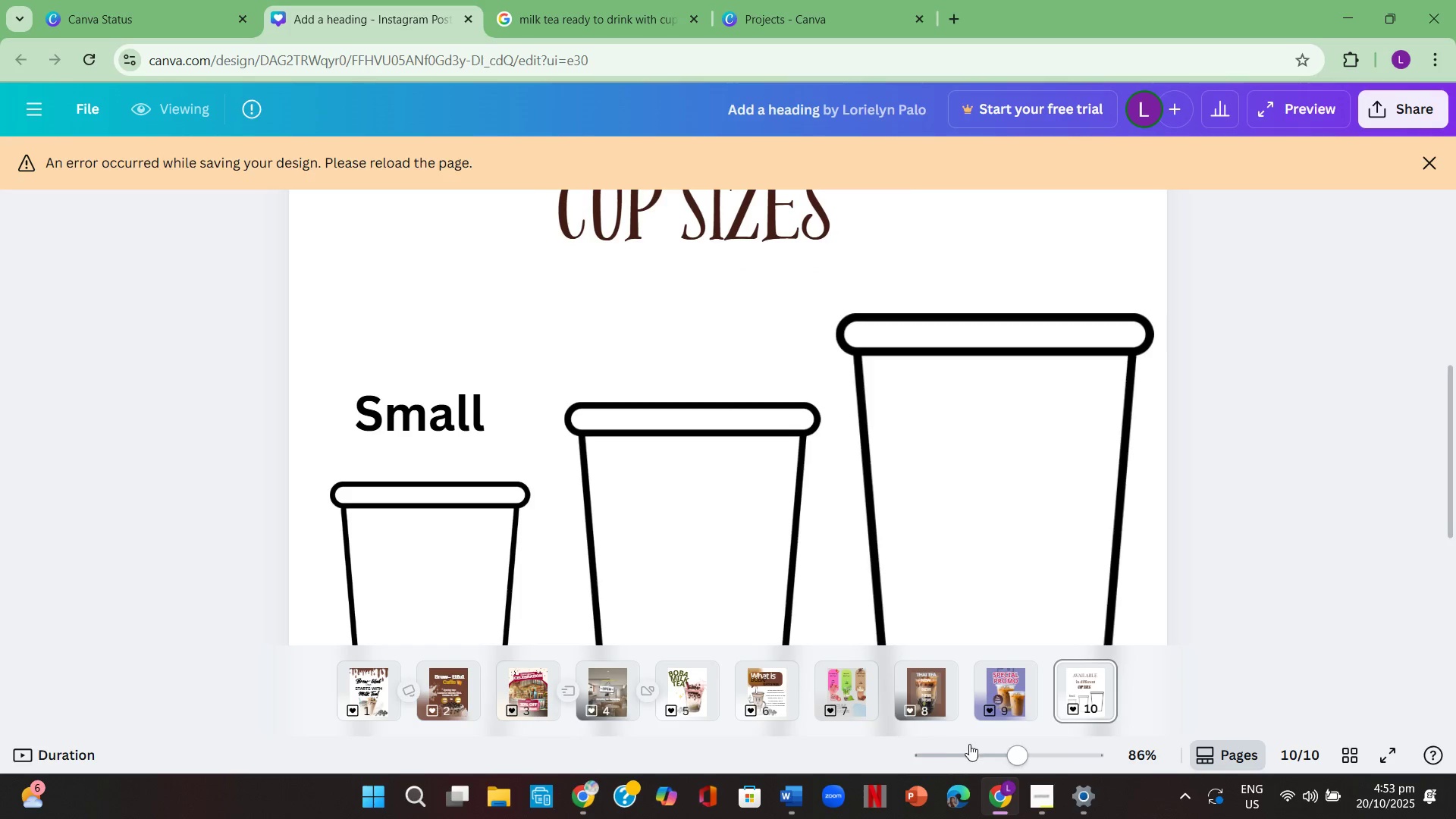 
mouse_move([1028, 709])
 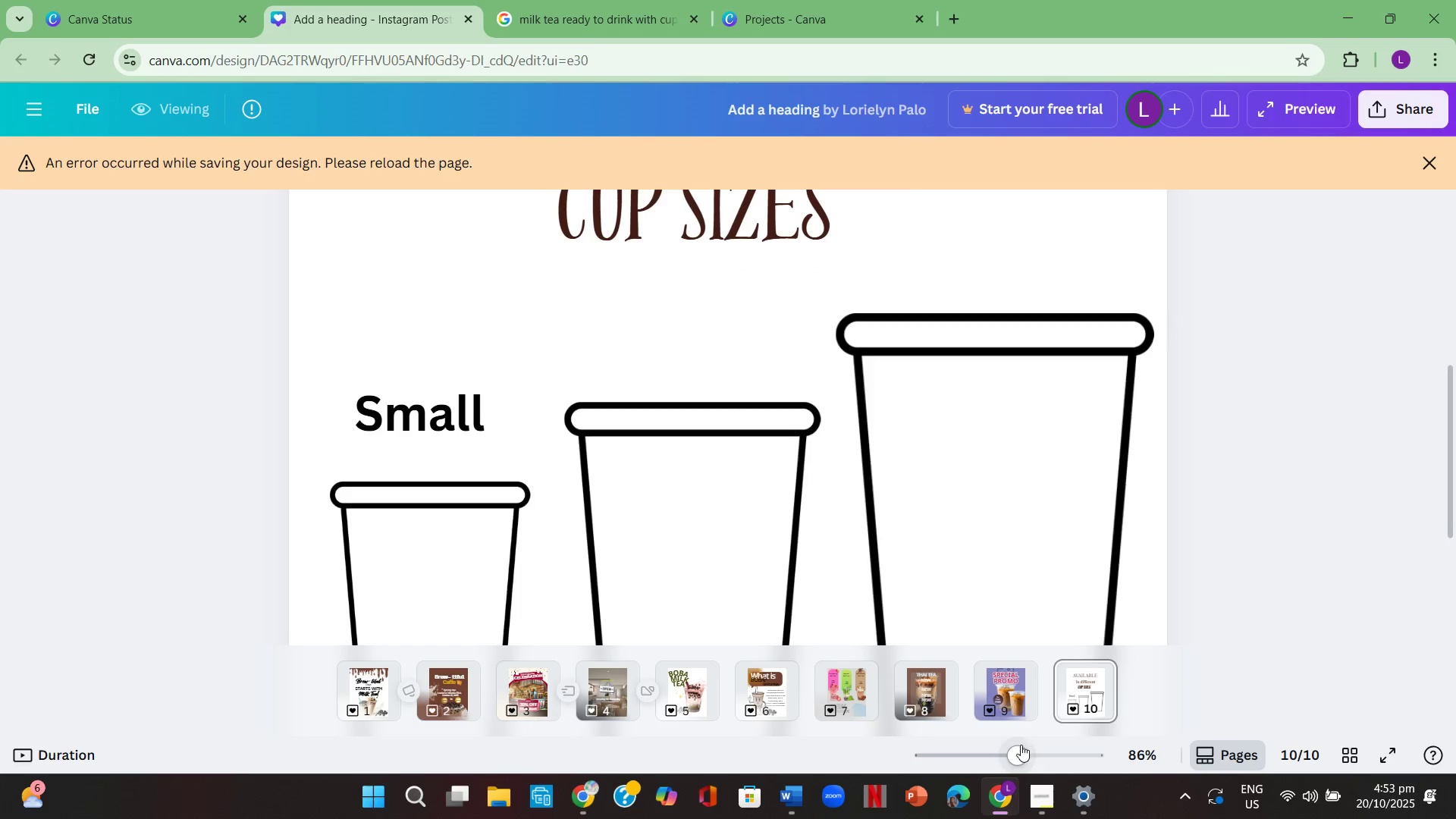 
left_click_drag(start_coordinate=[1017, 750], to_coordinate=[976, 759])
 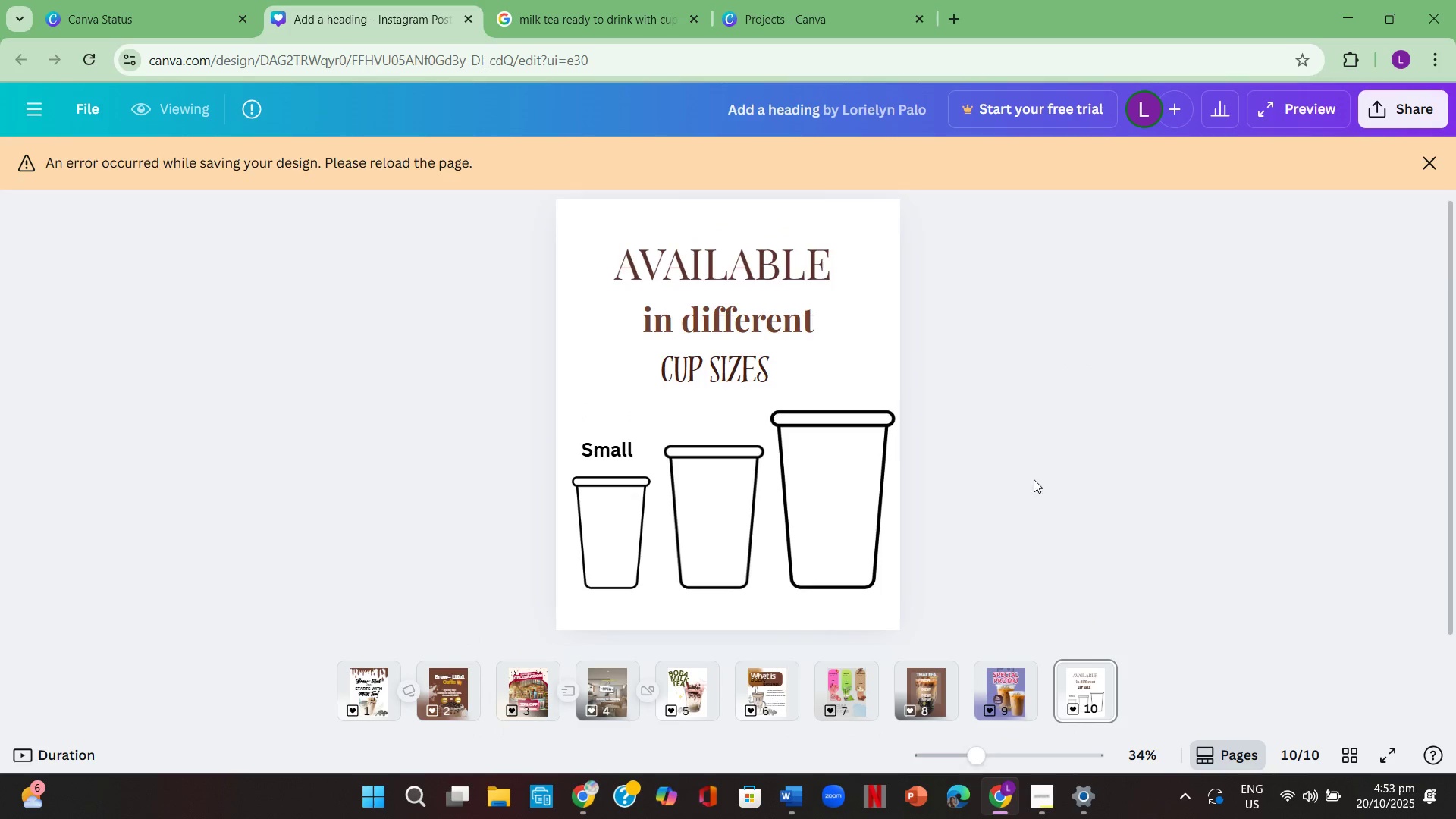 
scroll: coordinate [1020, 490], scroll_direction: none, amount: 0.0
 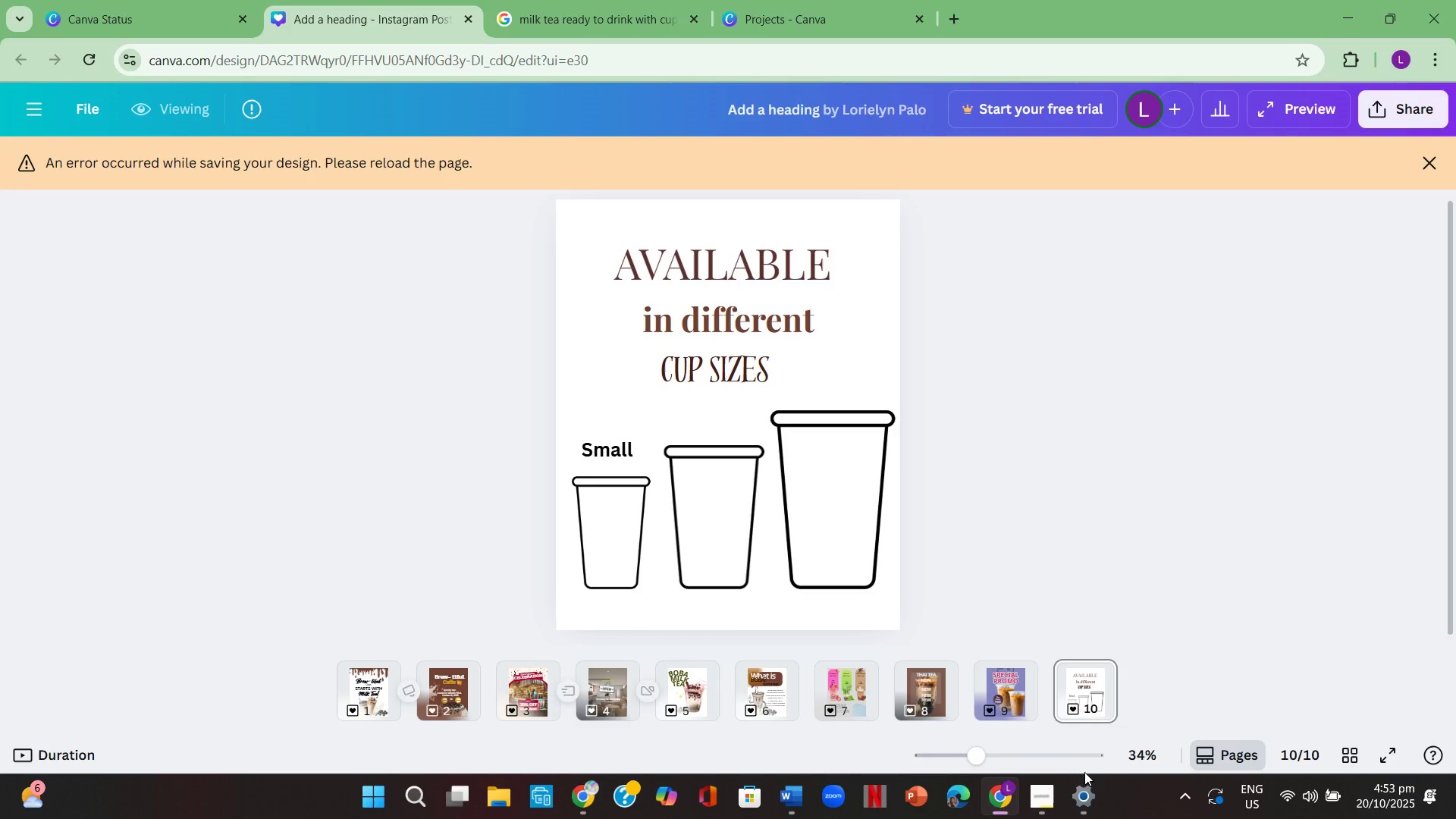 
left_click([1013, 685])
 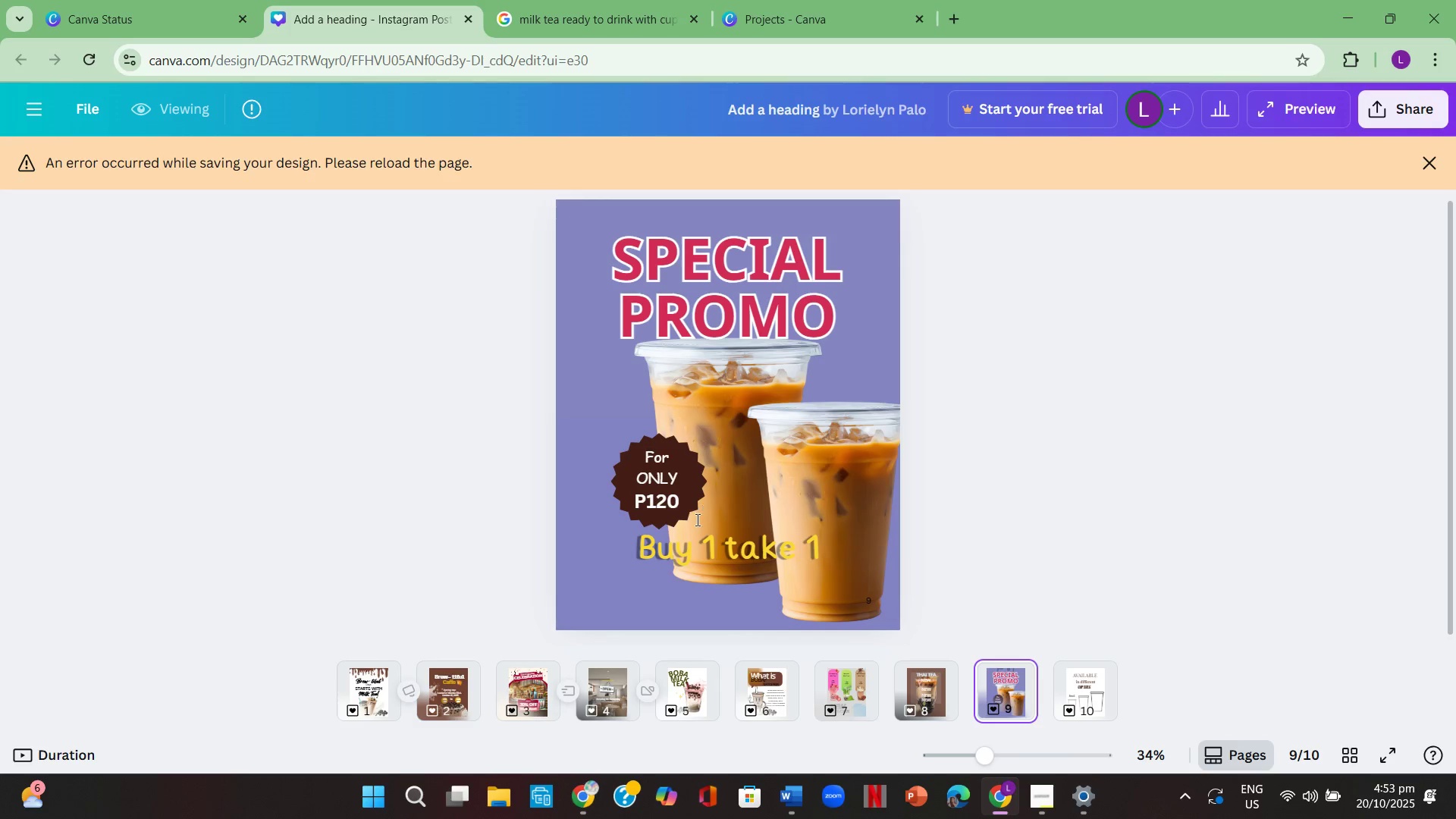 
double_click([649, 468])
 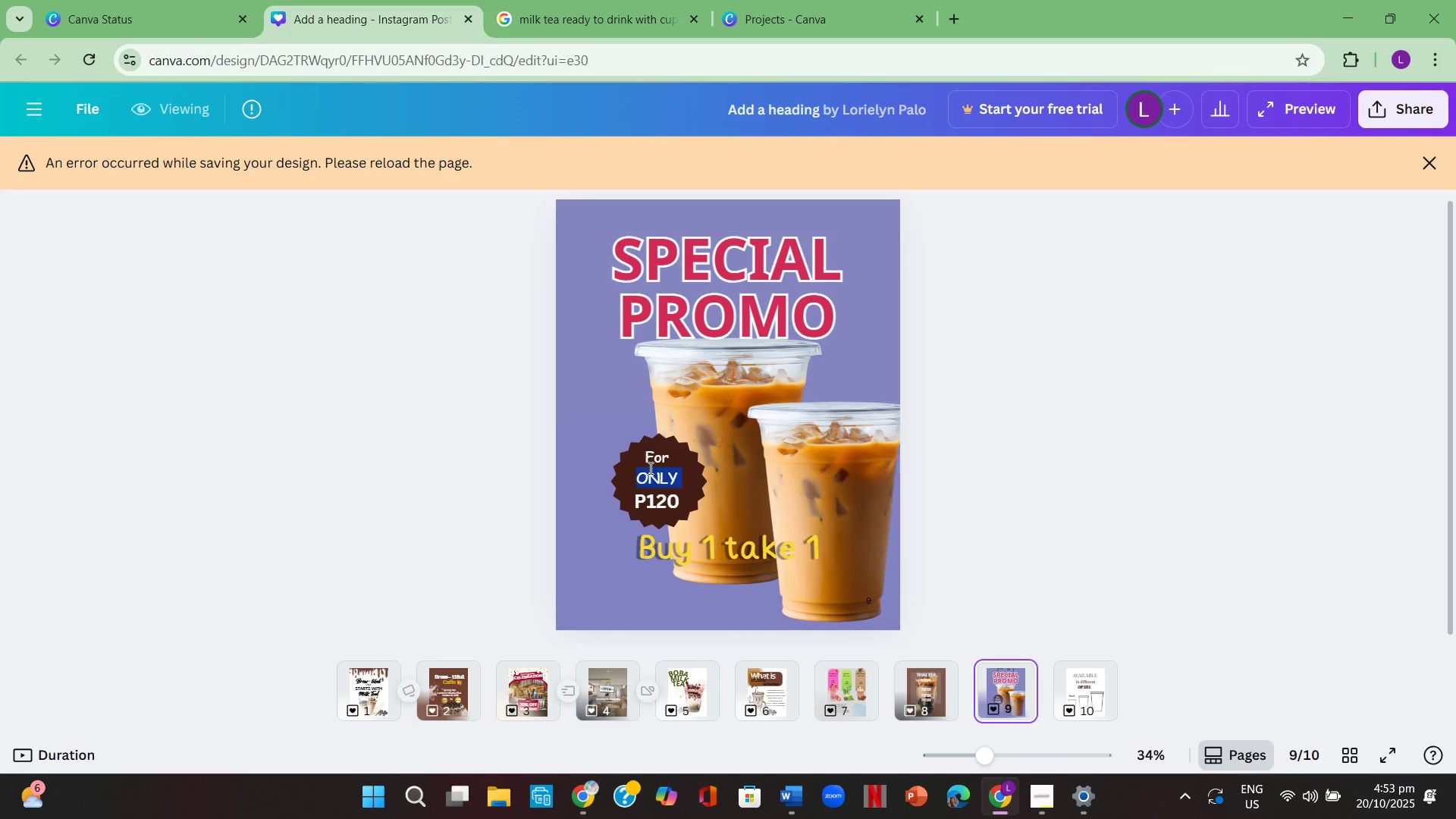 
triple_click([649, 468])
 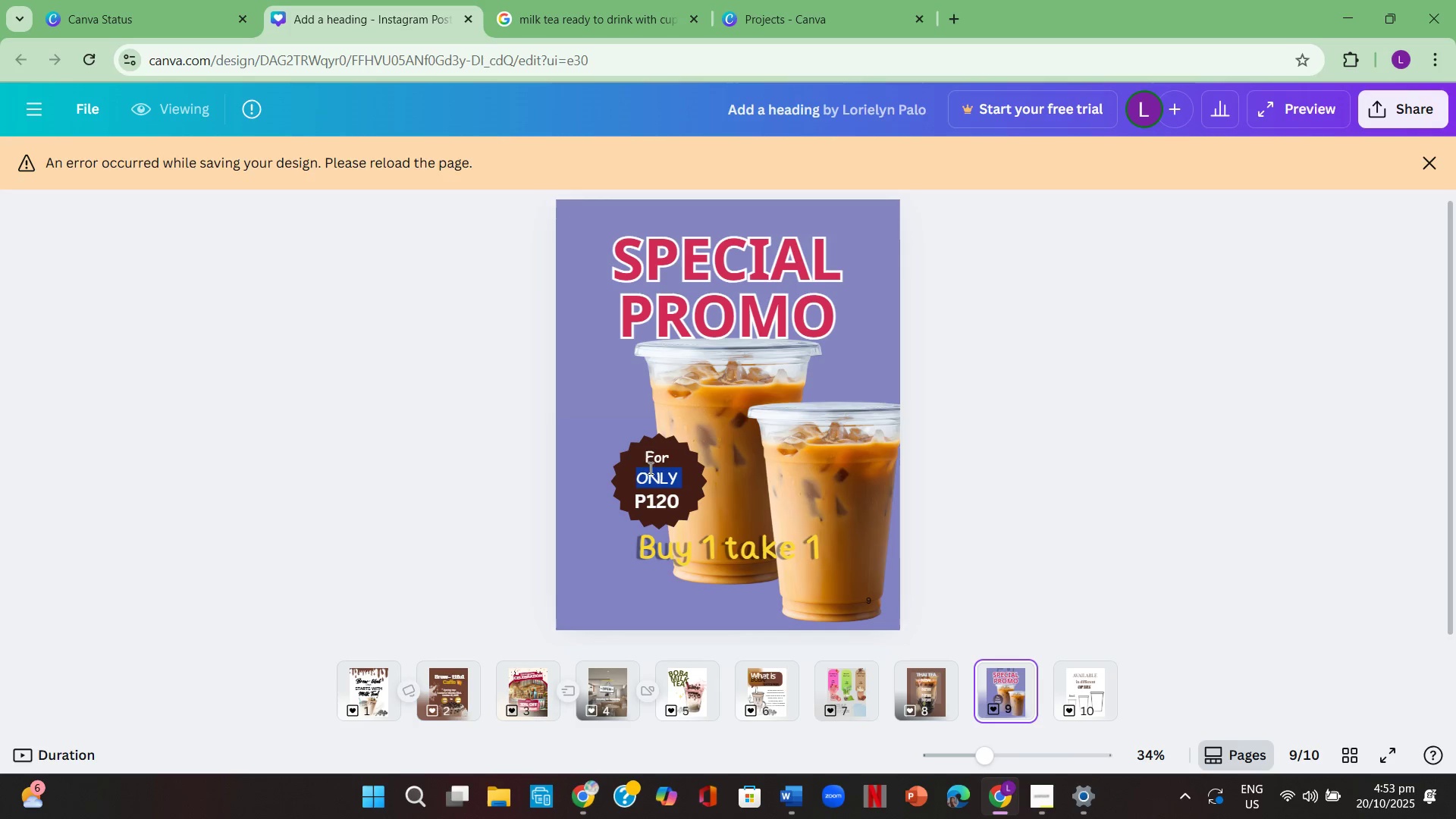 
triple_click([649, 468])
 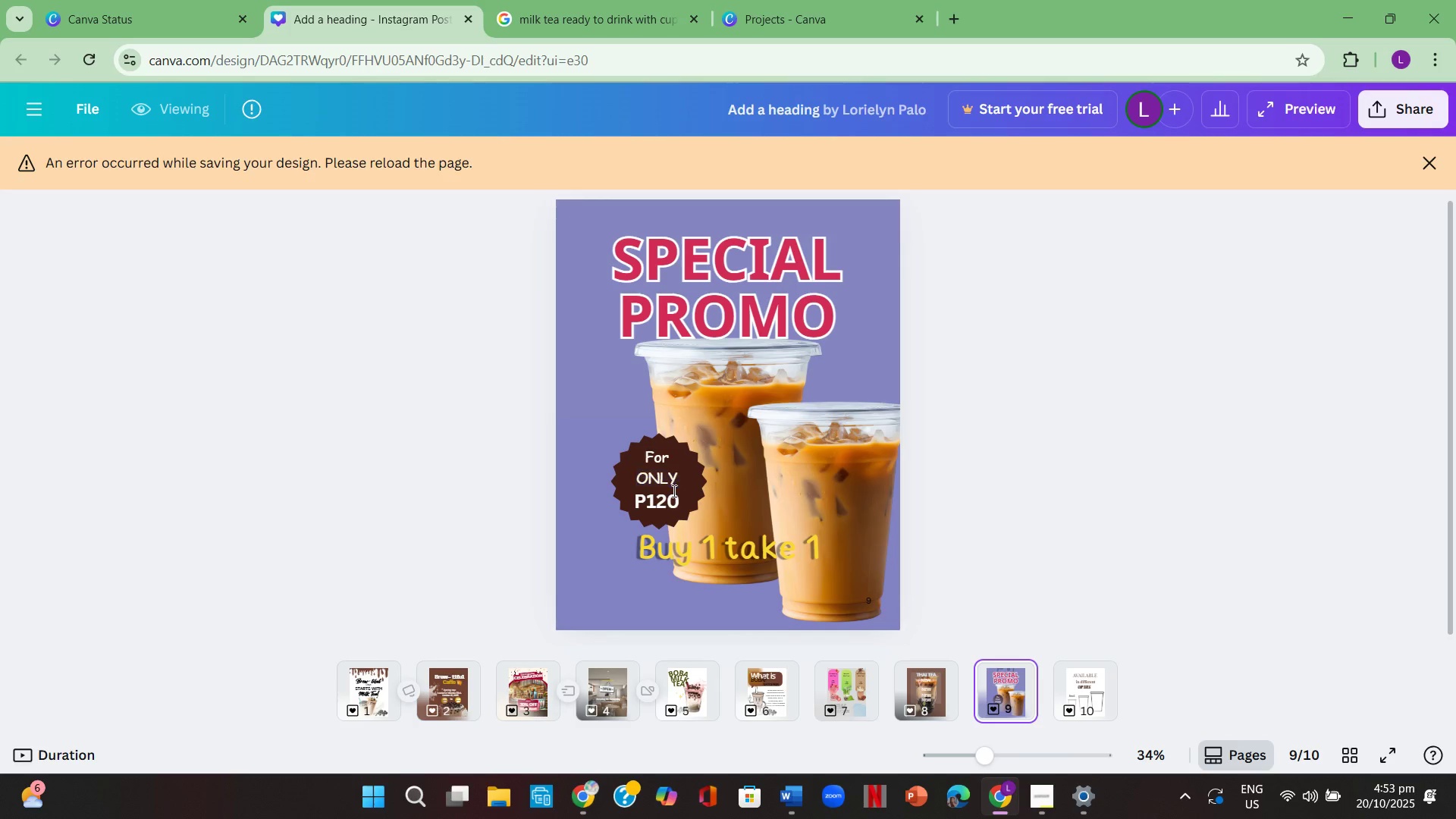 
triple_click([673, 491])
 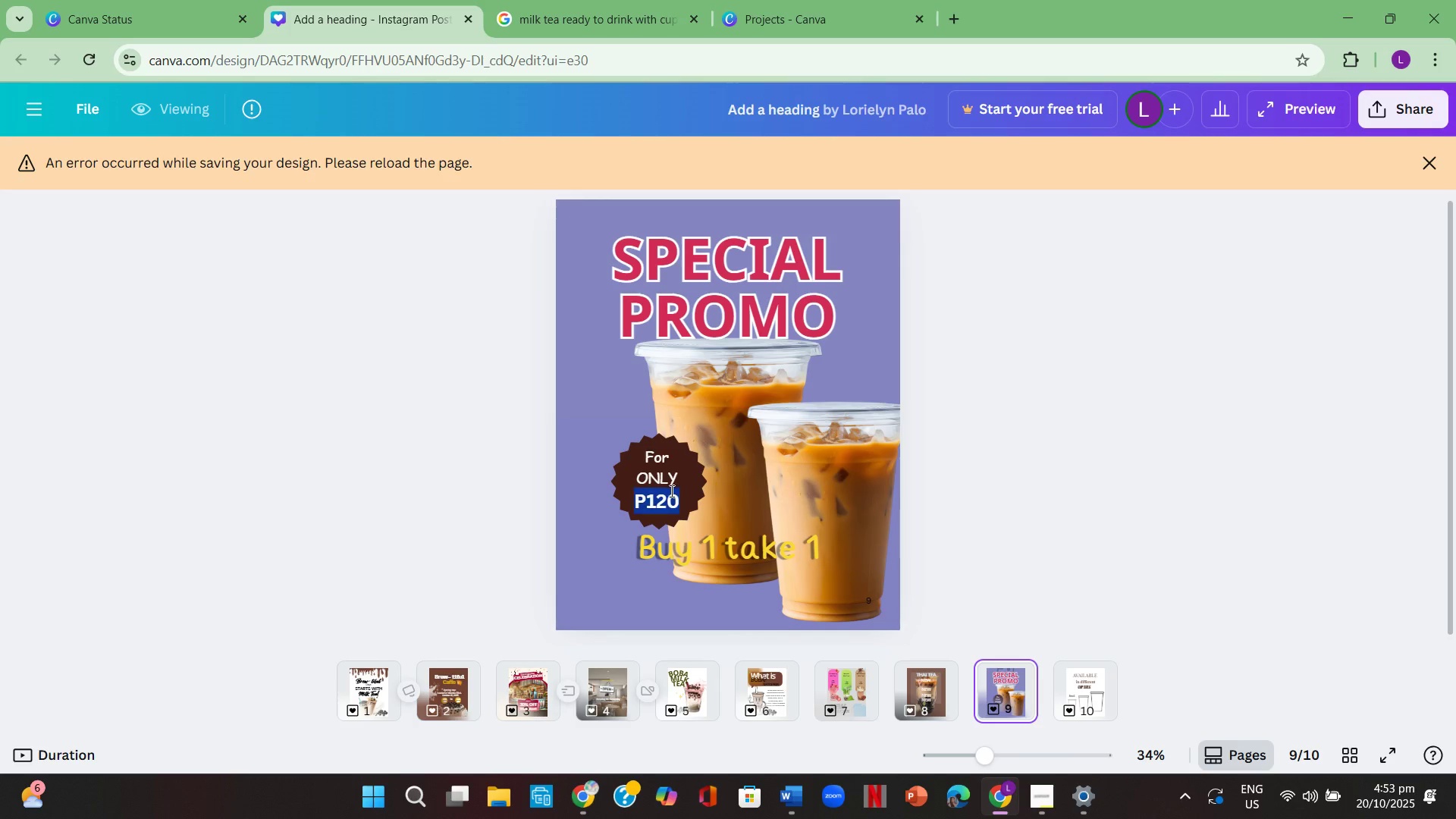 
left_click_drag(start_coordinate=[673, 491], to_coordinate=[614, 485])
 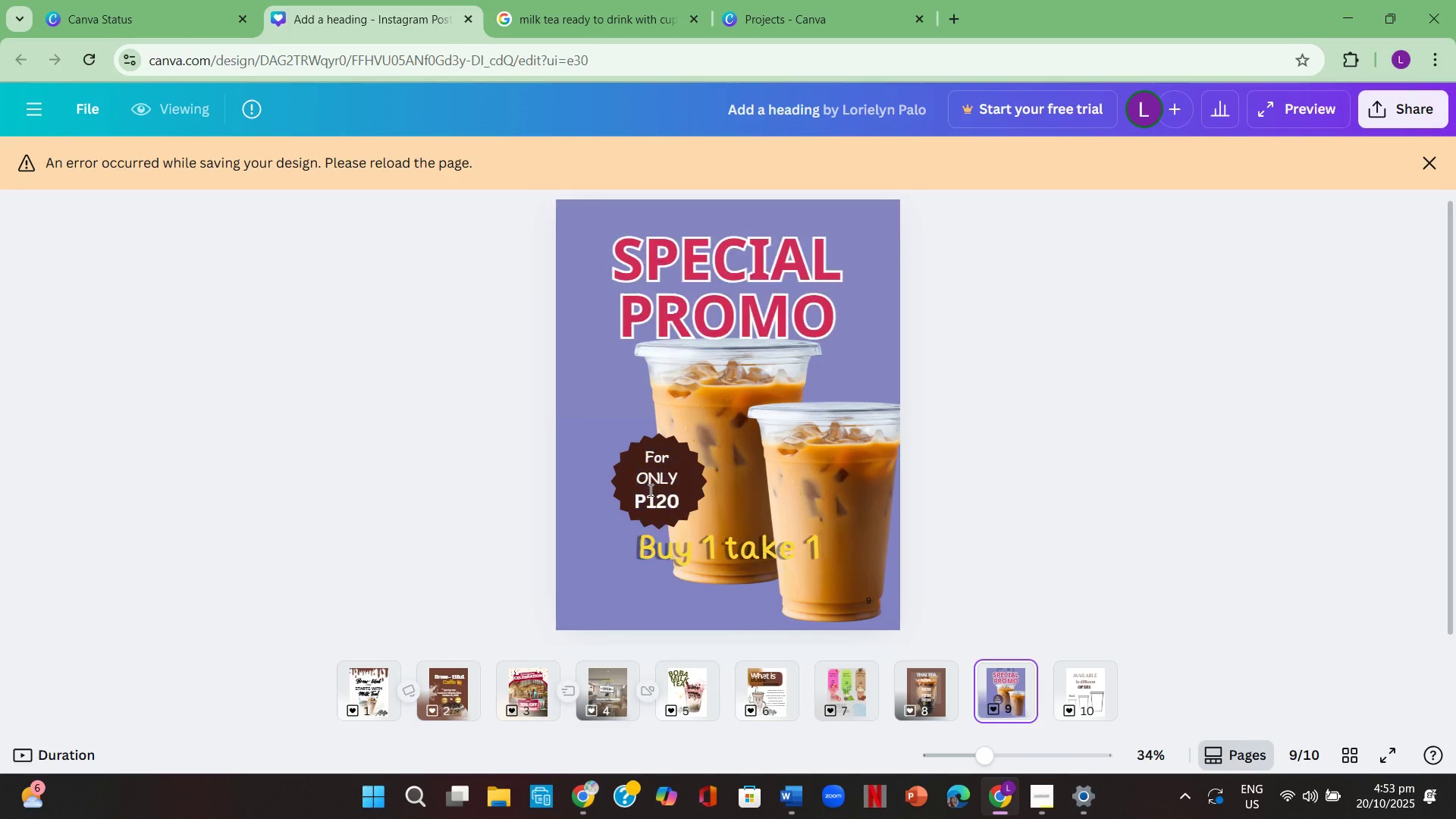 
left_click([649, 490])
 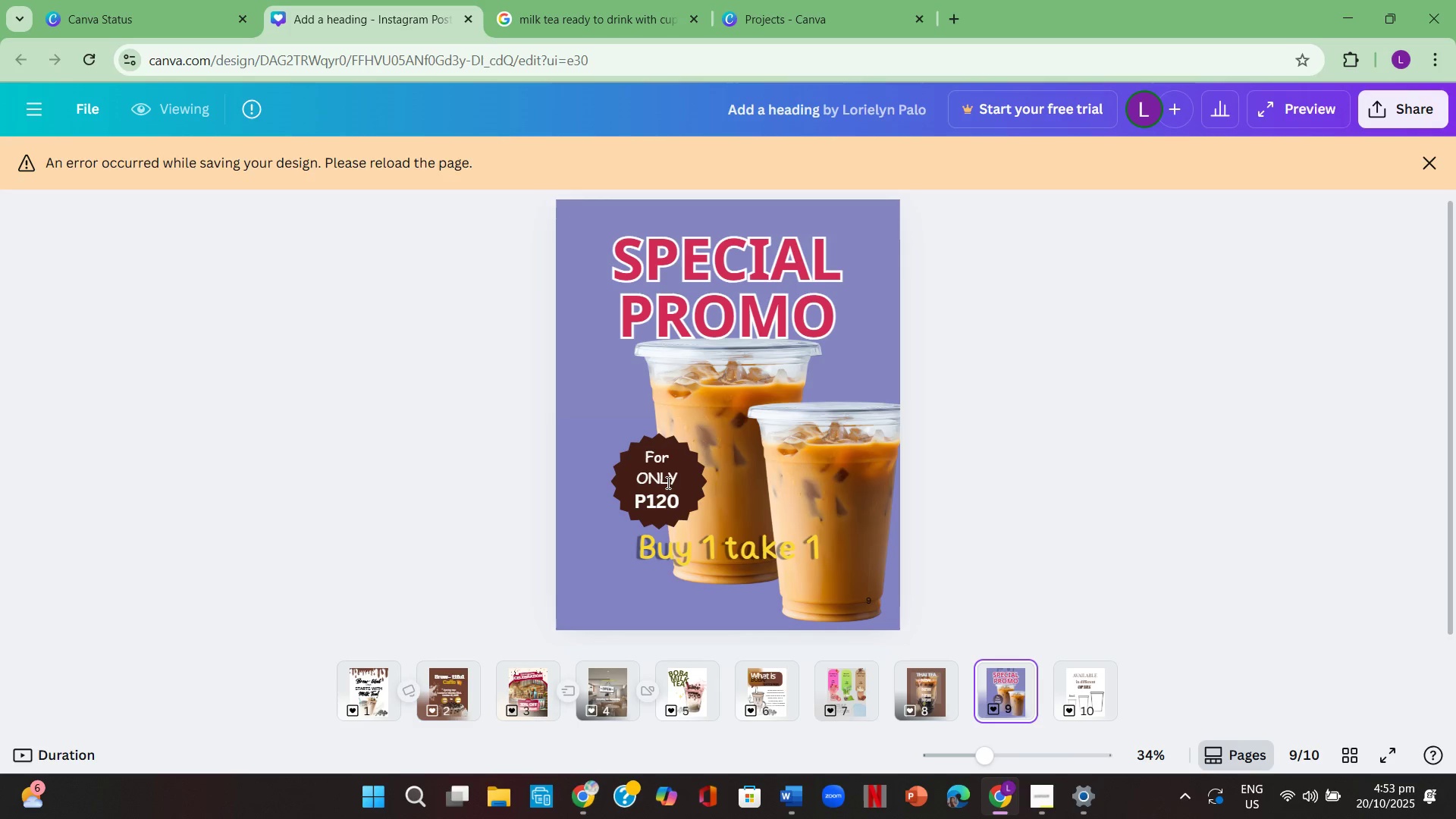 
left_click_drag(start_coordinate=[667, 482], to_coordinate=[658, 478])
 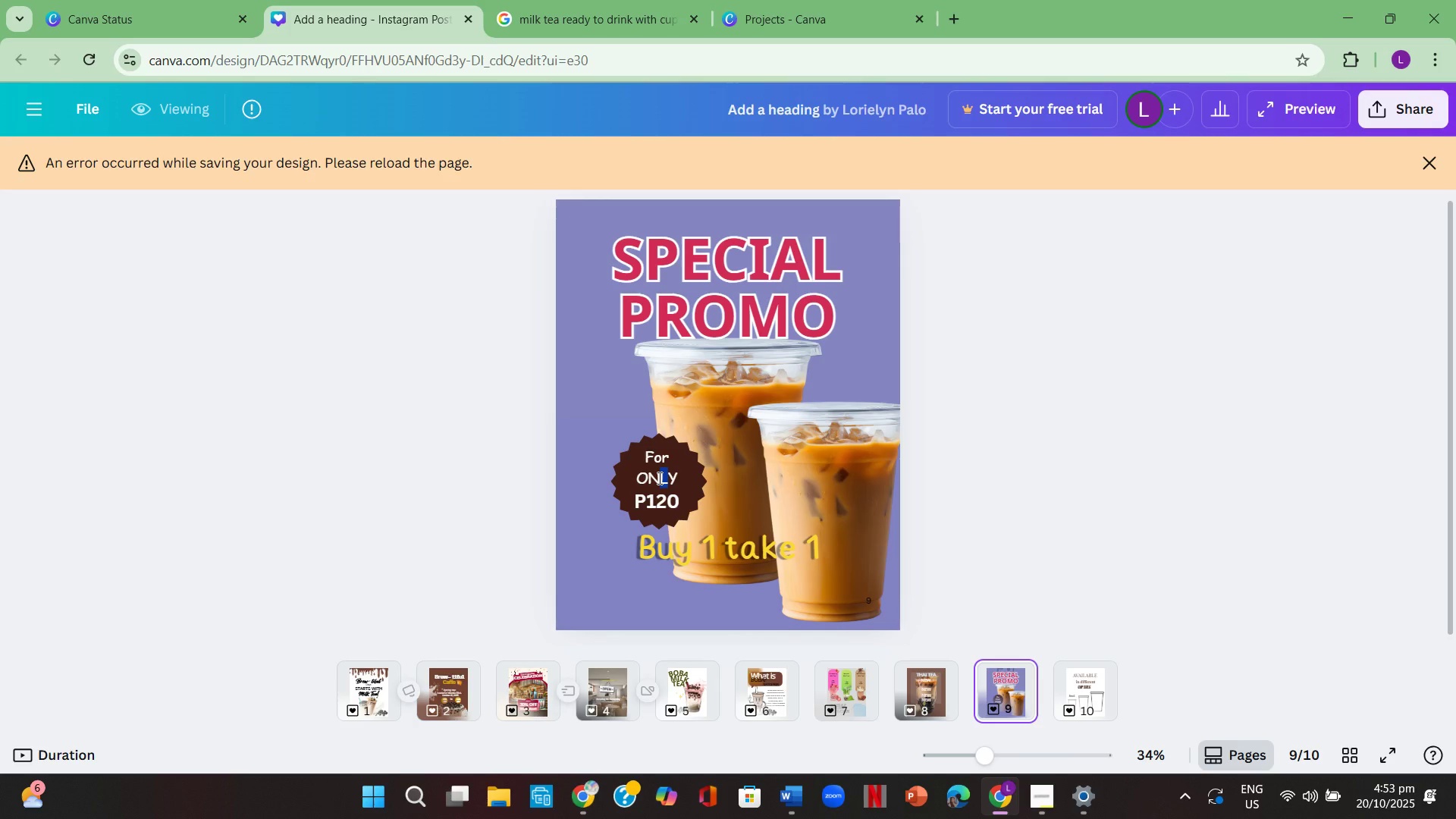 
key(Backspace)
 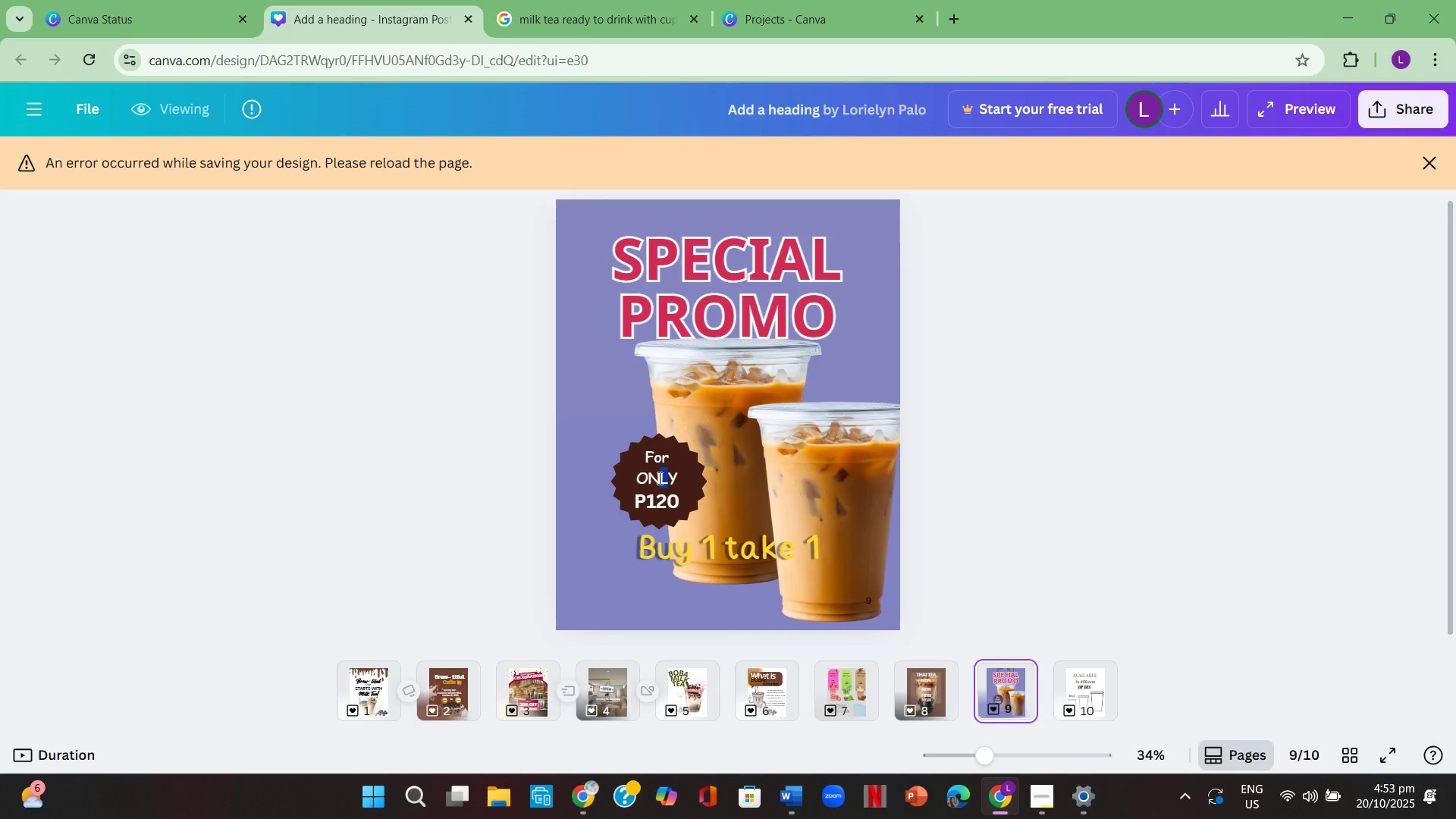 
key(Backspace)
 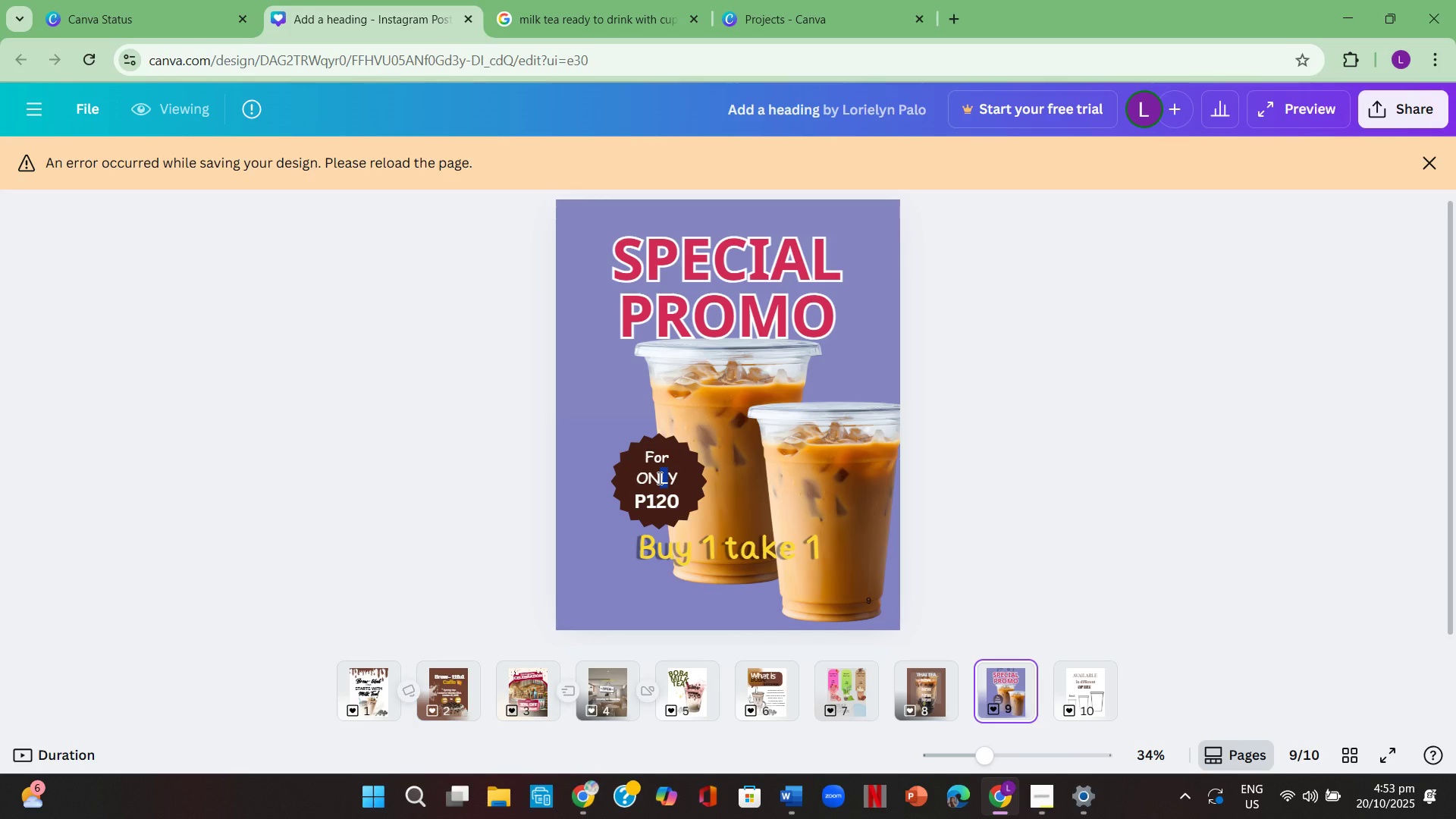 
key(Backspace)
 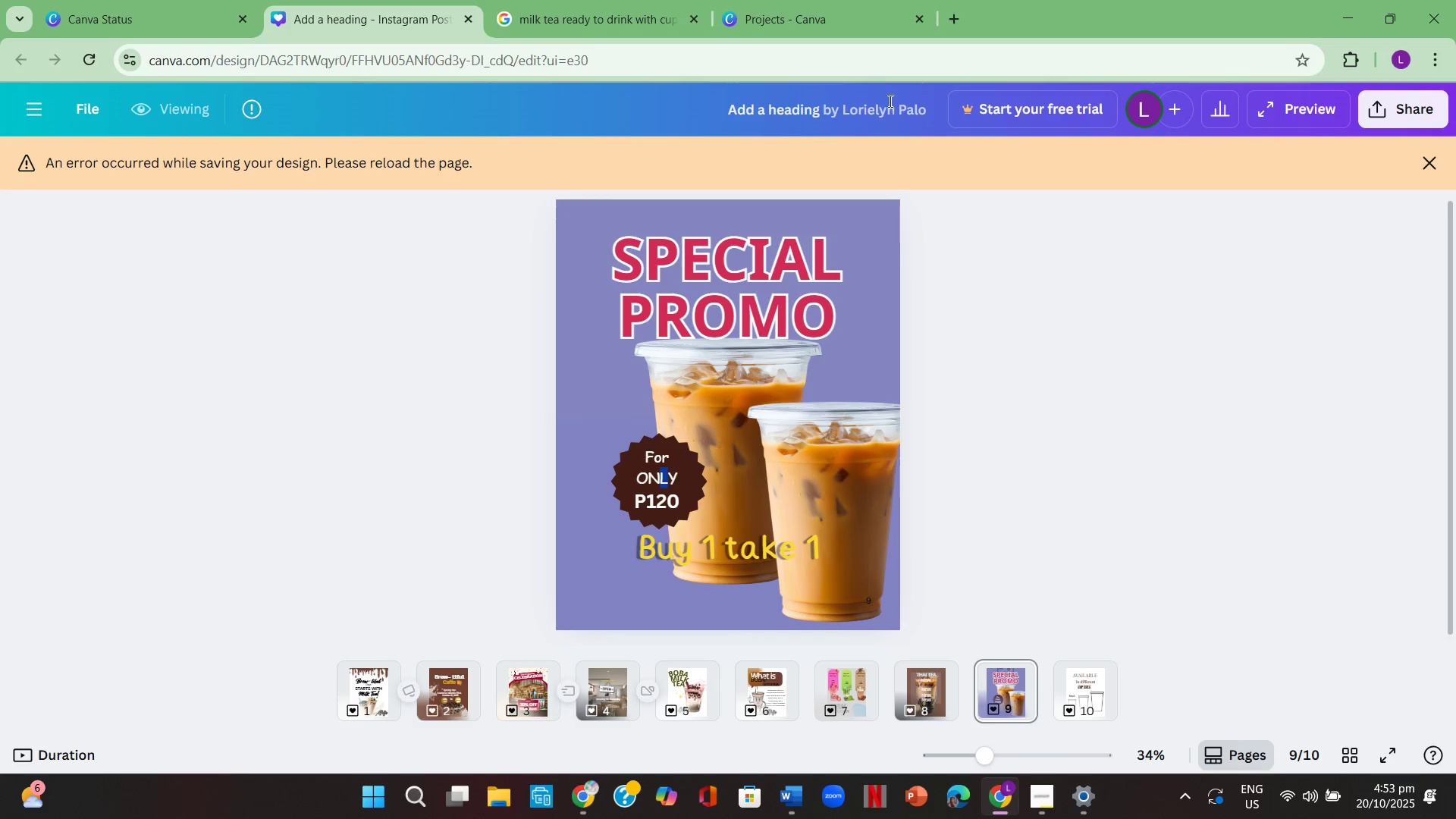 
double_click([884, 93])
 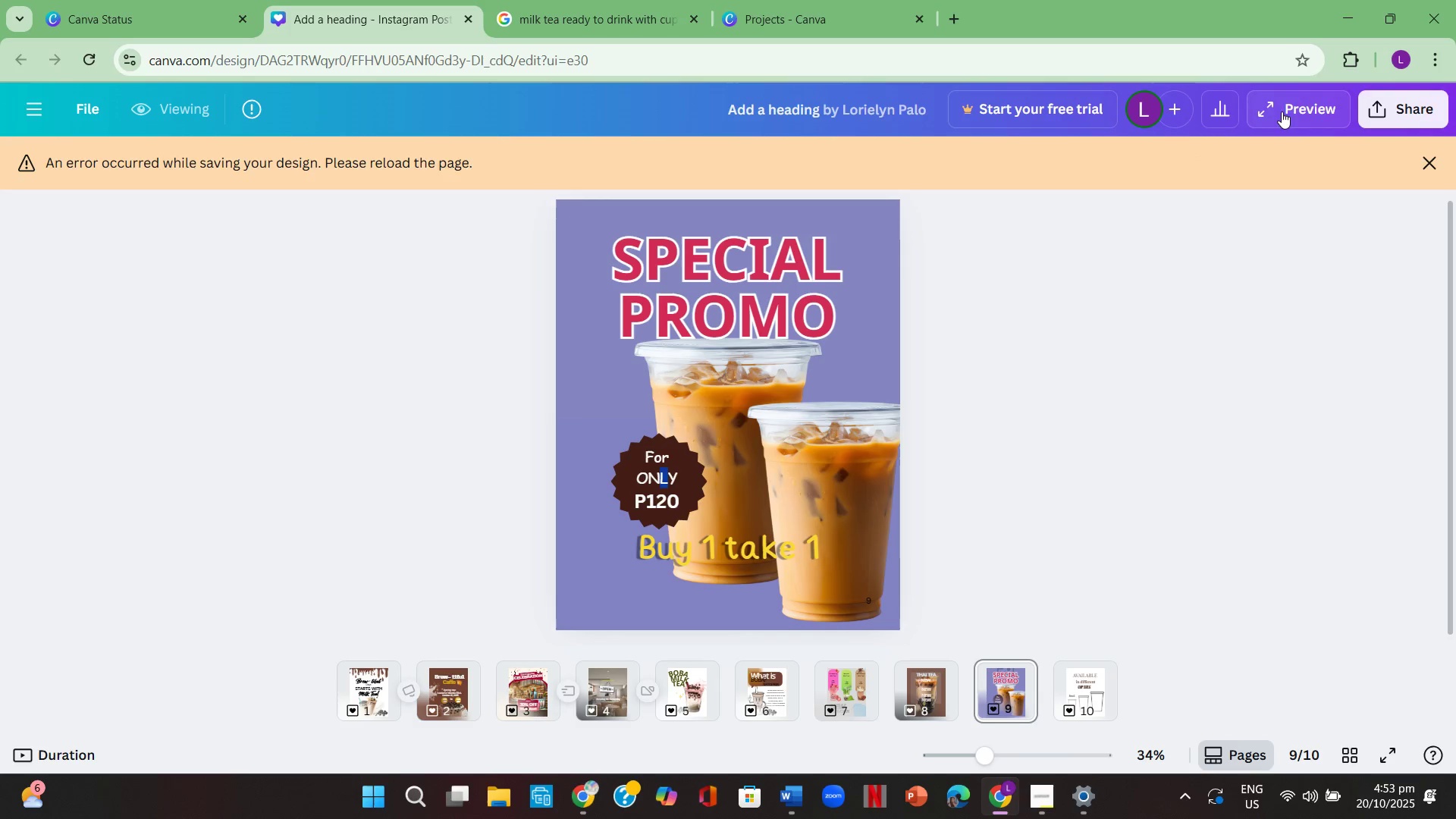 
left_click([1282, 112])
 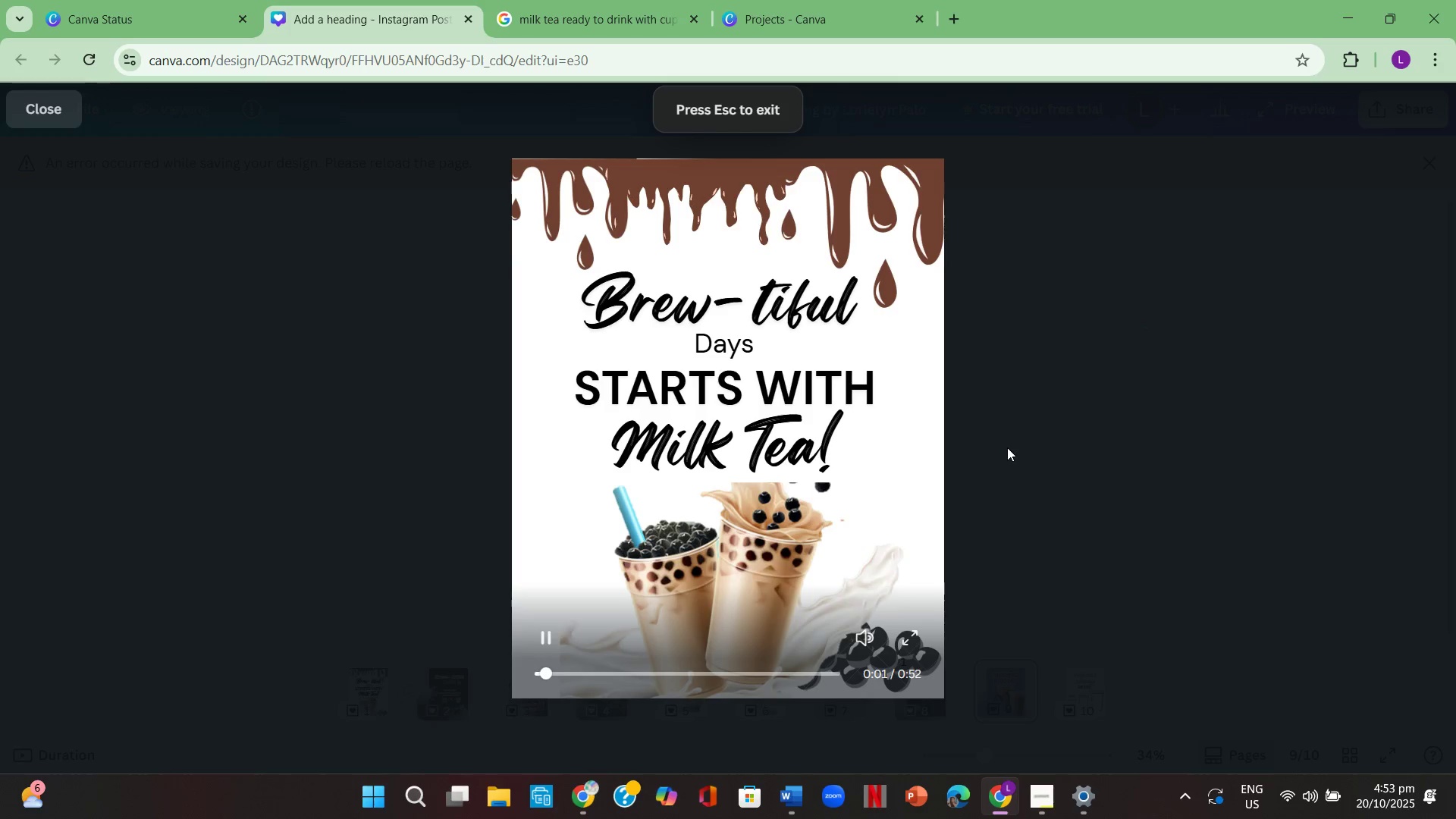 
key(ArrowRight)
 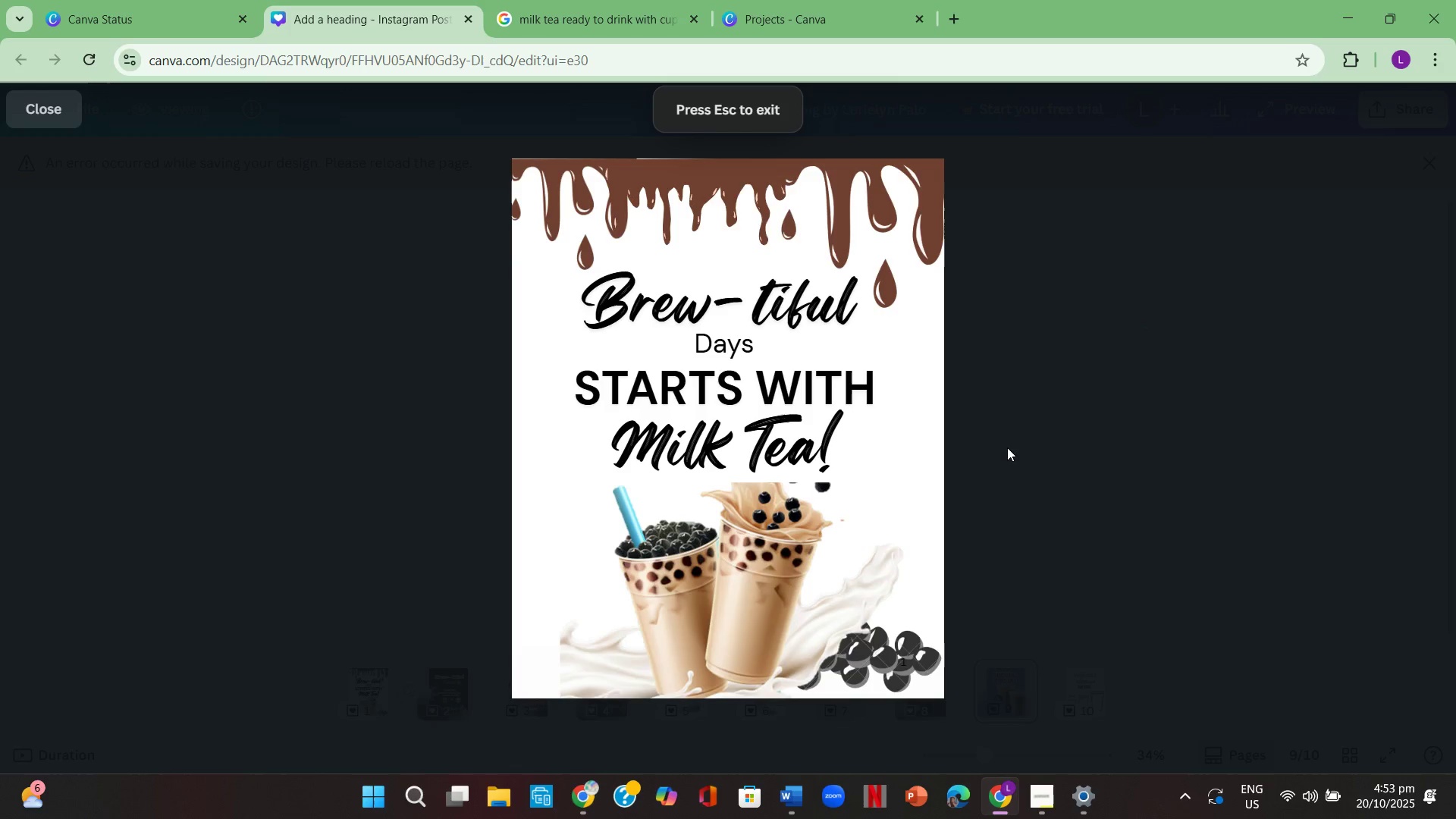 
key(ArrowRight)
 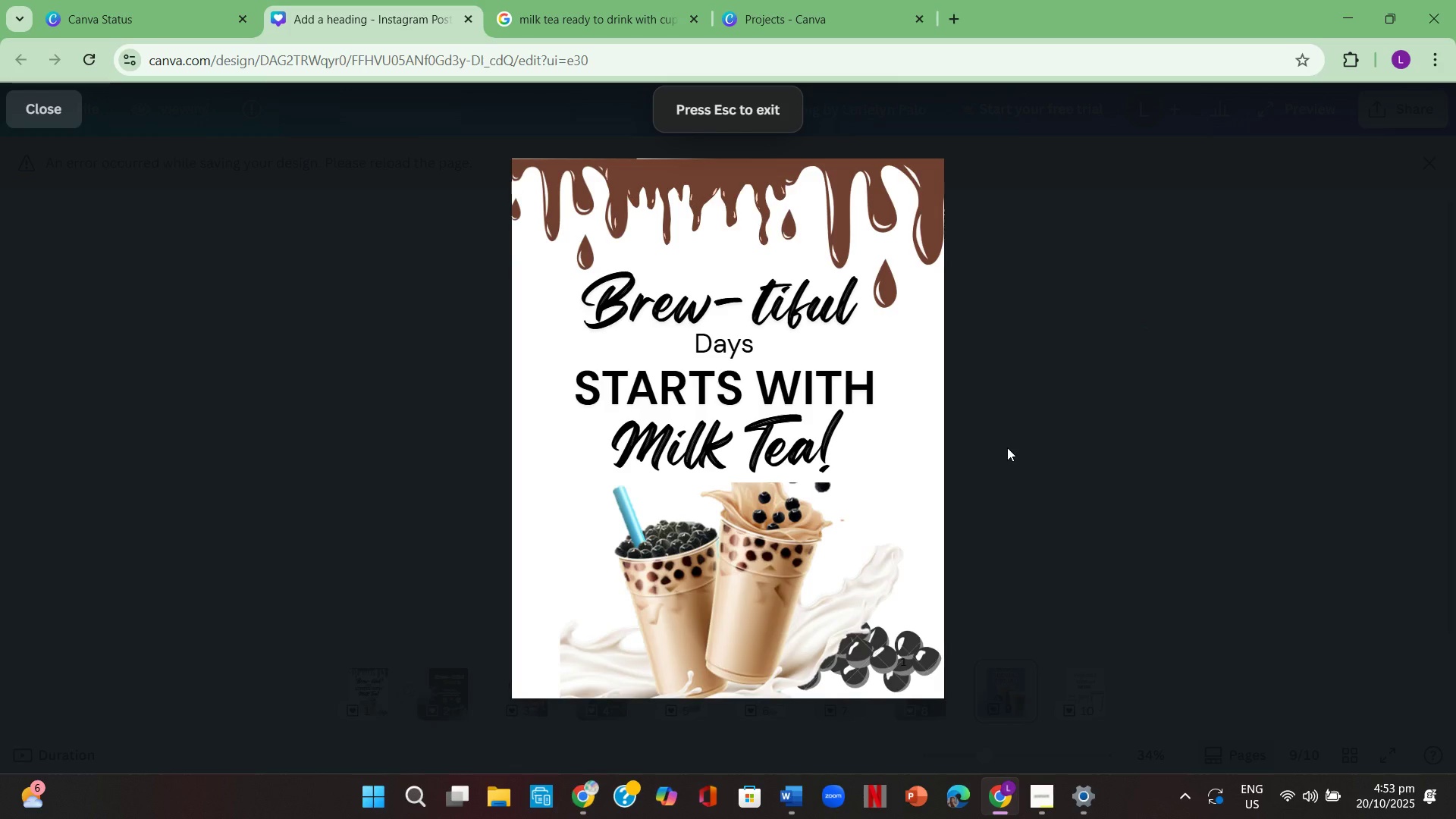 
key(ArrowRight)
 